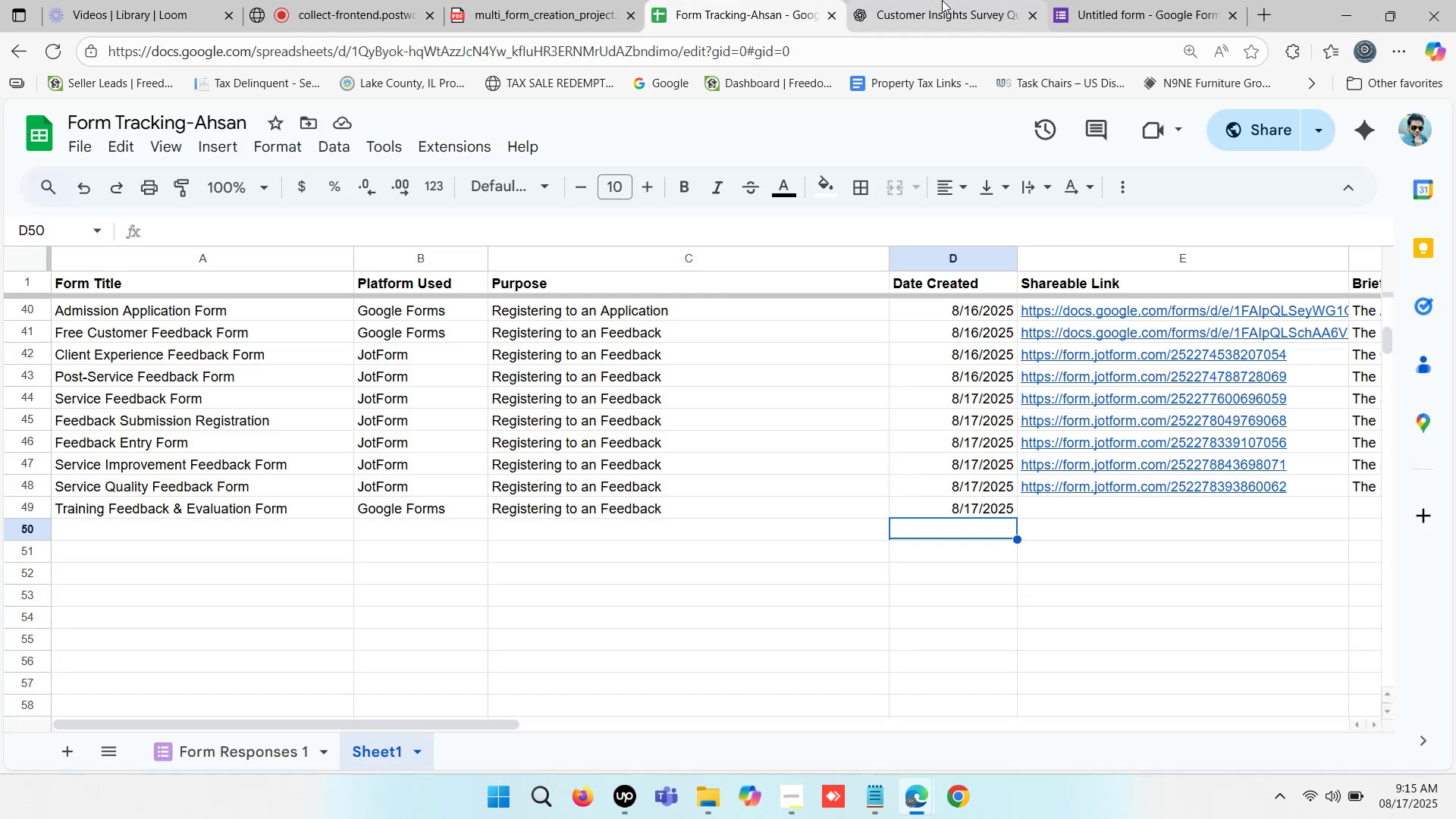 
left_click([943, 0])
 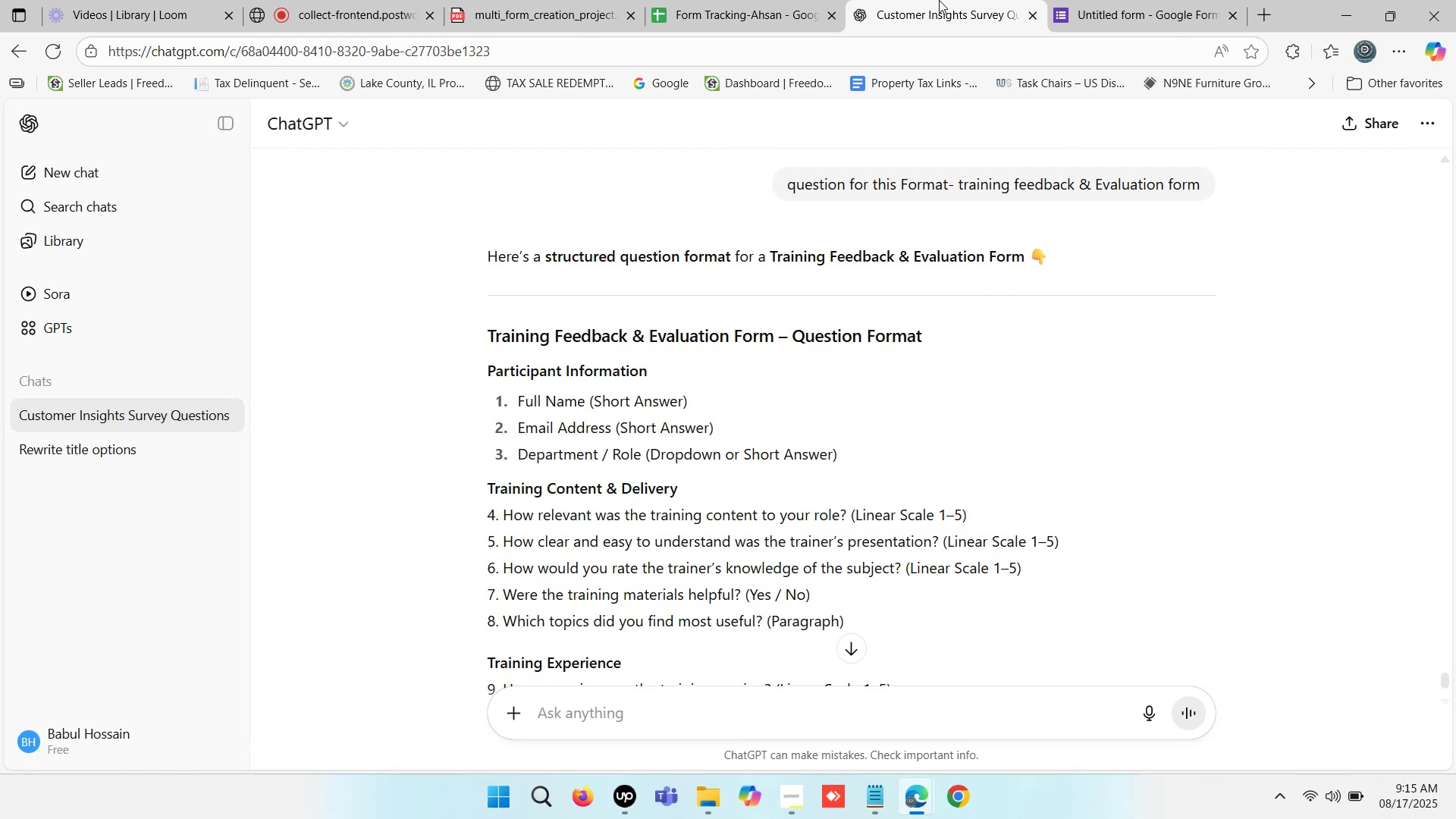 
wait(7.74)
 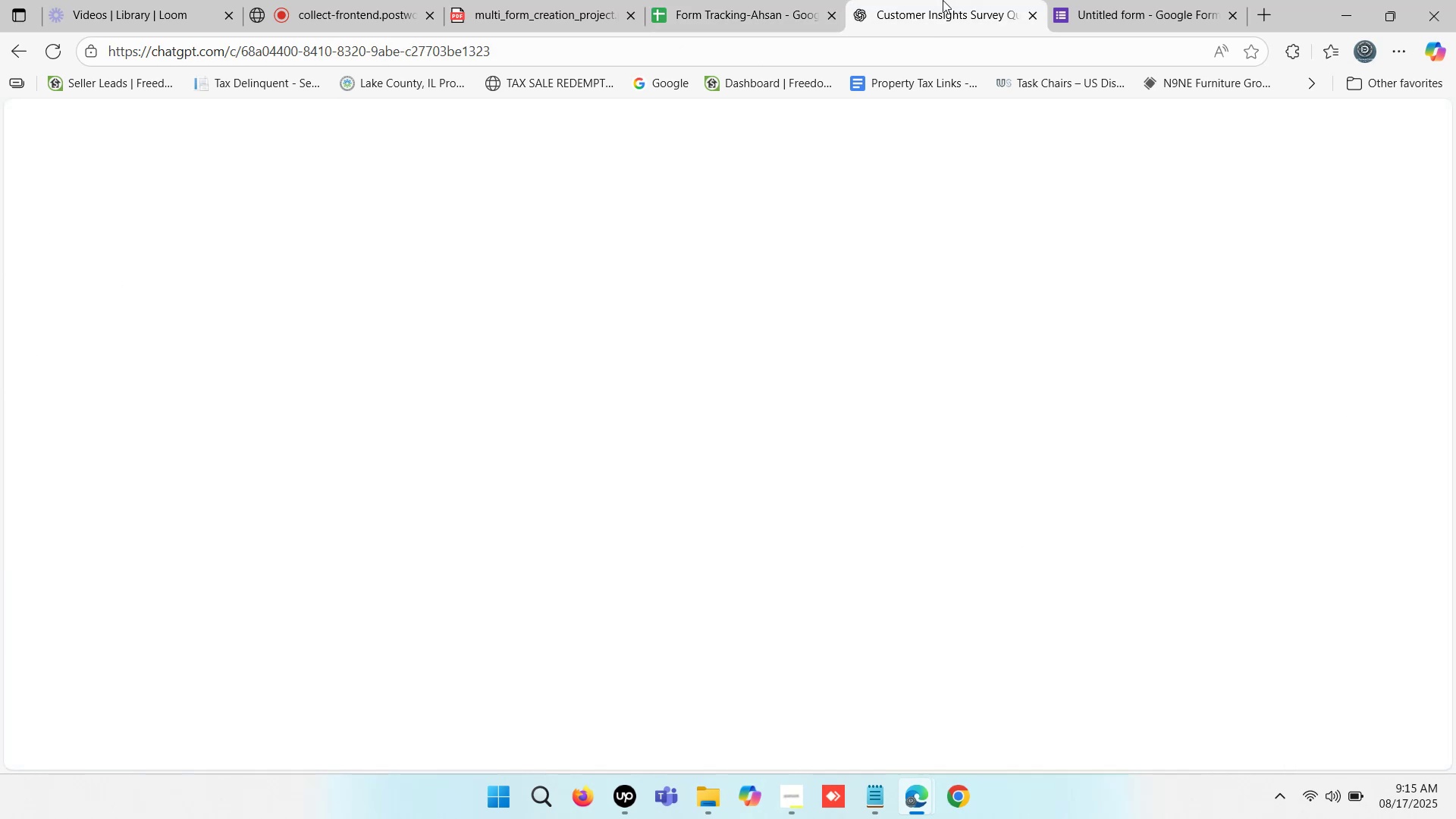 
scroll: coordinate [700, 368], scroll_direction: down, amount: 9.0
 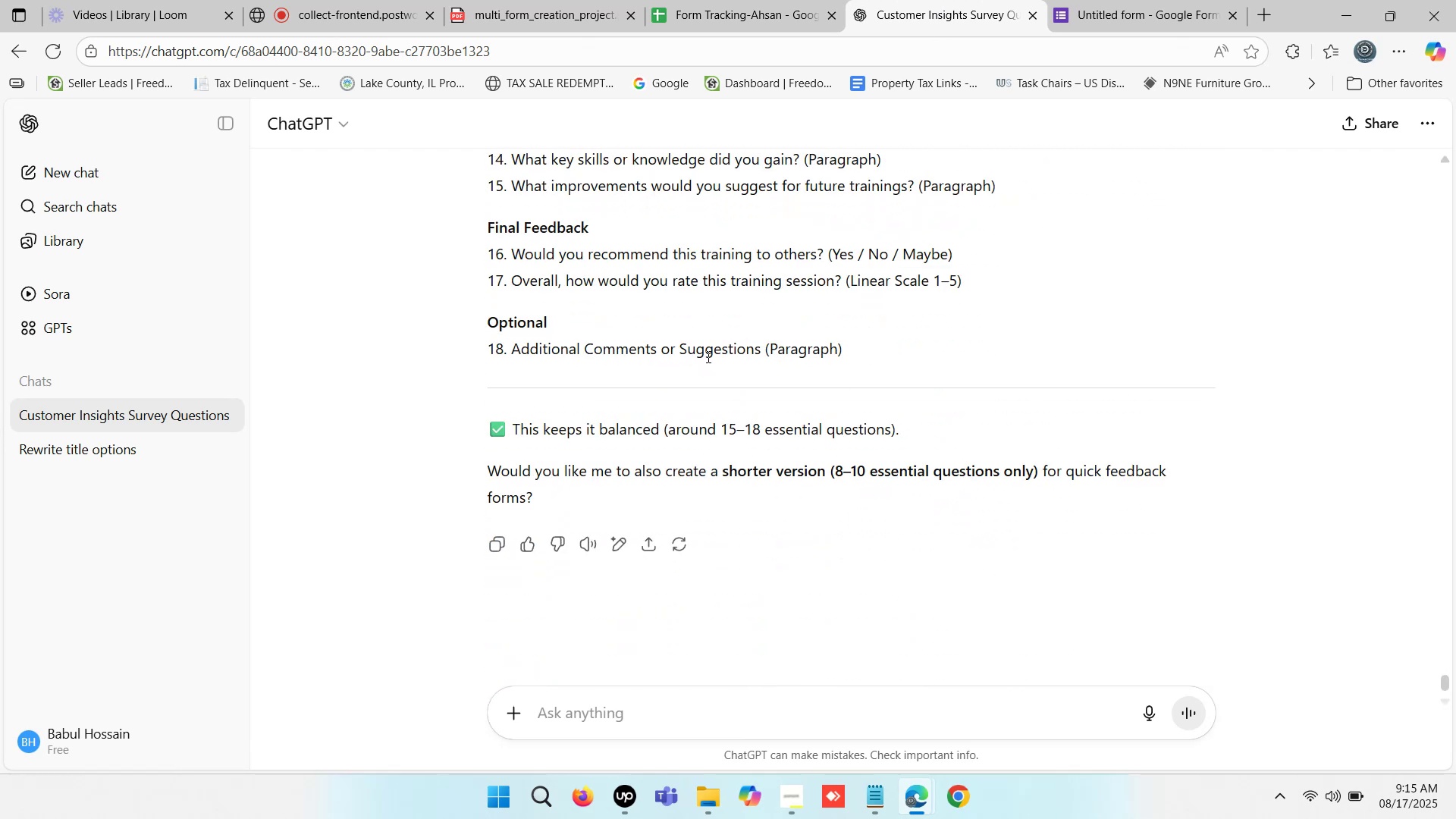 
scroll: coordinate [912, 362], scroll_direction: up, amount: 6.0
 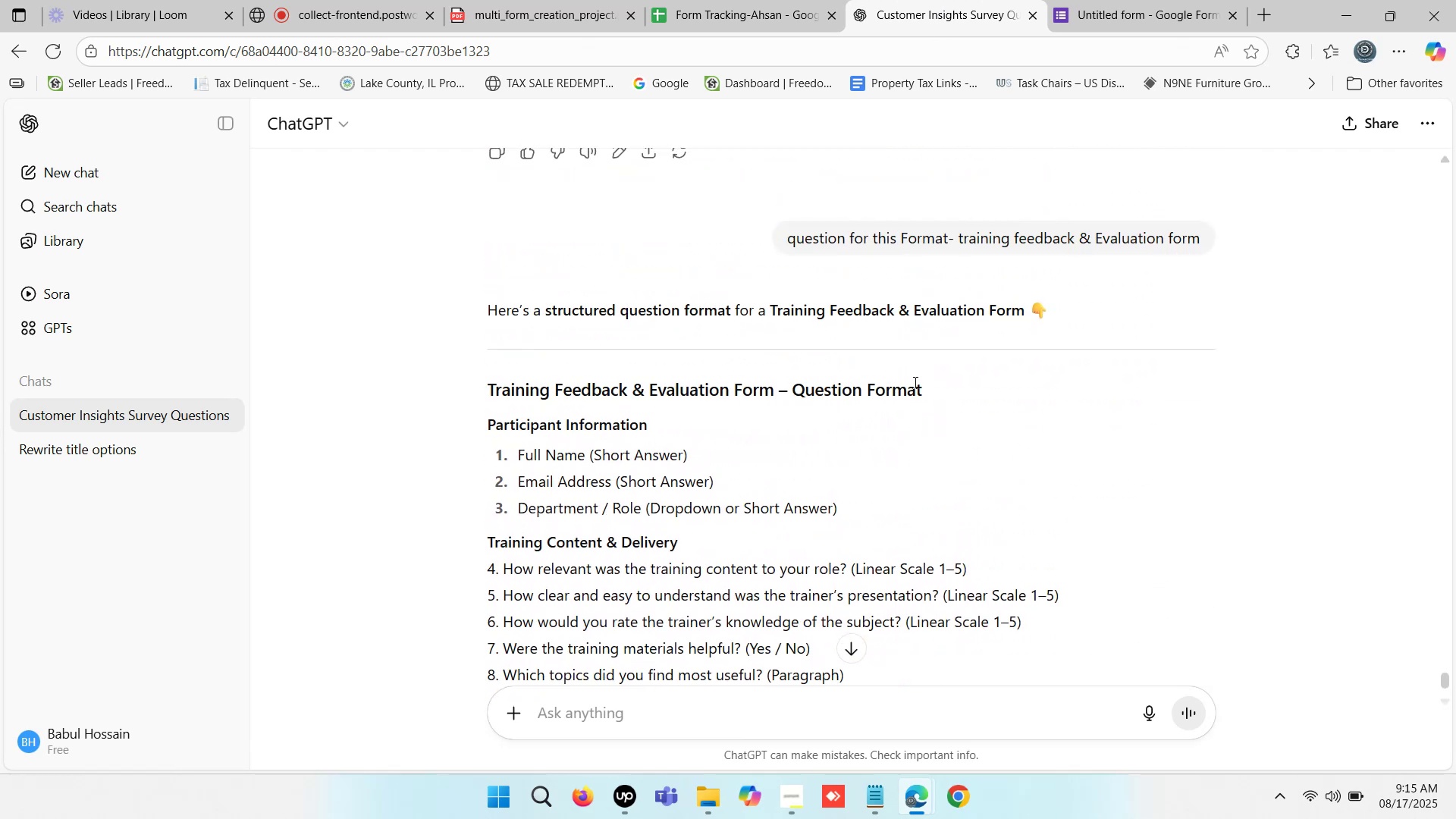 
scroll: coordinate [877, 433], scroll_direction: down, amount: 1.0
 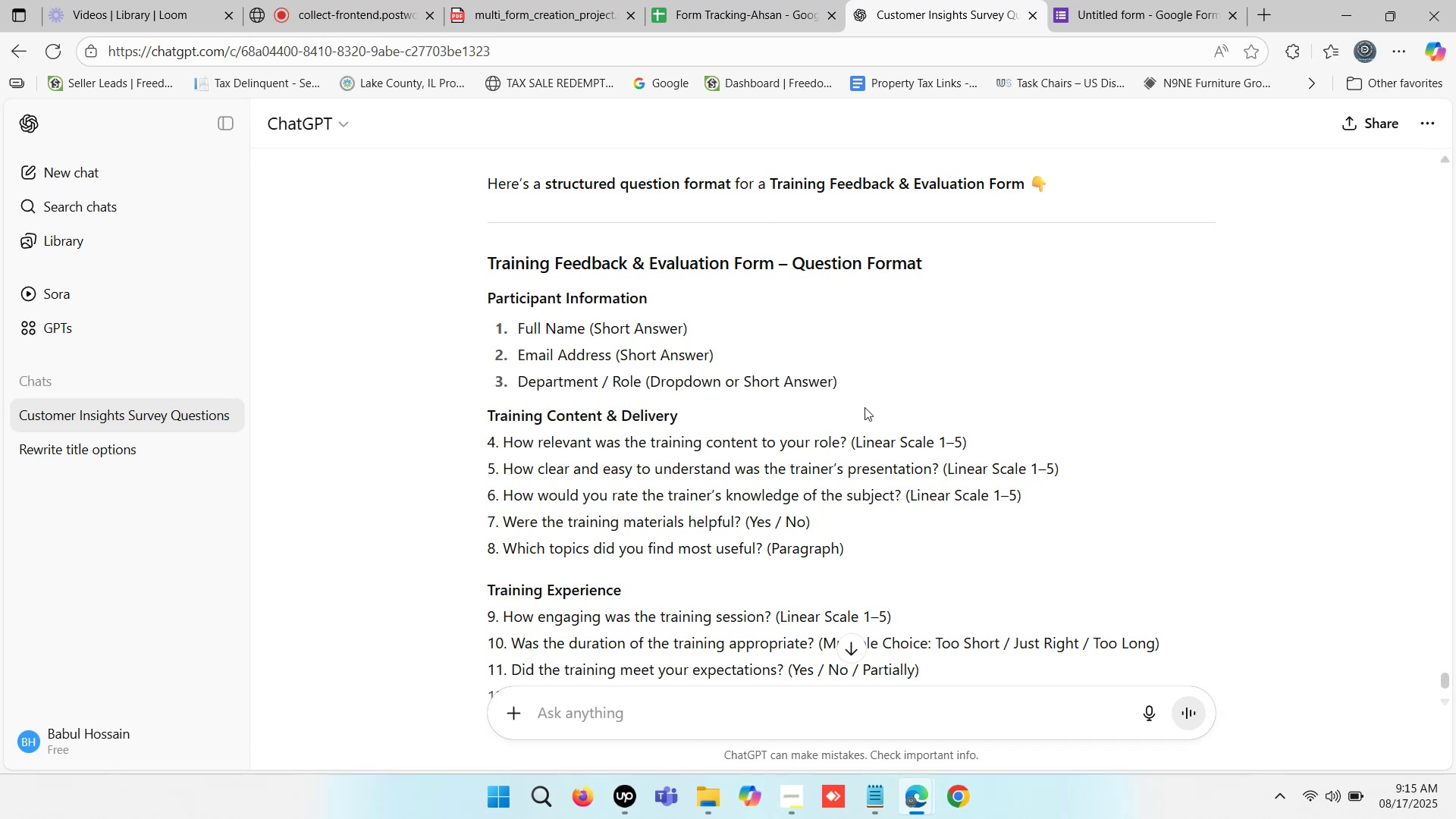 
left_click_drag(start_coordinate=[840, 379], to_coordinate=[519, 371])
 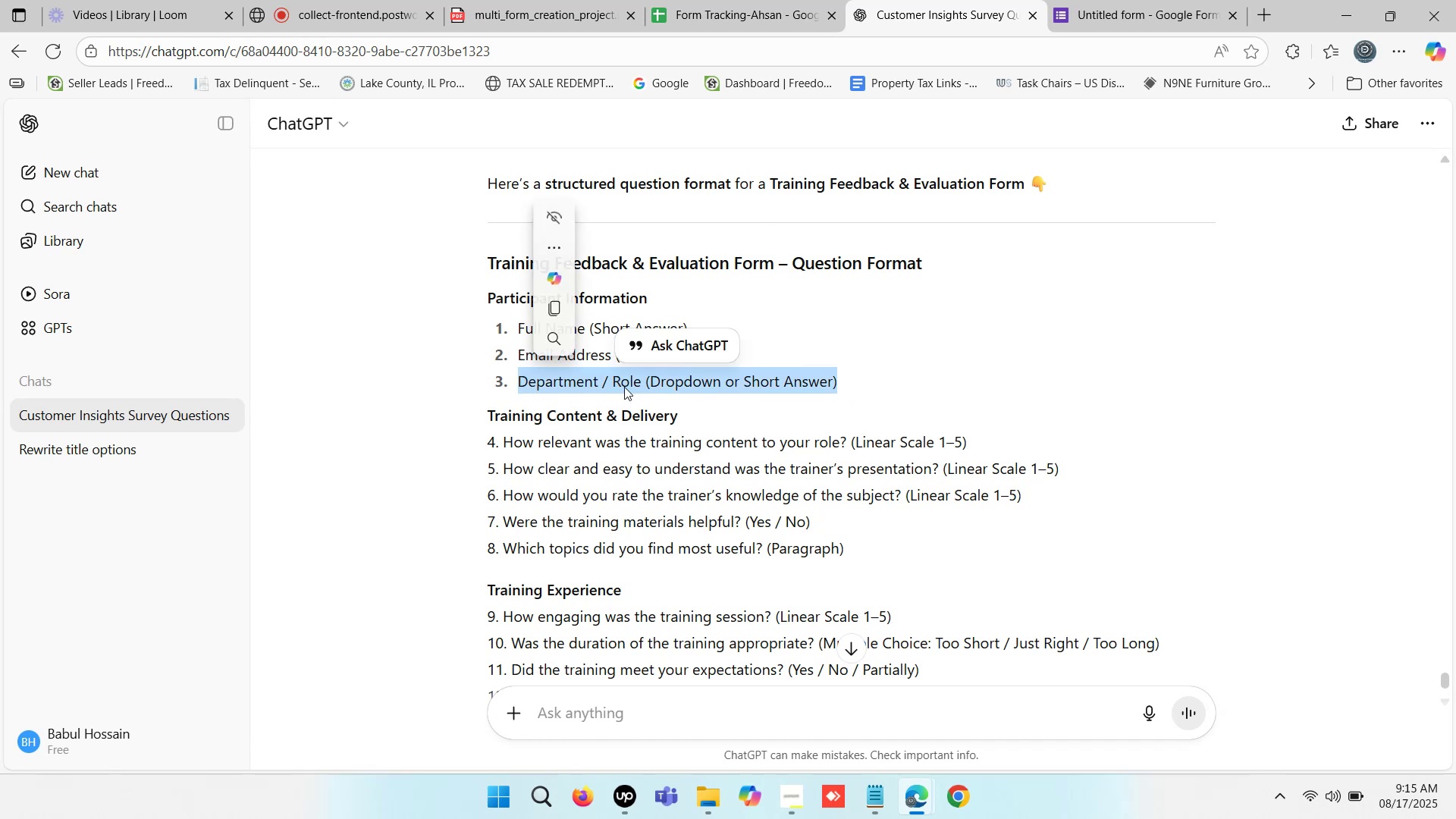 
left_click([625, 386])
 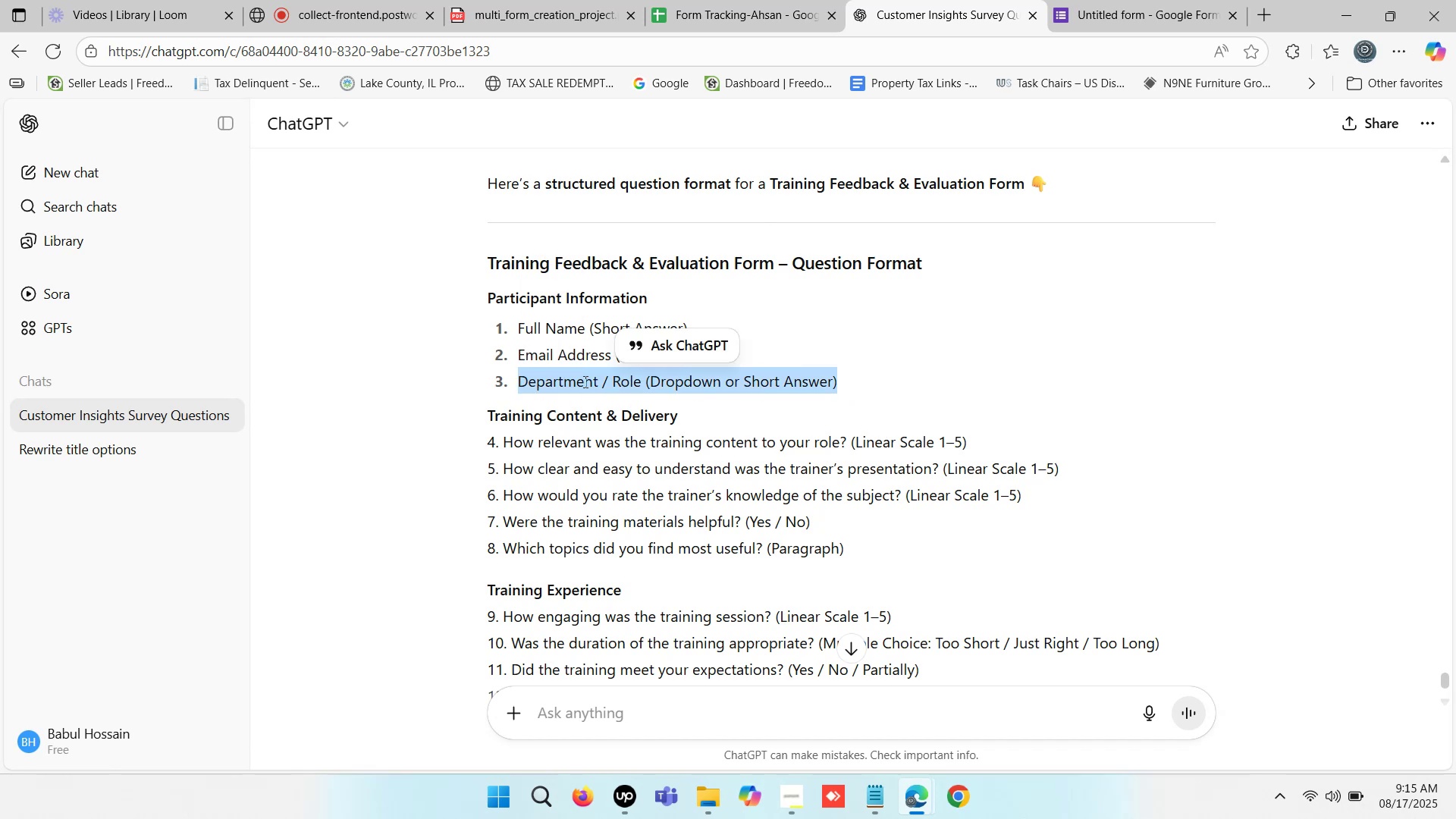 
left_click([551, 339])
 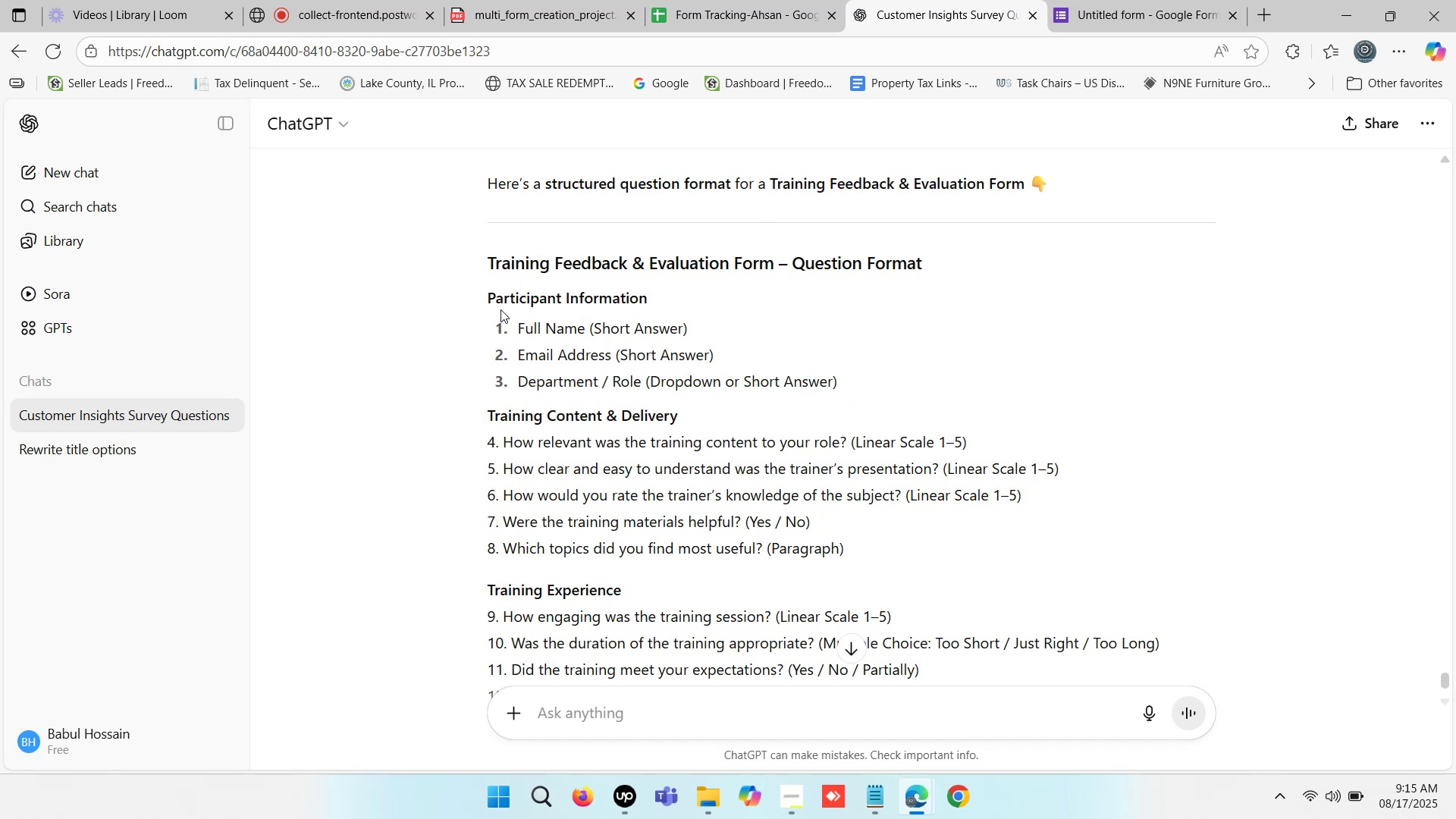 
left_click_drag(start_coordinate=[488, 300], to_coordinate=[648, 295])
 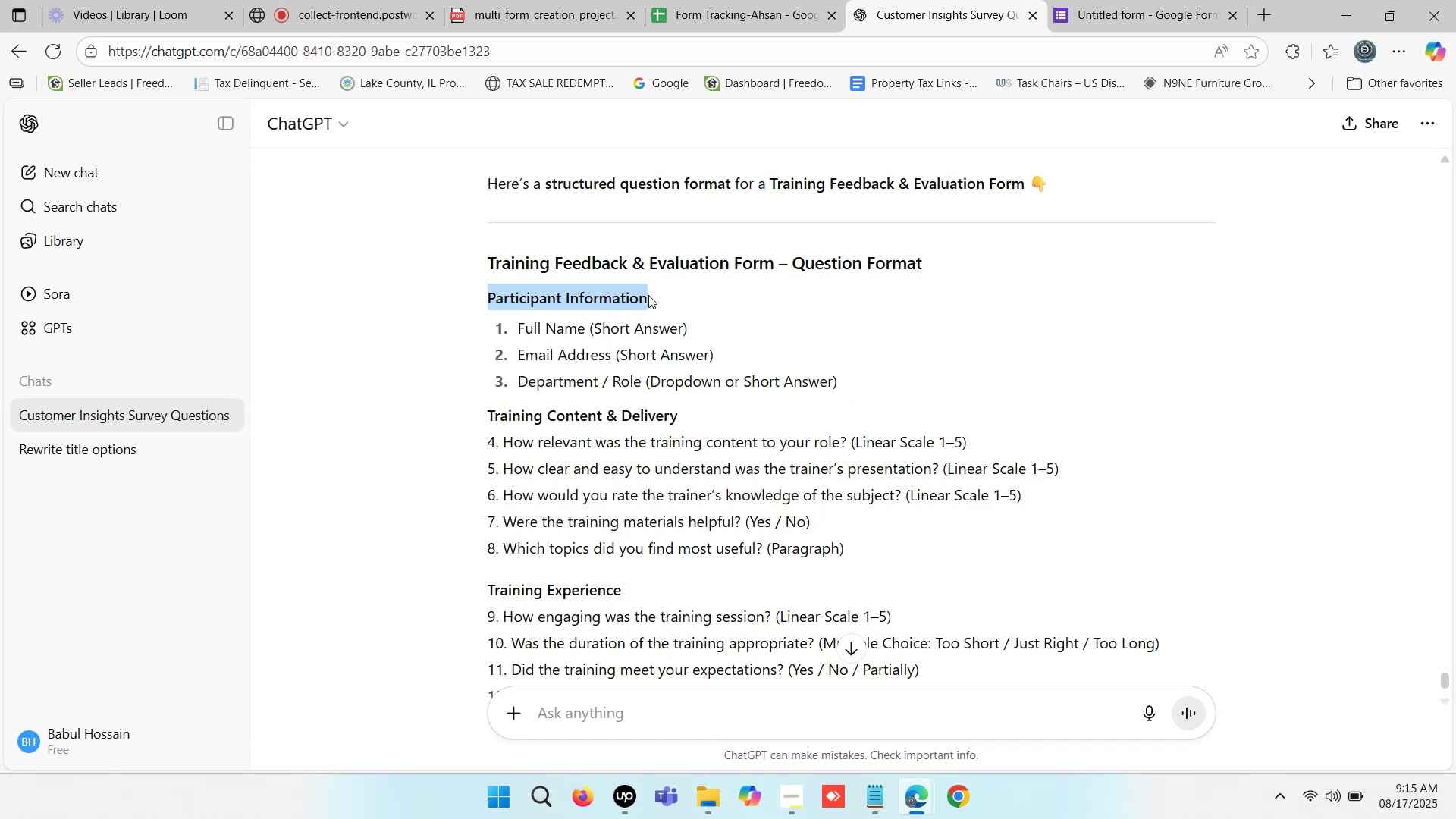 
key(Control+C)
 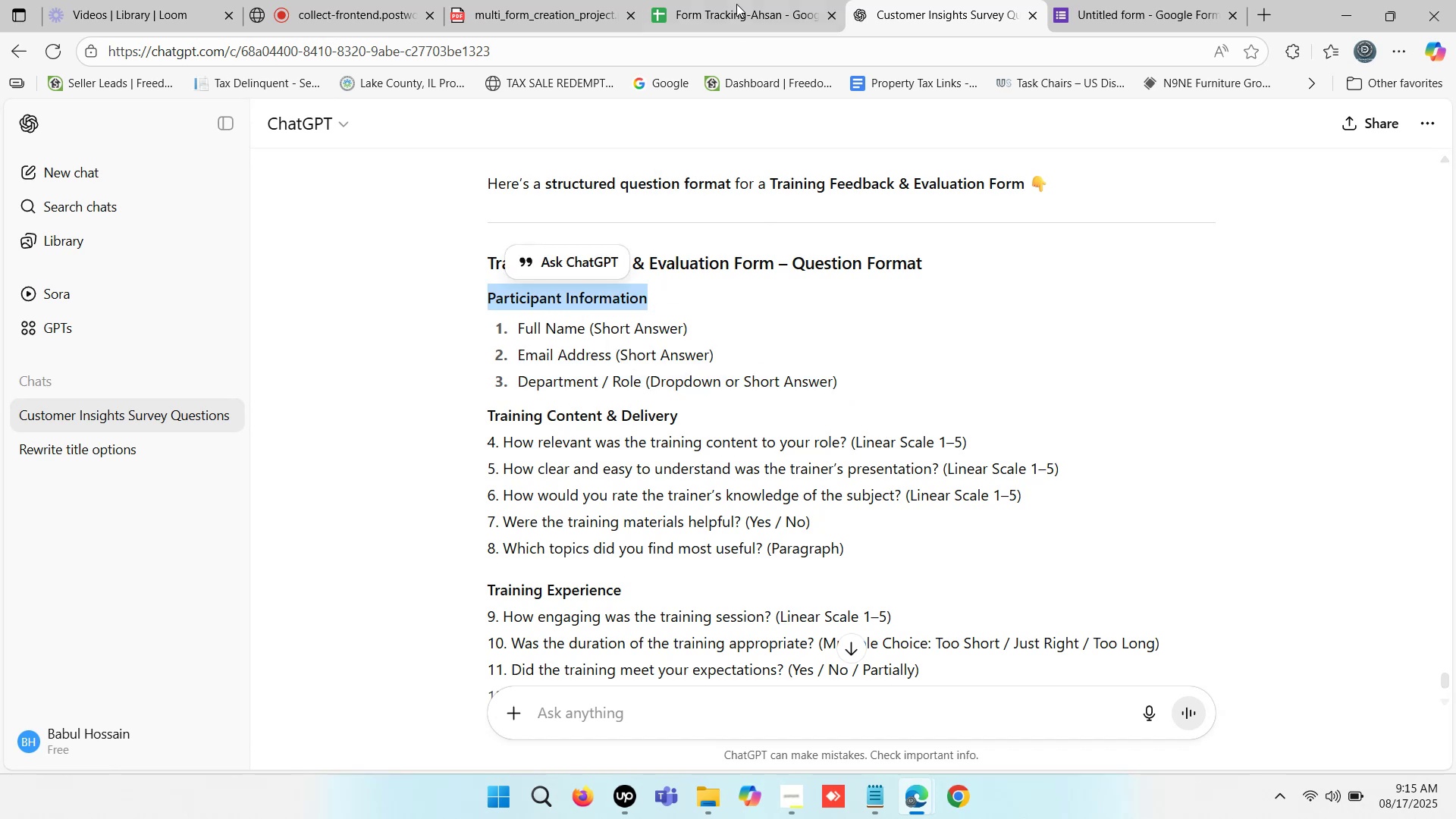 
key(Control+C)
 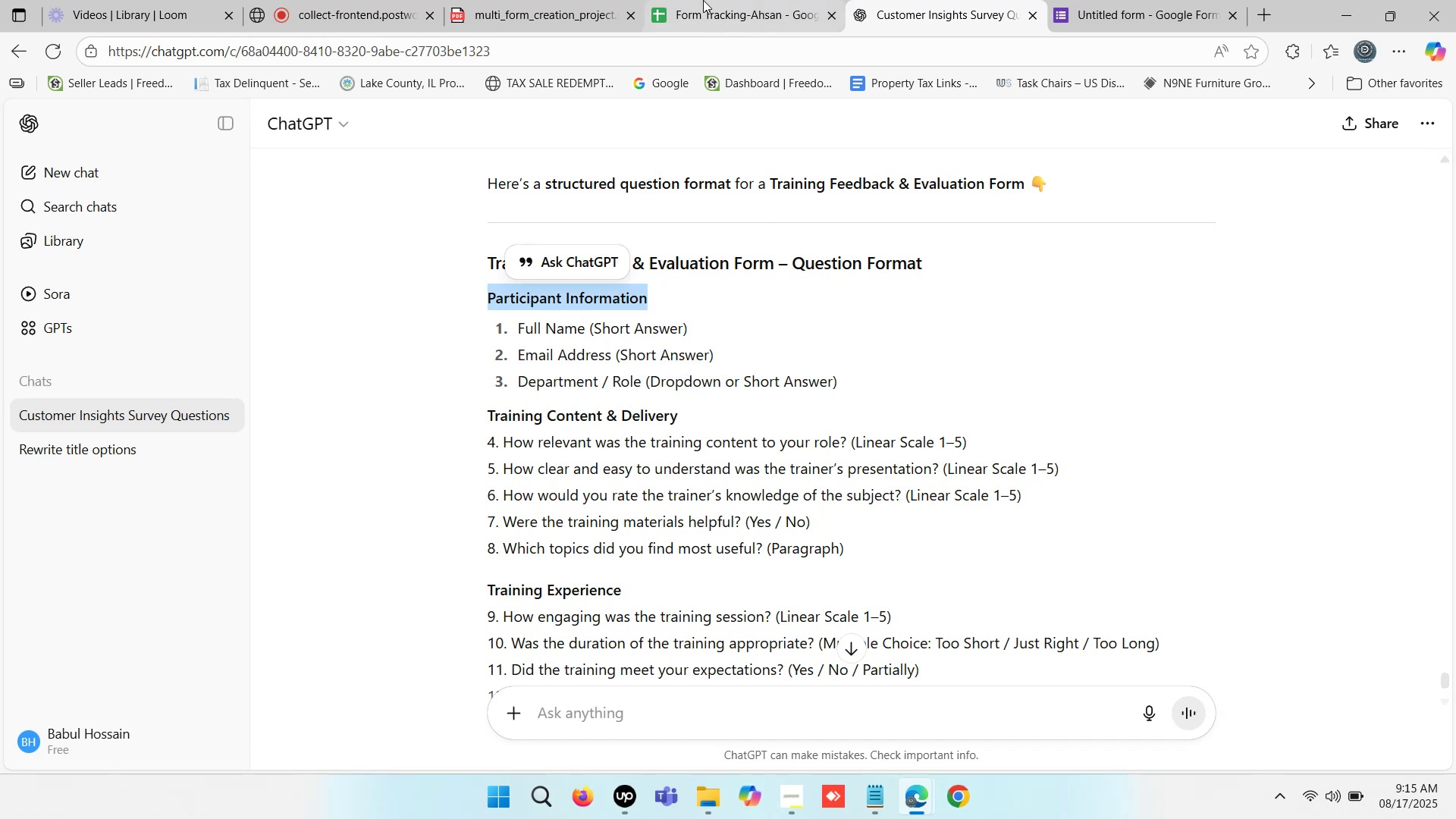 
key(Control+C)
 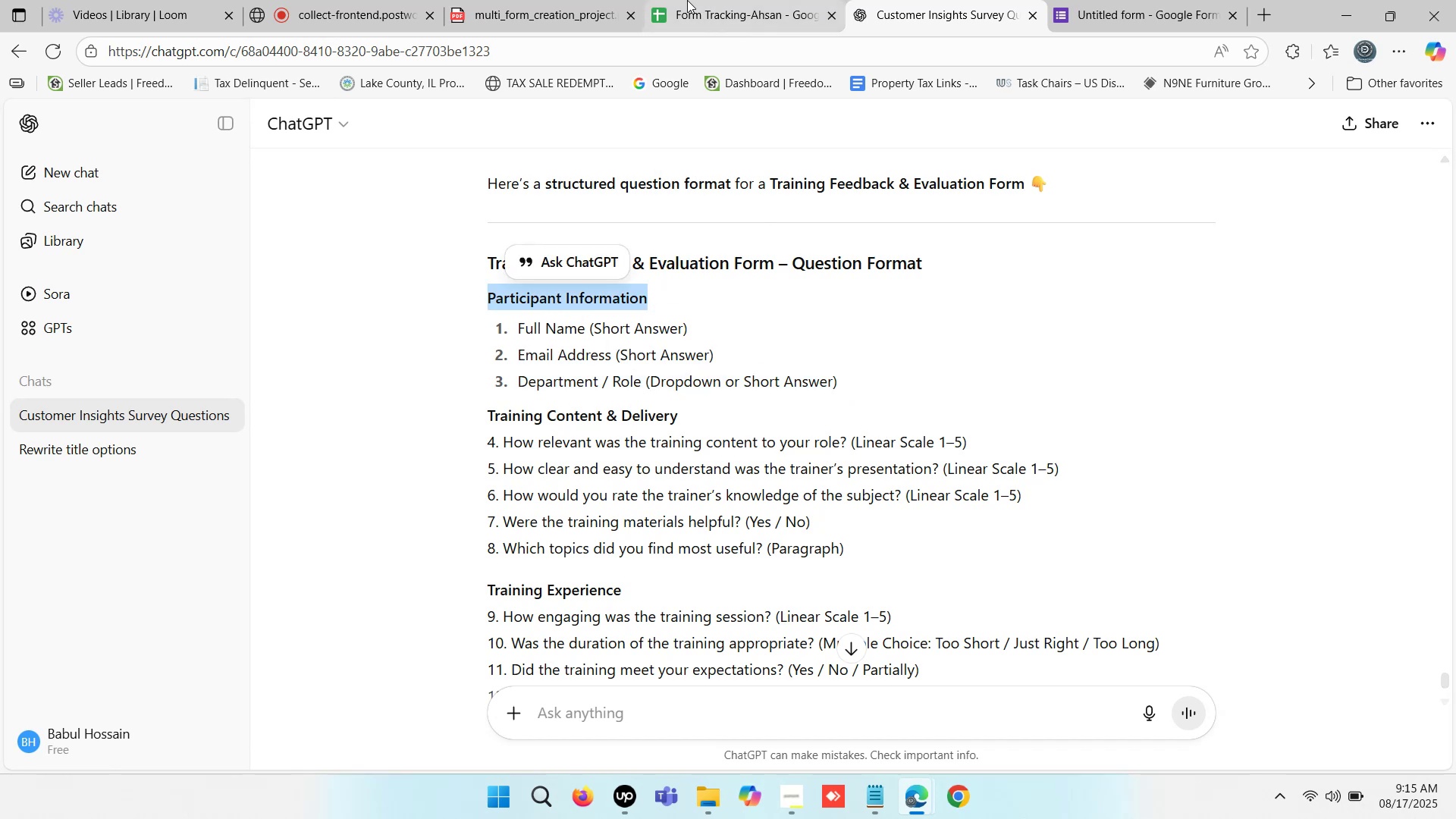 
key(Control+C)
 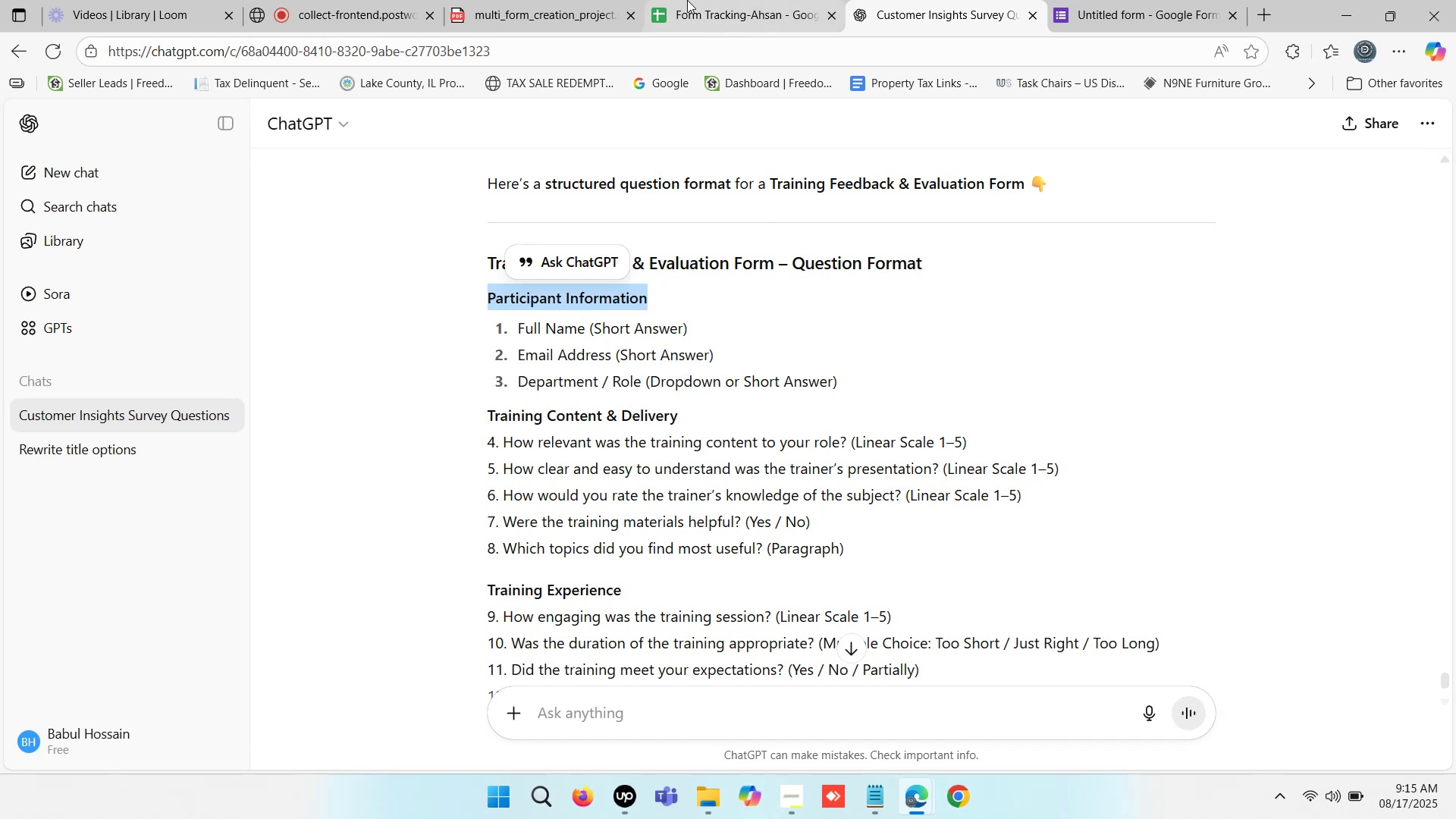 
key(Control+C)
 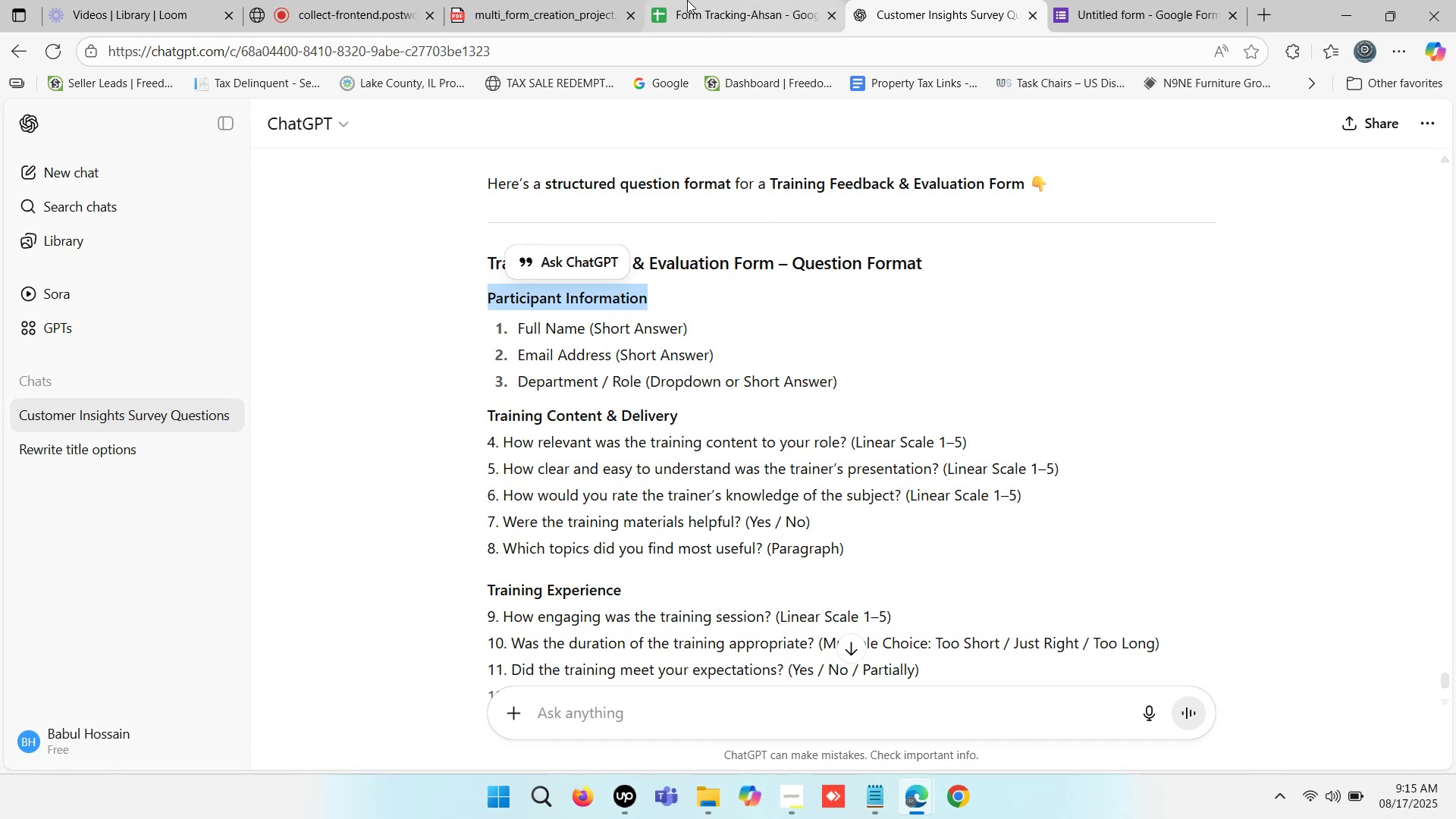 
key(Control+C)
 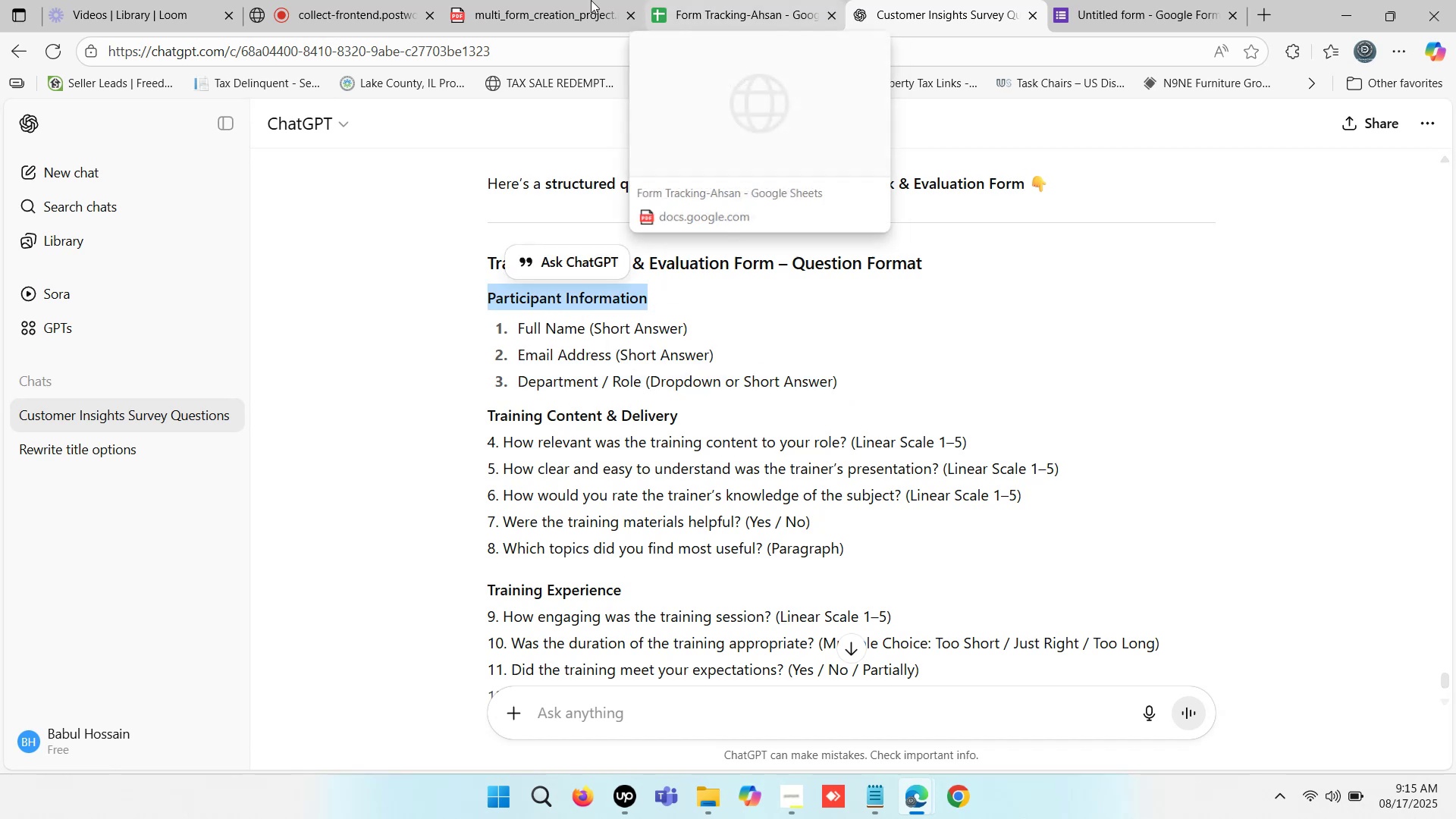 
key(Control+C)
 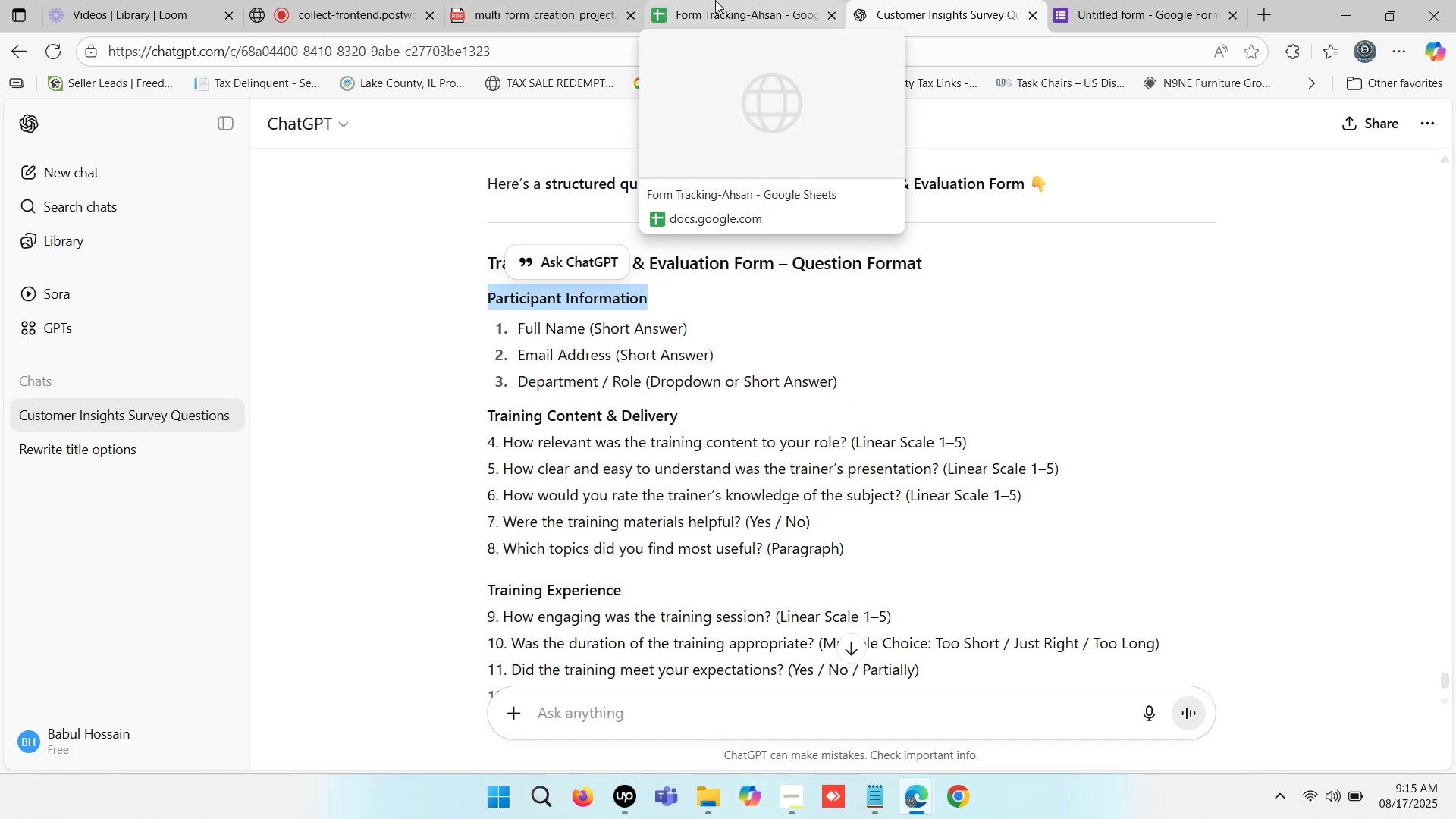 
left_click([1044, 0])
 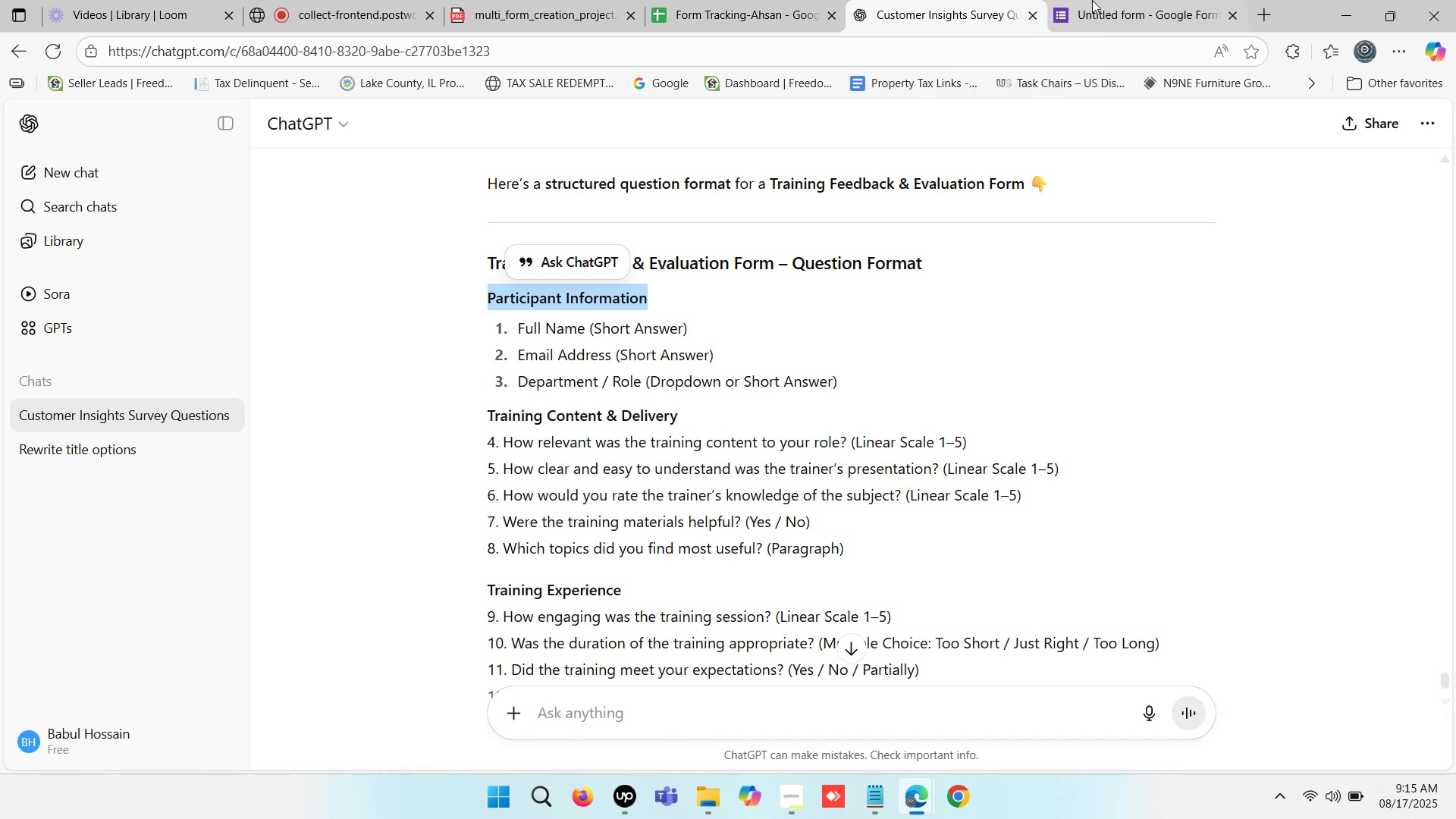 
left_click([1096, 0])
 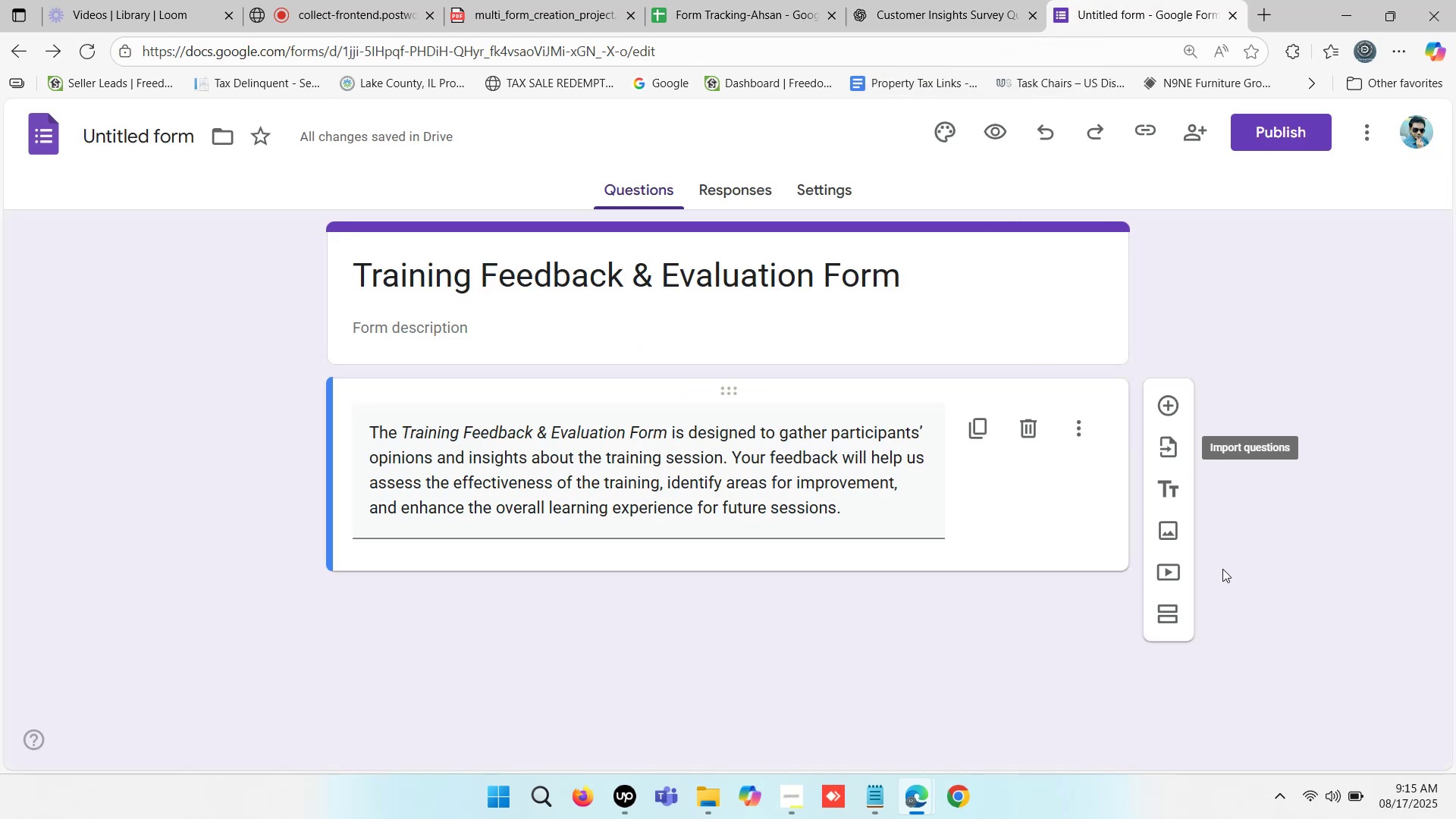 
left_click([1172, 488])
 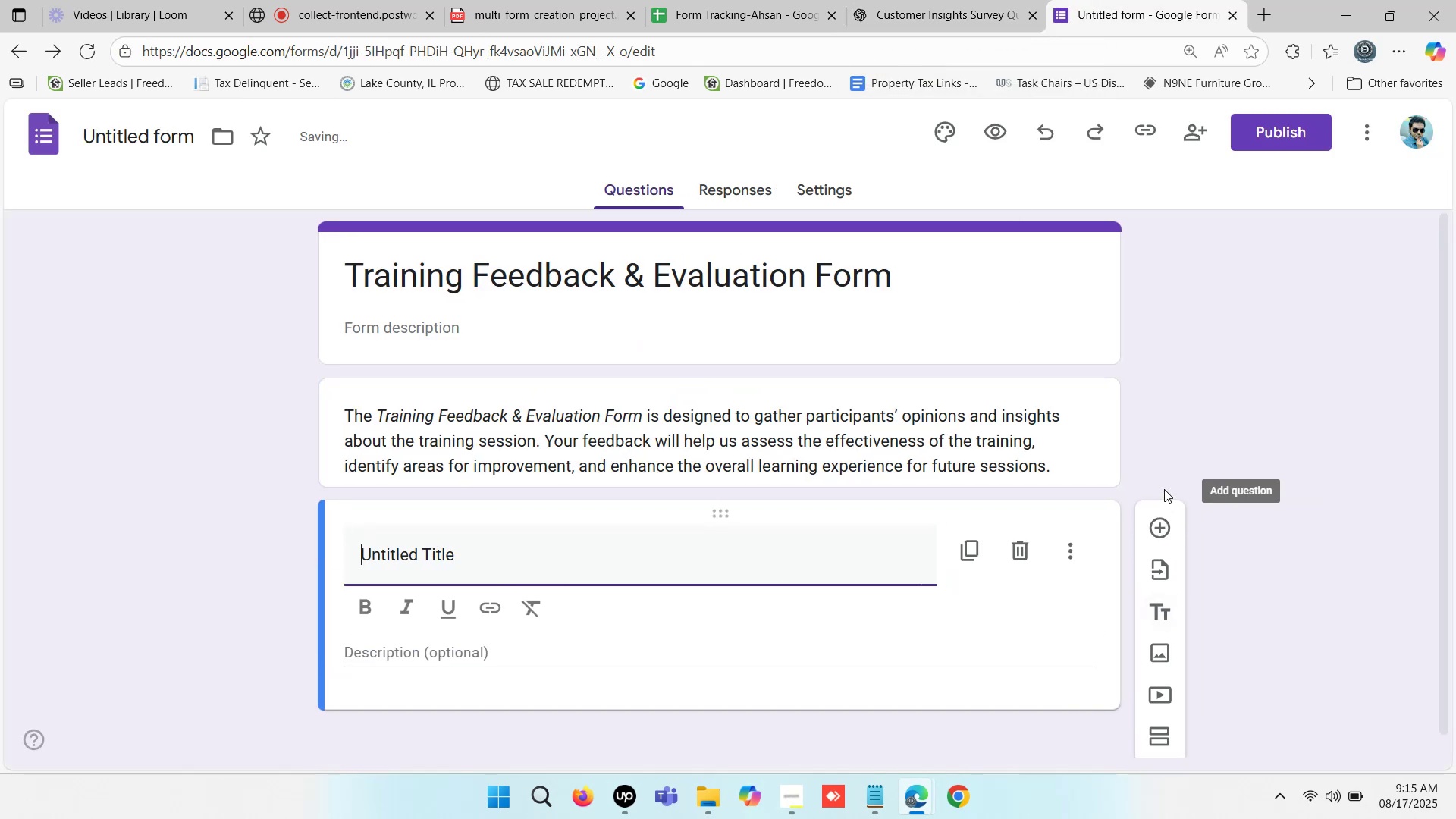 
key(Control+V)
 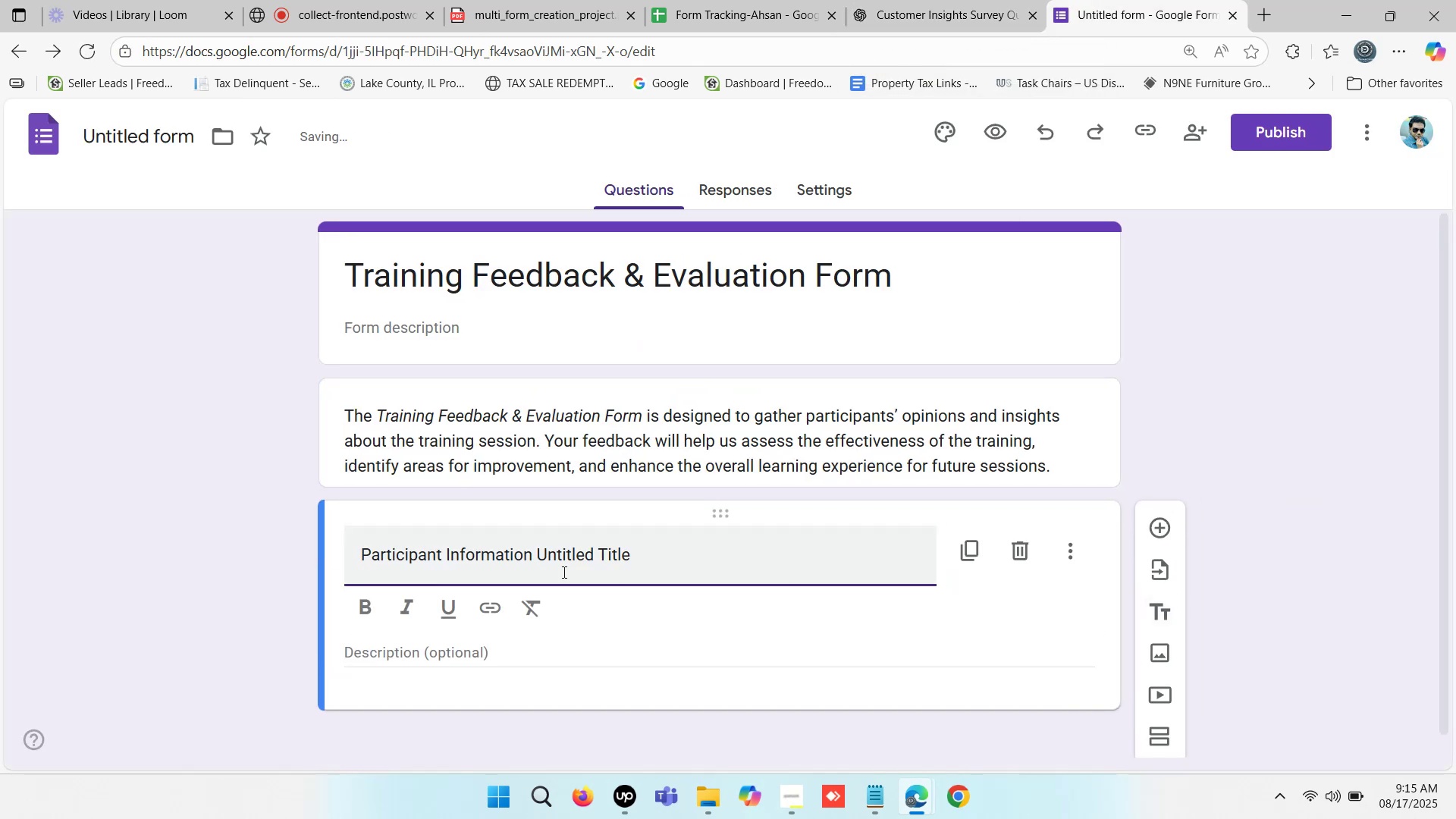 
left_click_drag(start_coordinate=[540, 556], to_coordinate=[713, 549])
 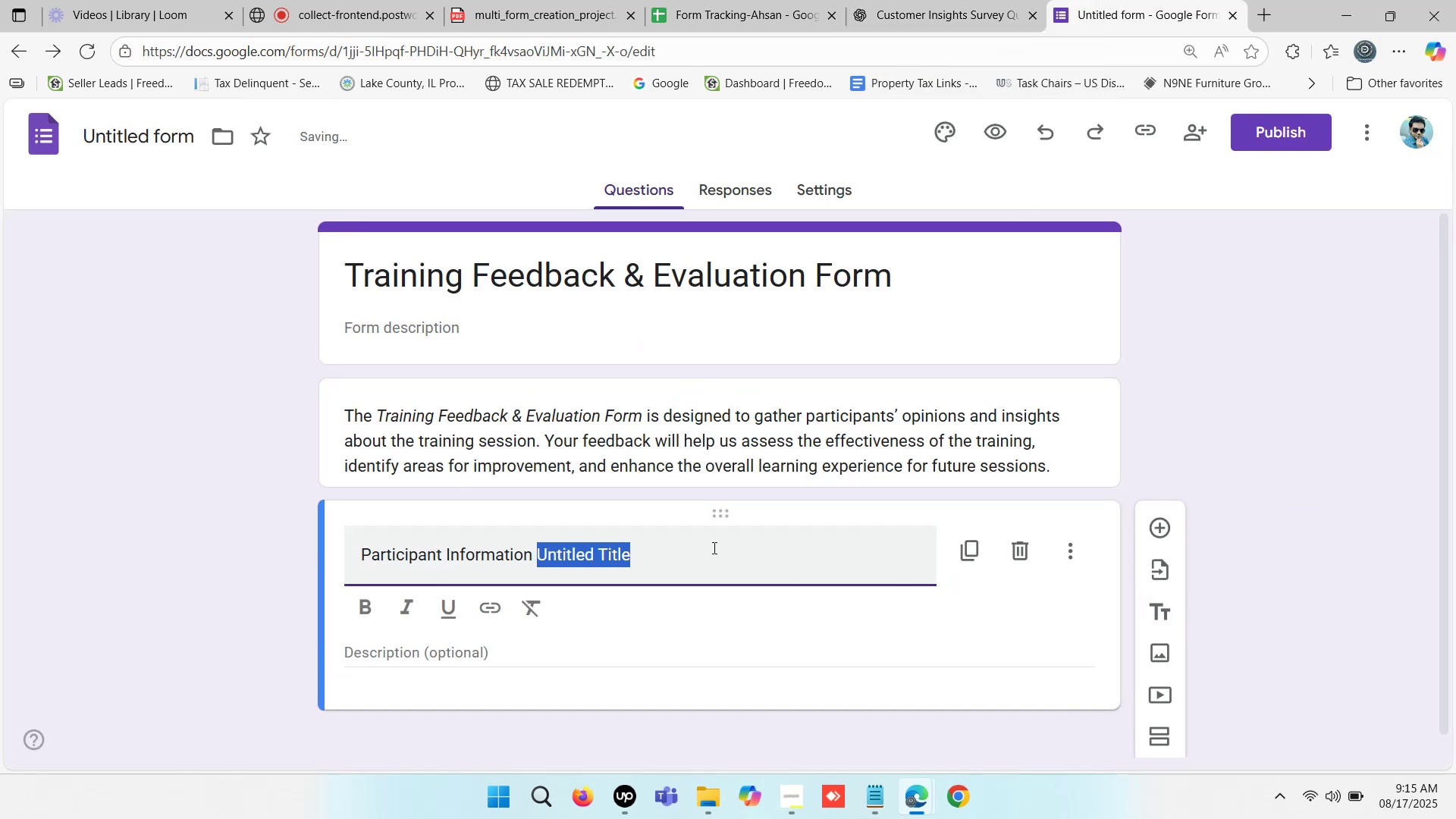 
key(Backspace)
 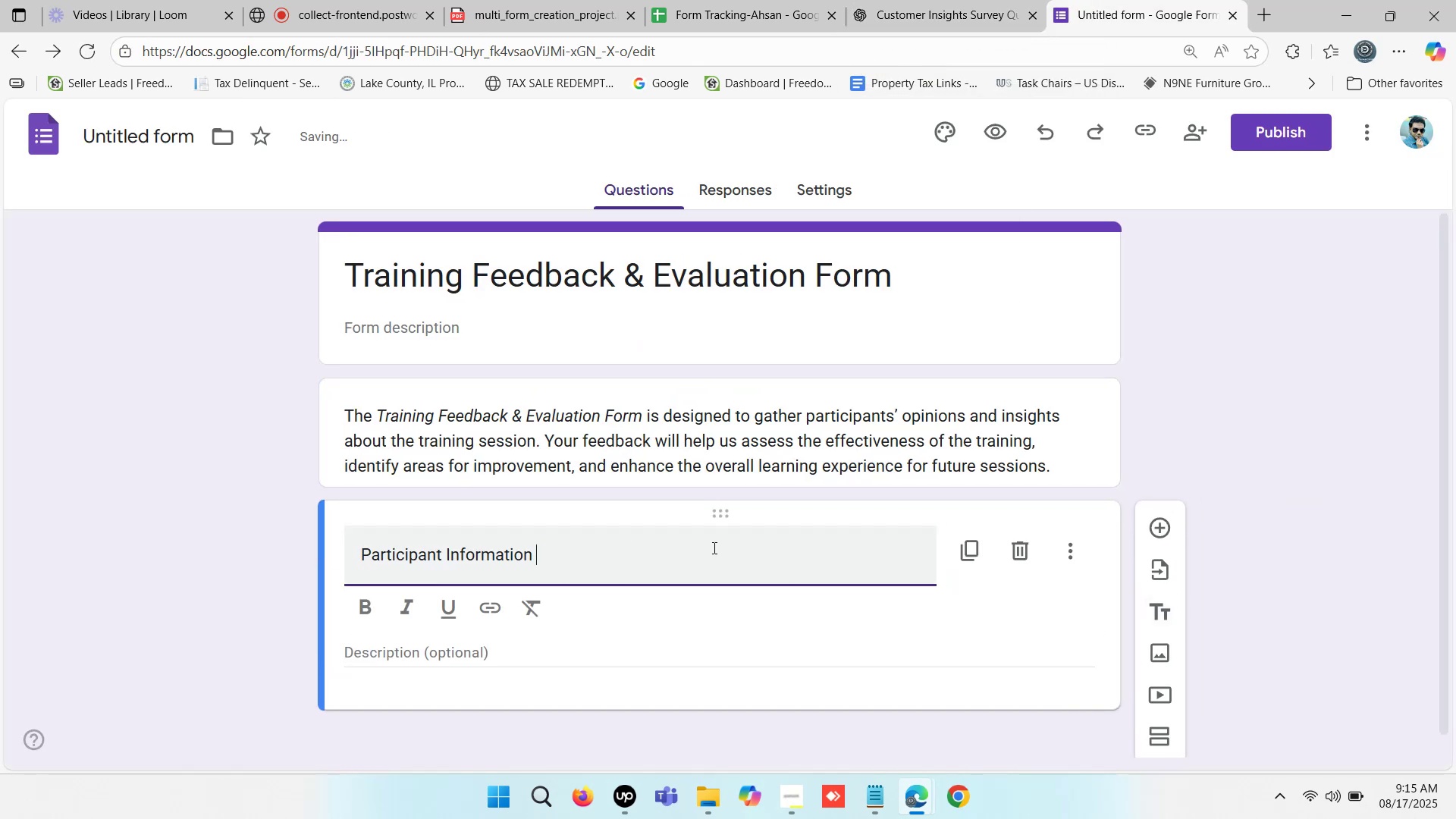 
key(Backspace)
 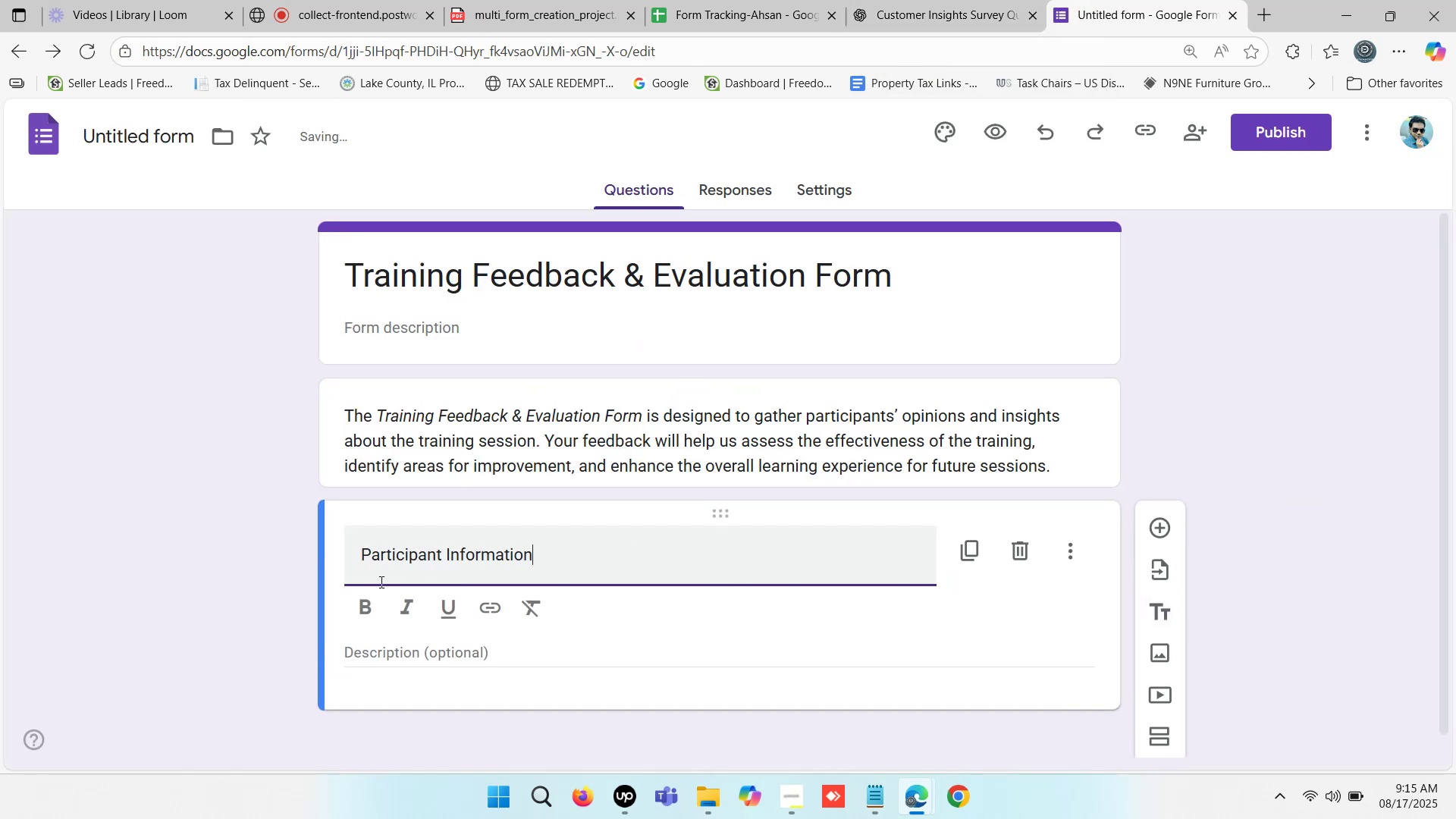 
left_click([278, 576])
 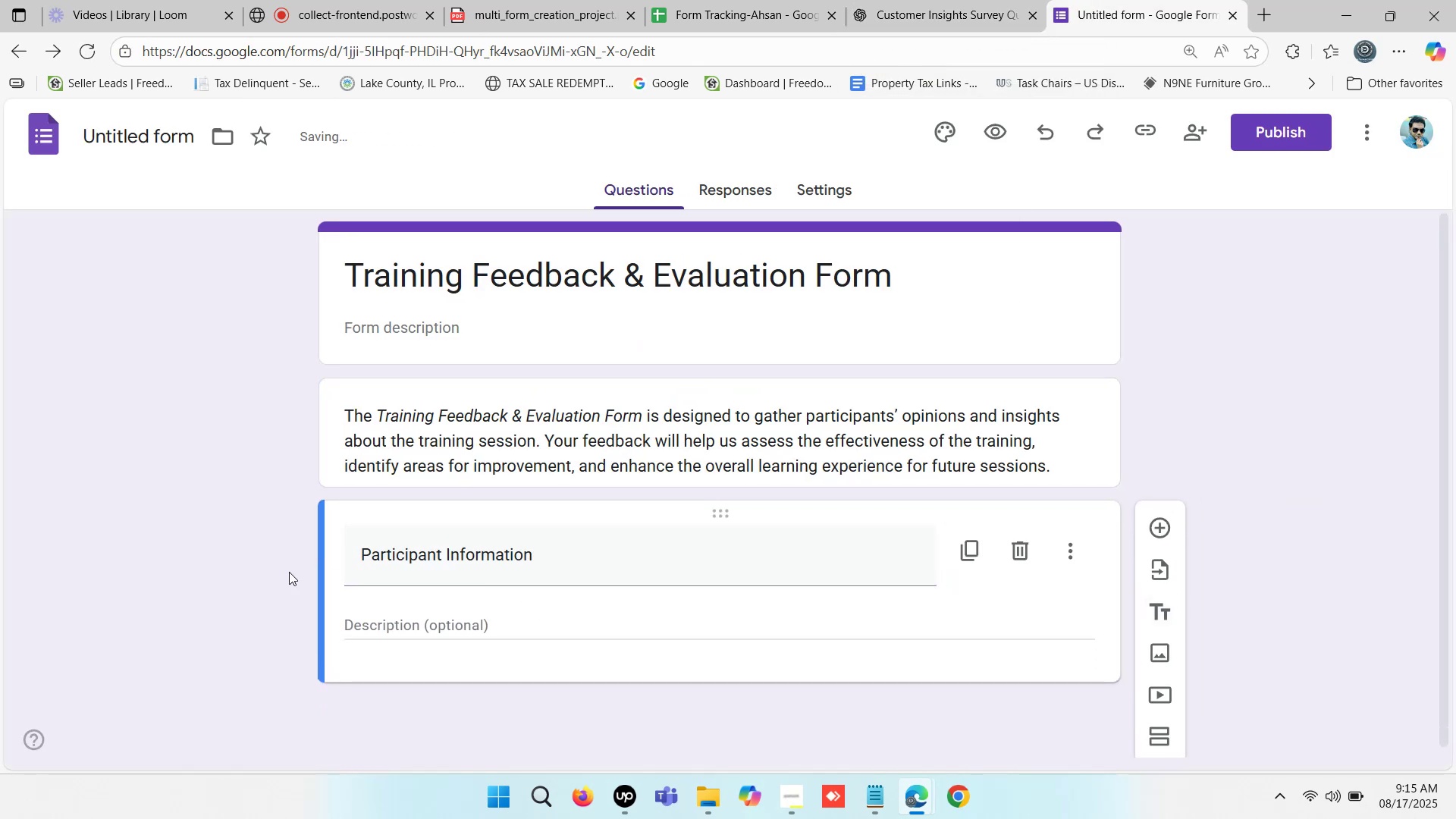 
scroll: coordinate [1316, 504], scroll_direction: down, amount: 3.0
 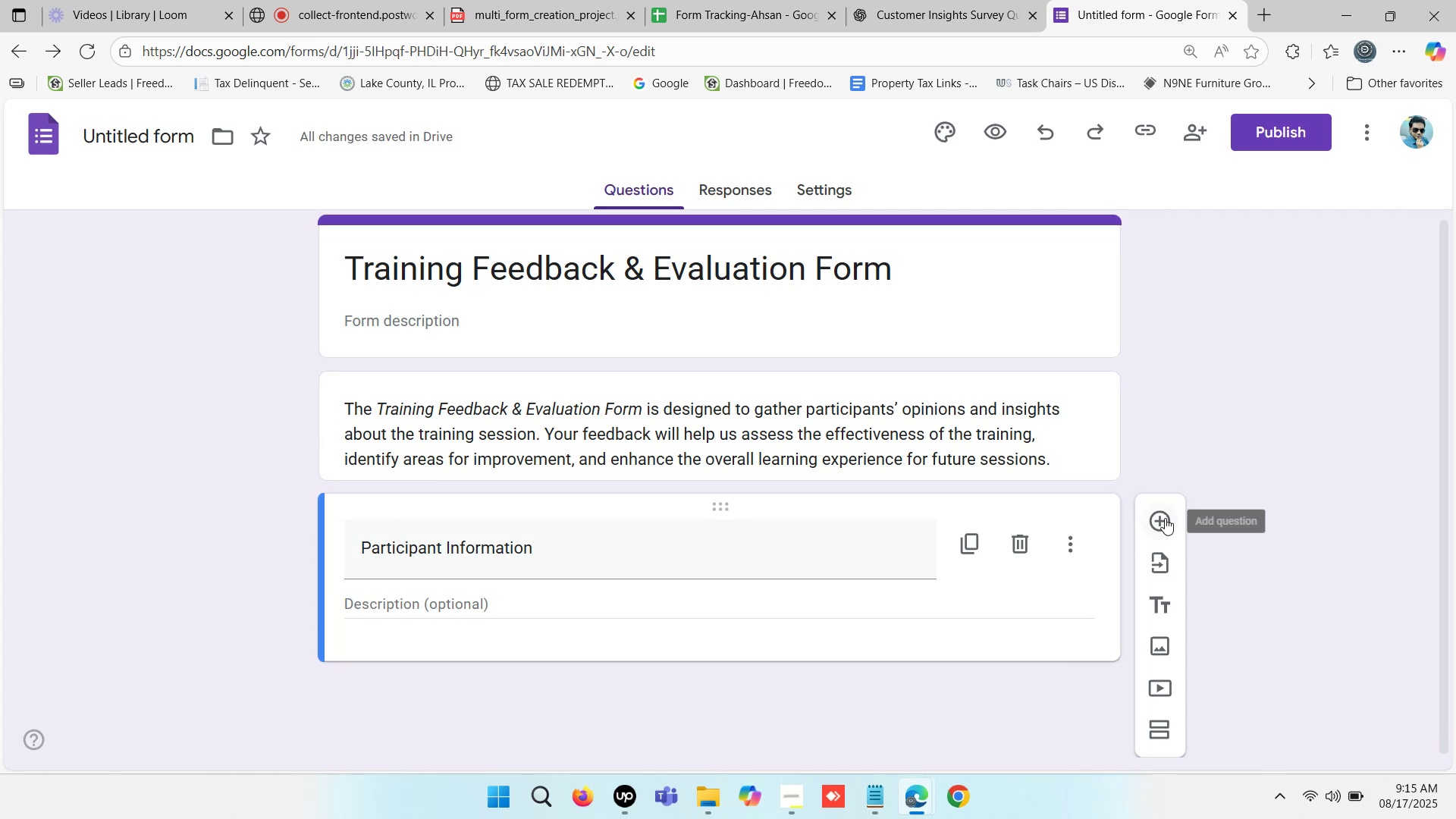 
left_click_drag(start_coordinate=[543, 551], to_coordinate=[300, 557])
 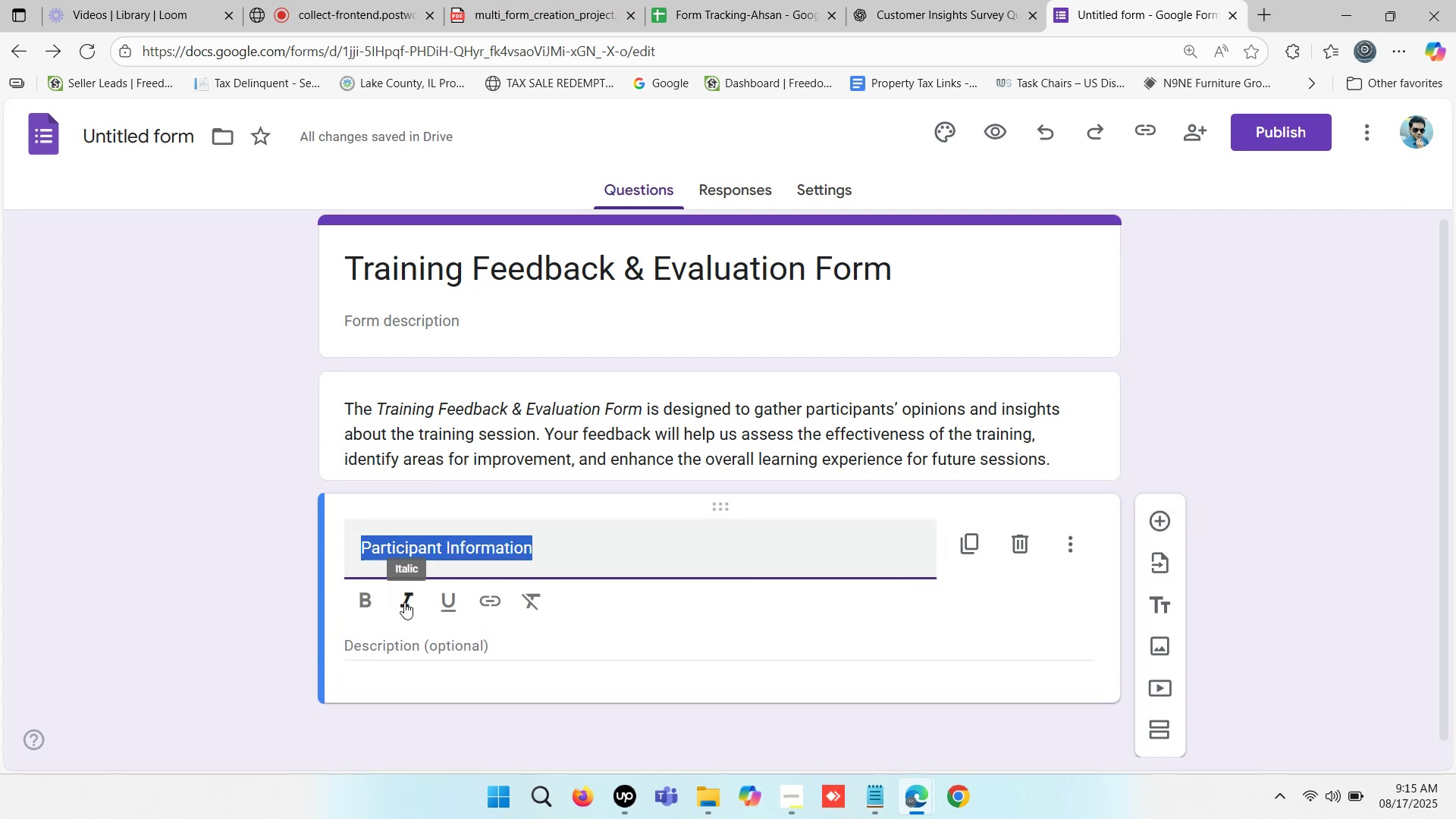 
left_click([365, 603])
 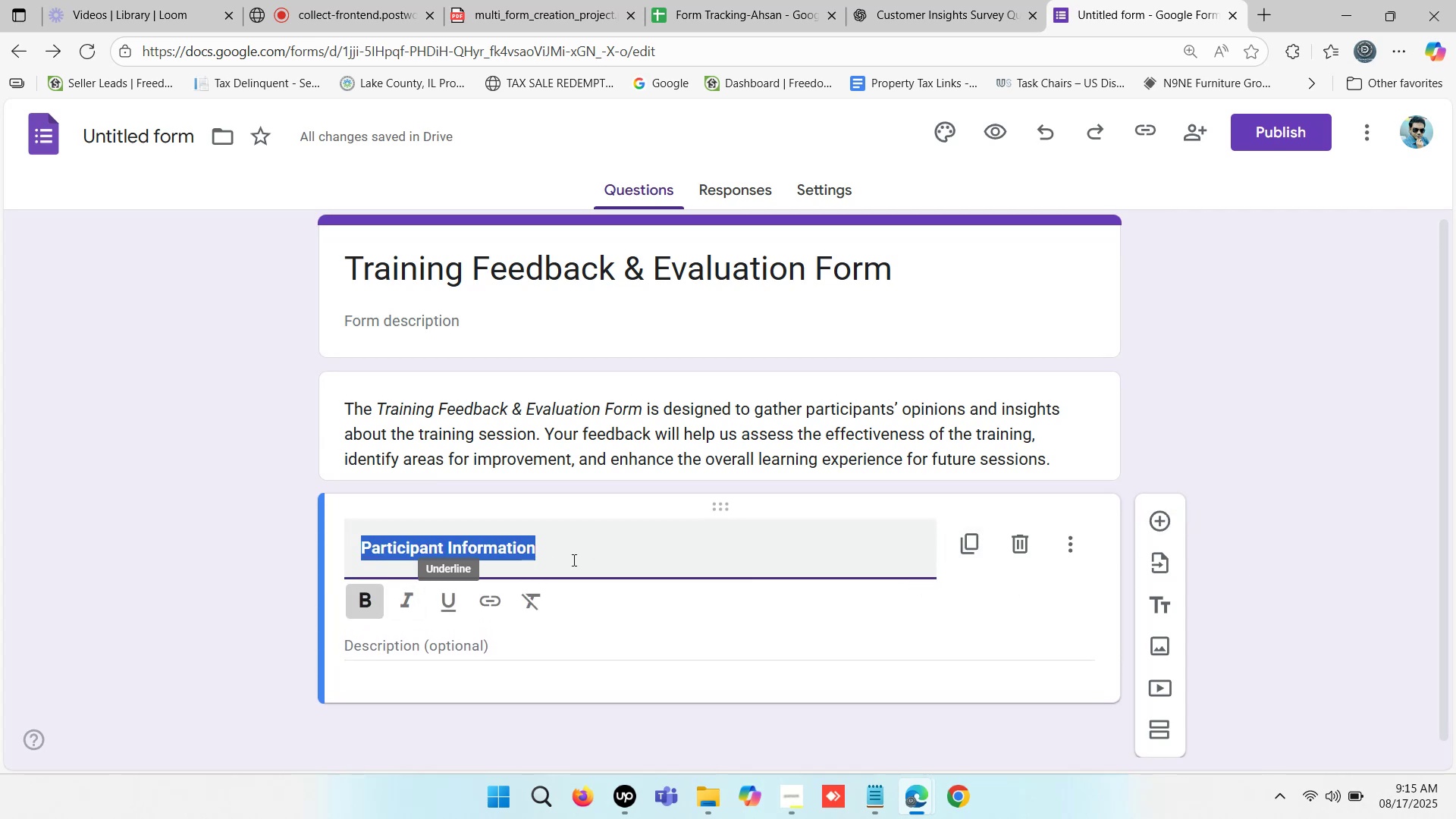 
left_click([640, 550])
 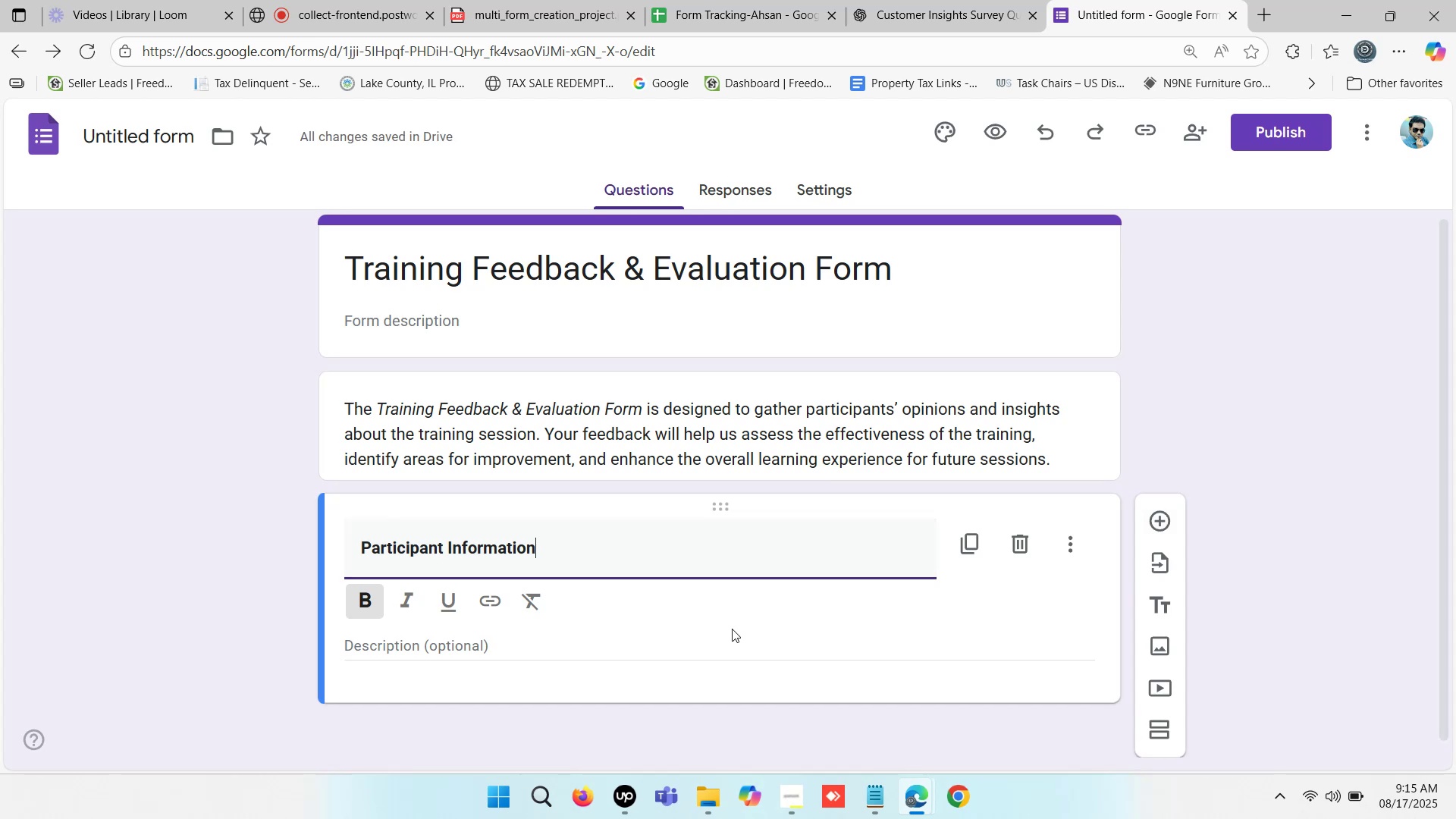 
left_click([1068, 540])
 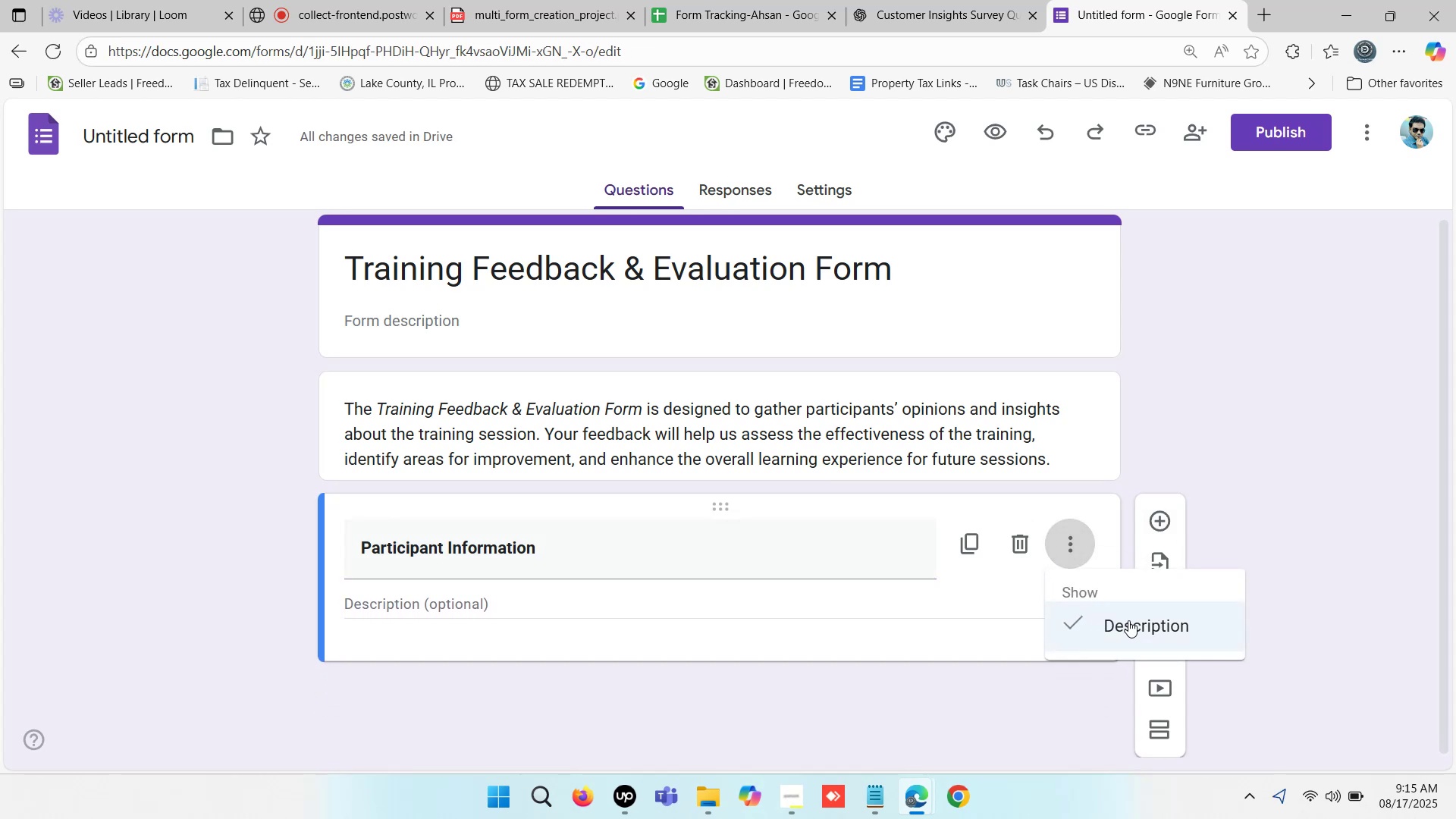 
left_click([1128, 620])
 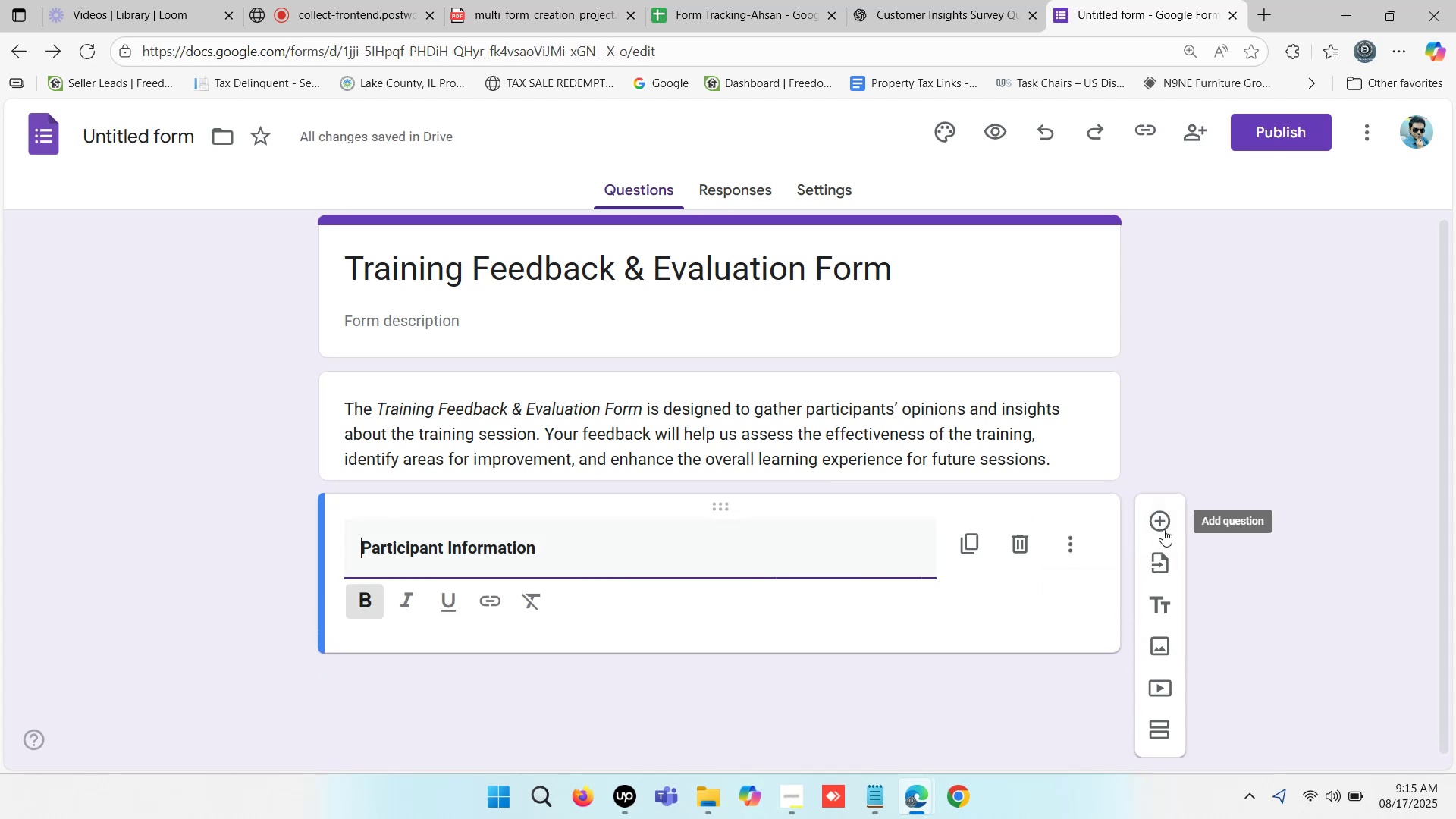 
left_click([1163, 520])
 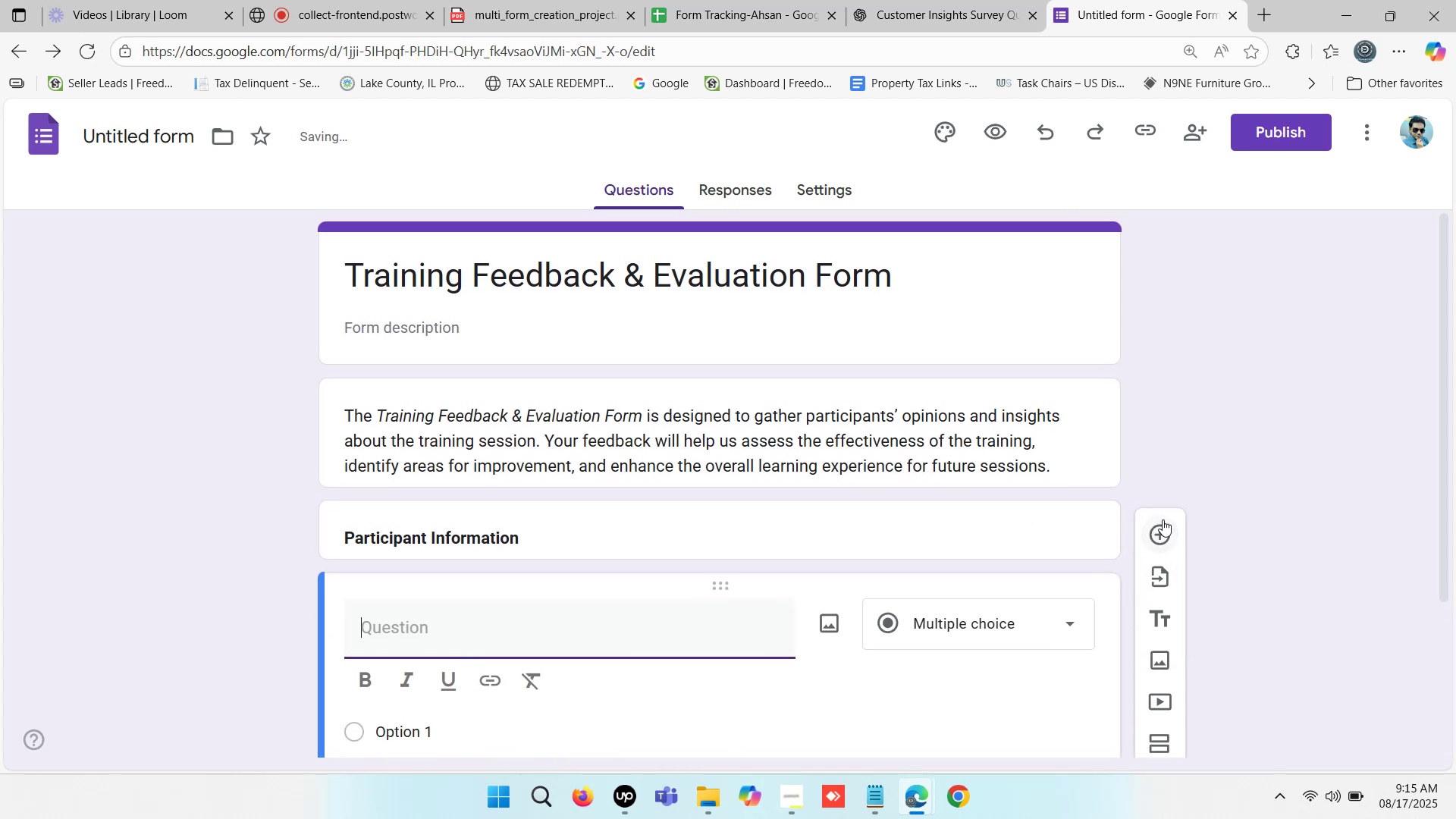 
scroll: coordinate [977, 465], scroll_direction: down, amount: 2.0
 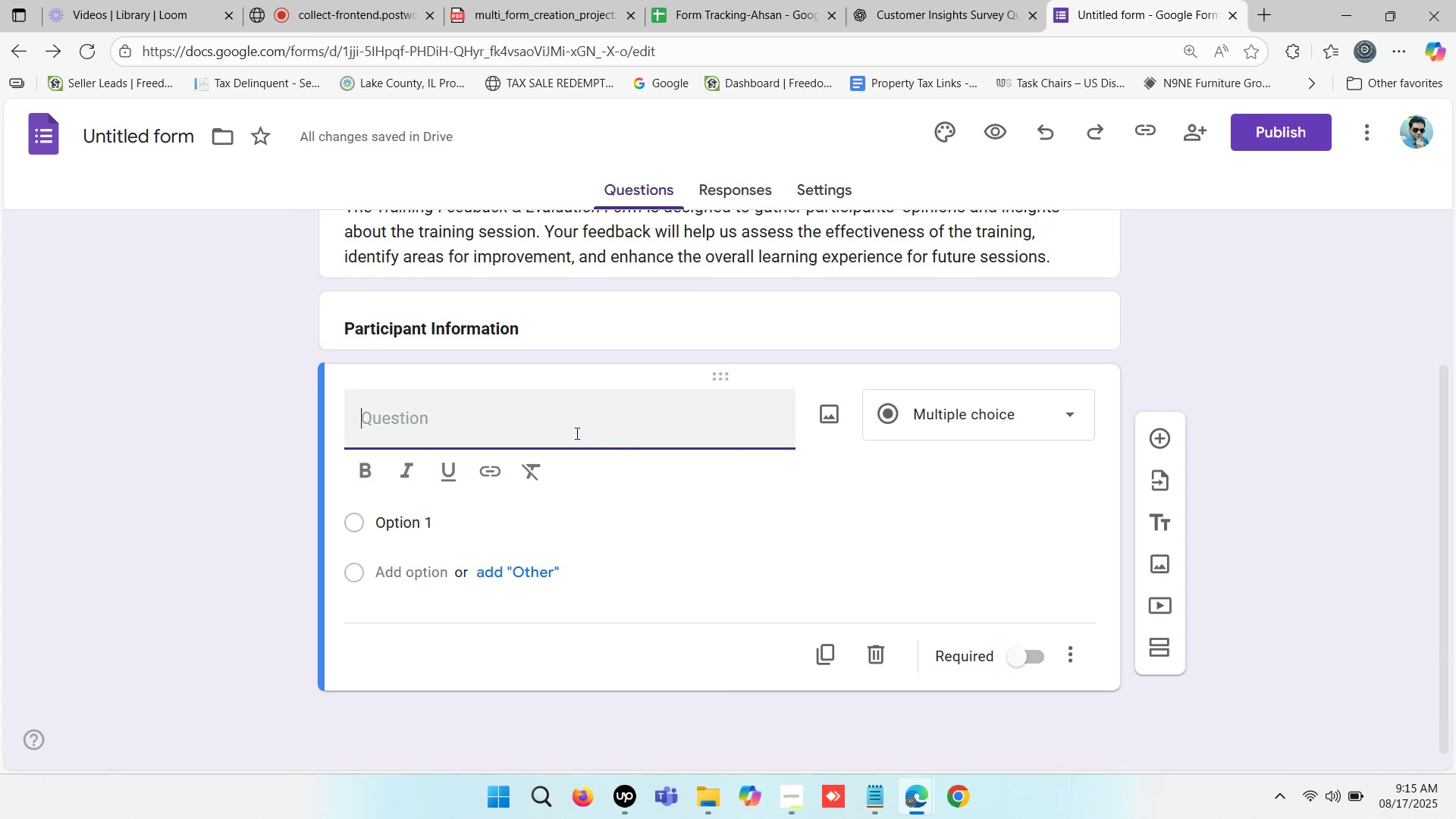 
left_click([576, 429])
 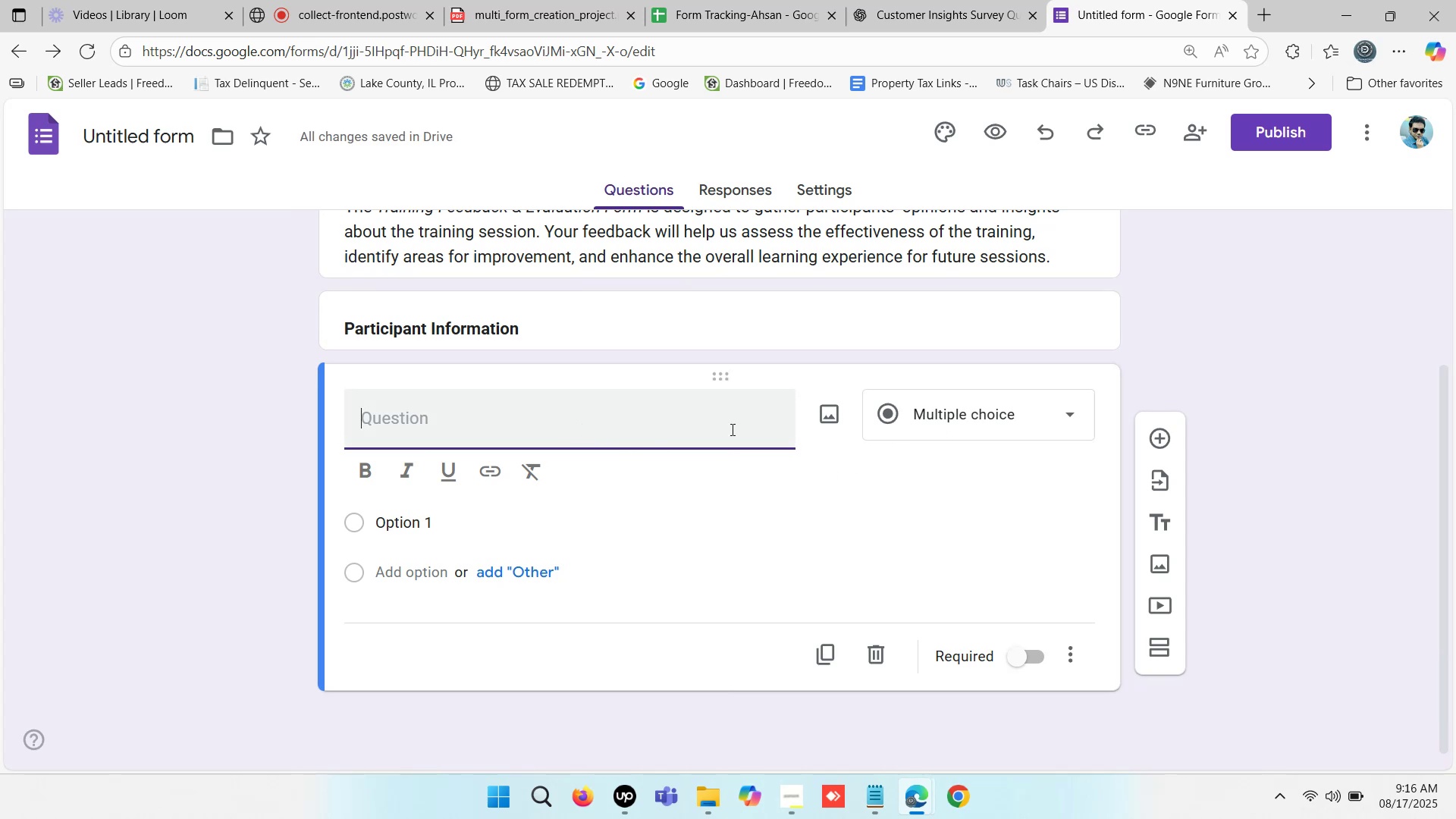 
left_click([974, 422])
 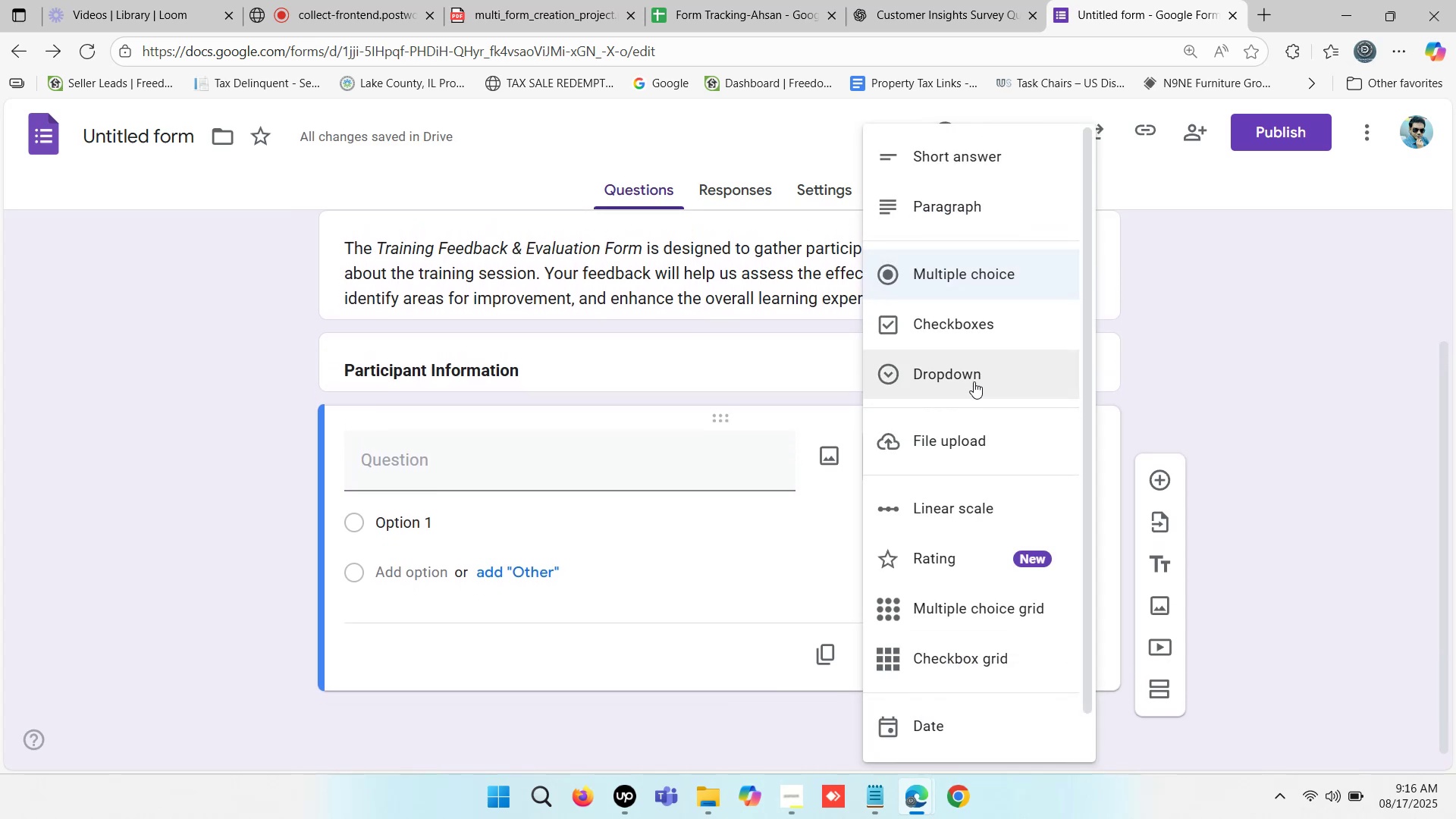 
wait(5.4)
 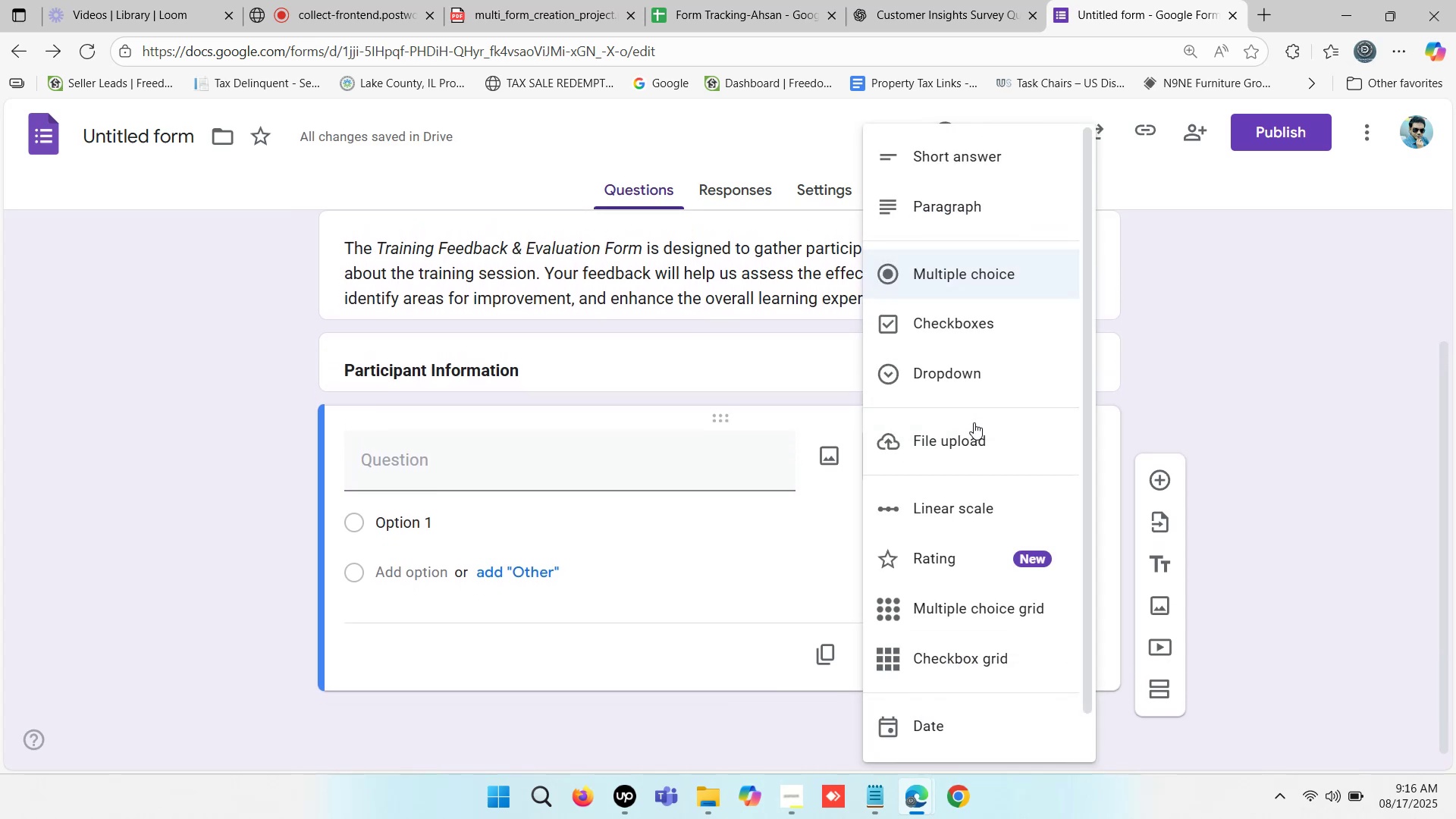 
left_click([972, 155])
 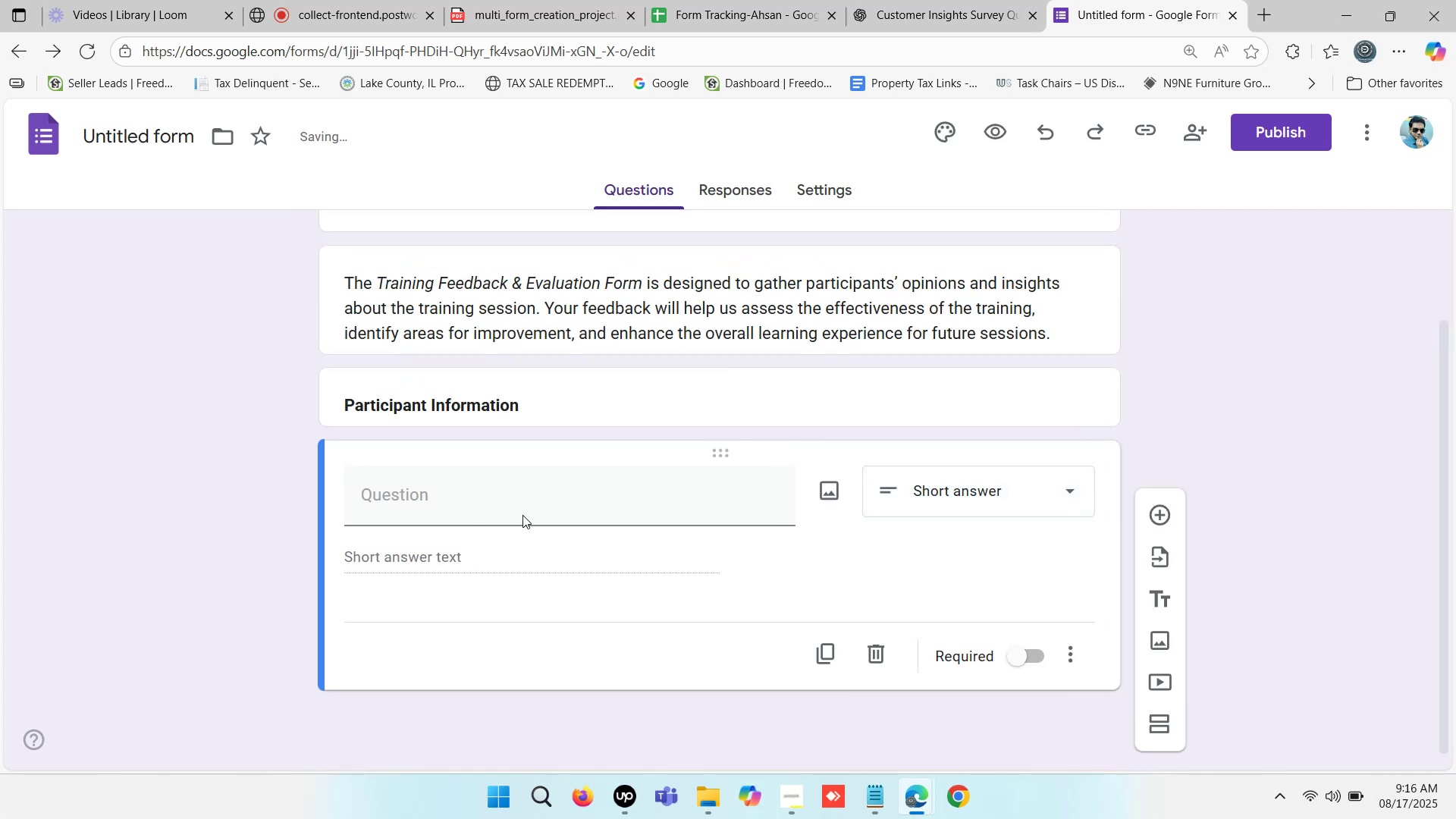 
left_click([522, 510])
 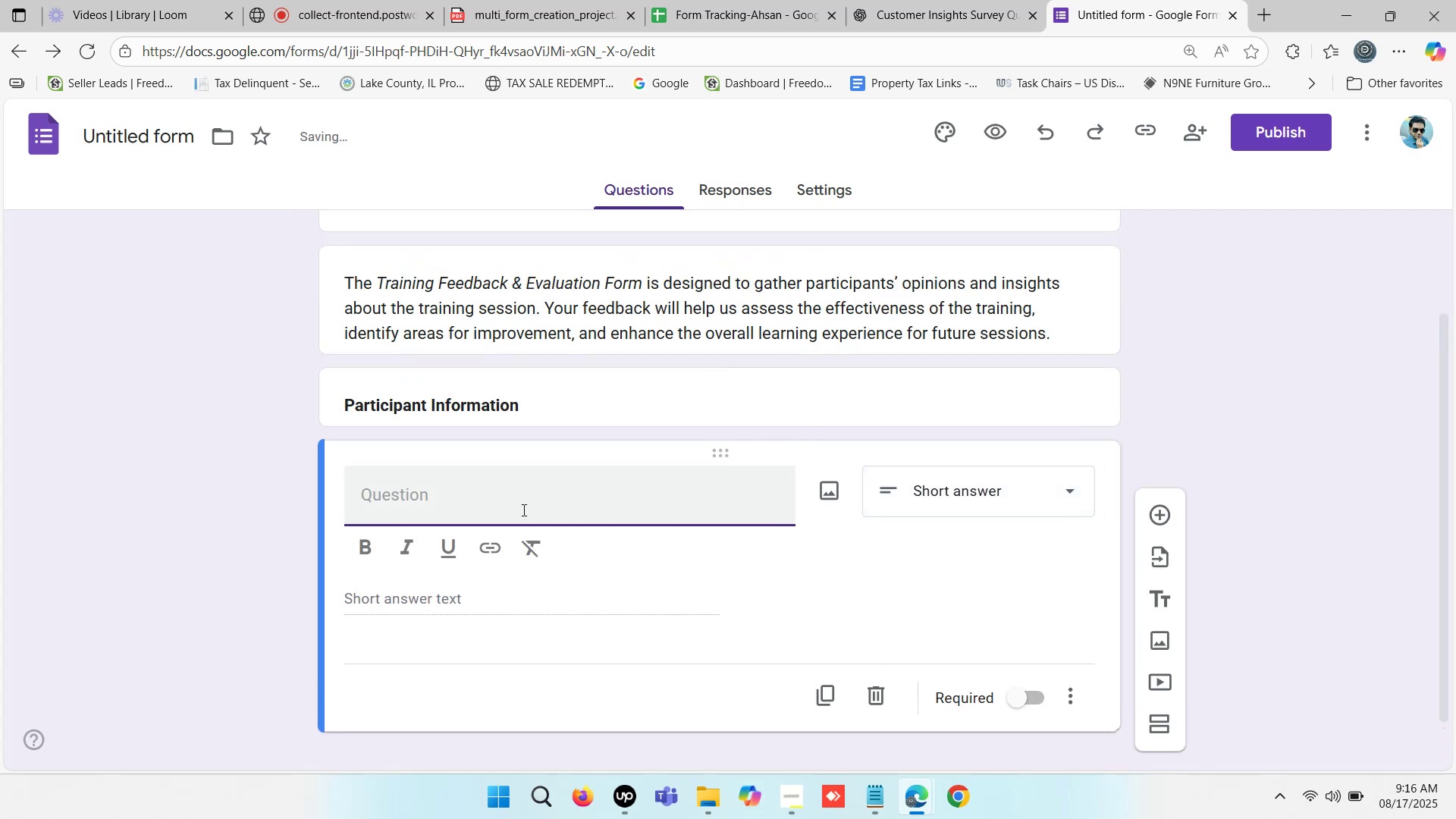 
type(Name)
 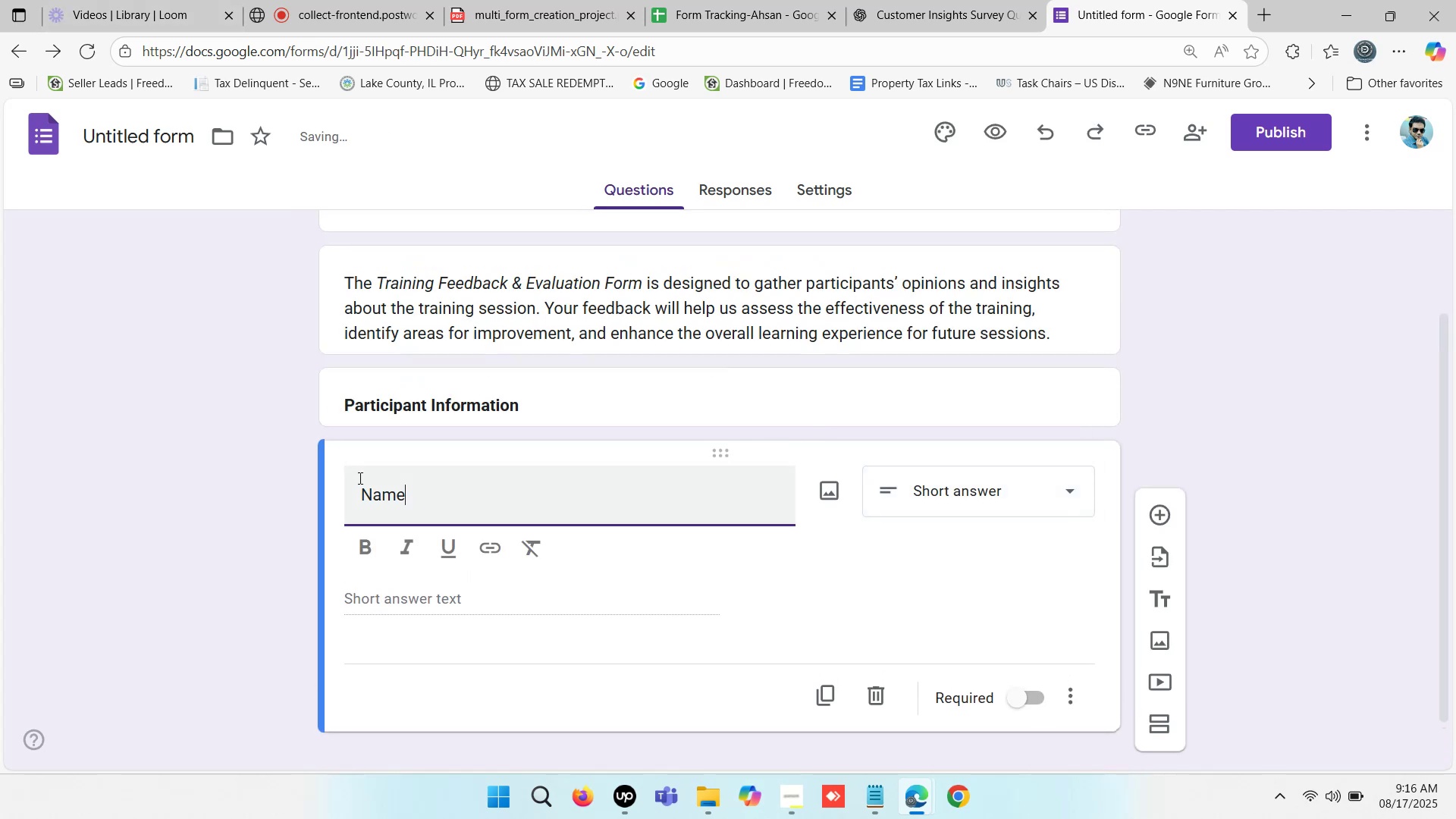 
left_click([366, 493])
 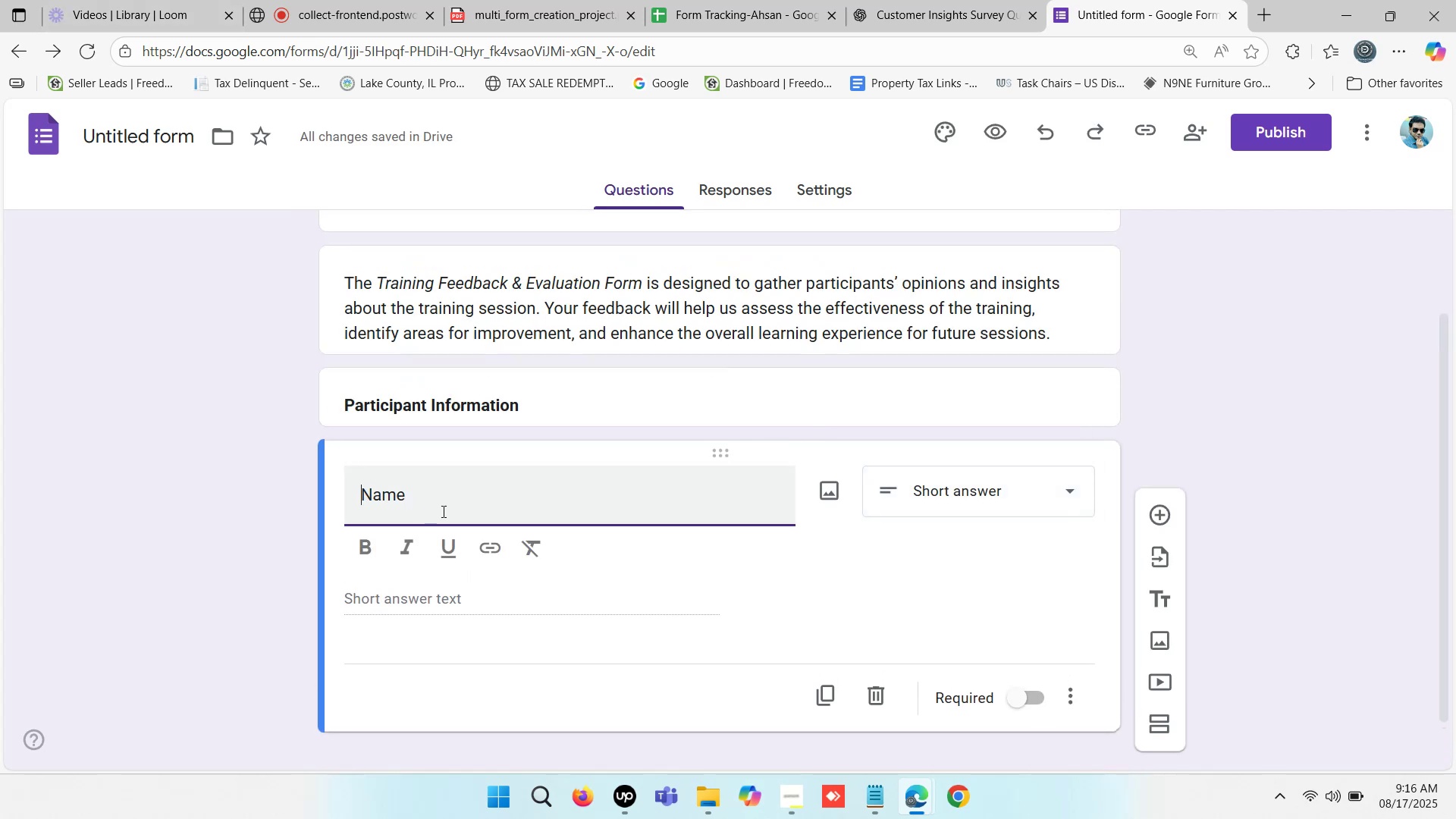 
type(Full )
 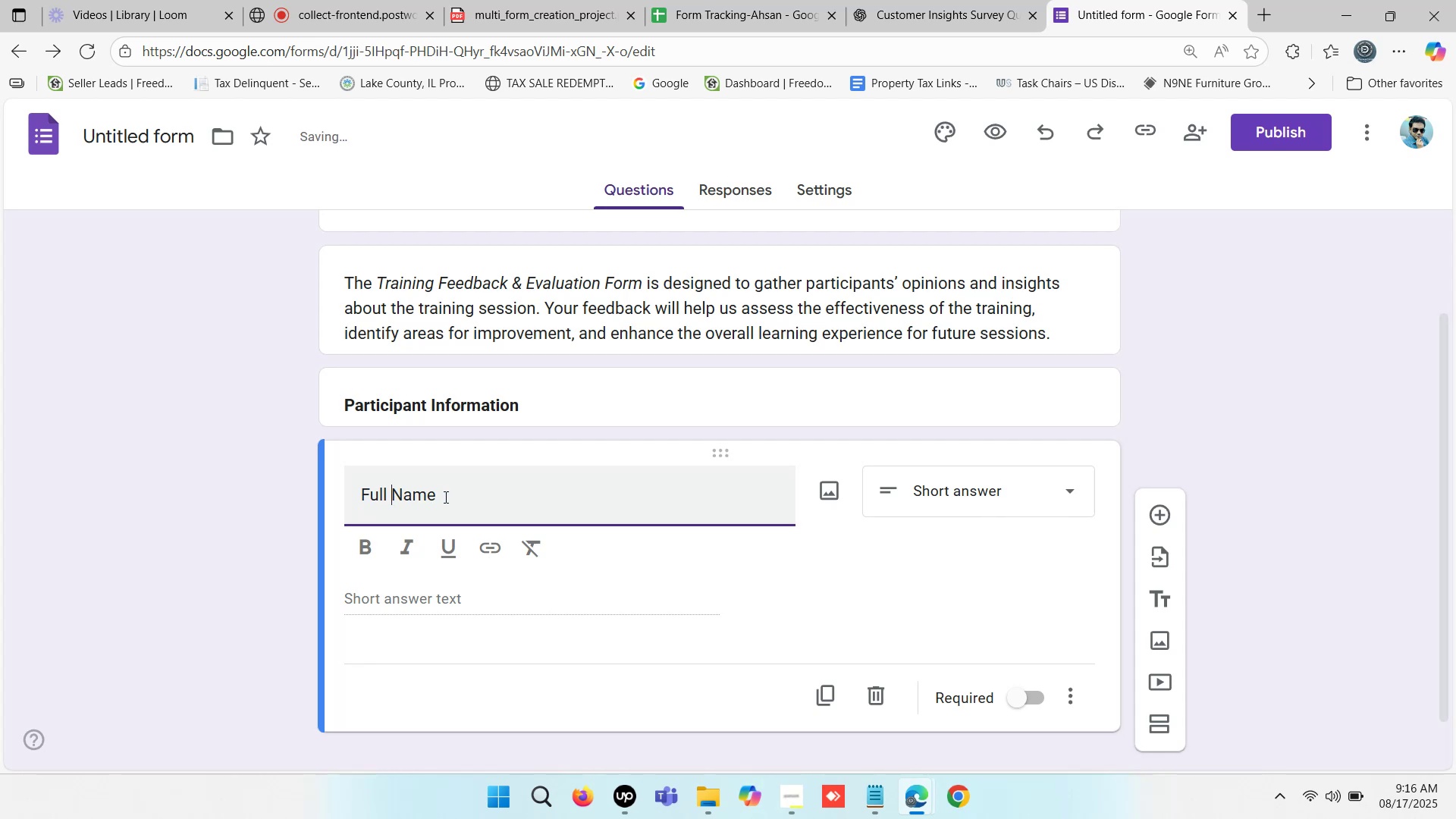 
left_click([467, 493])
 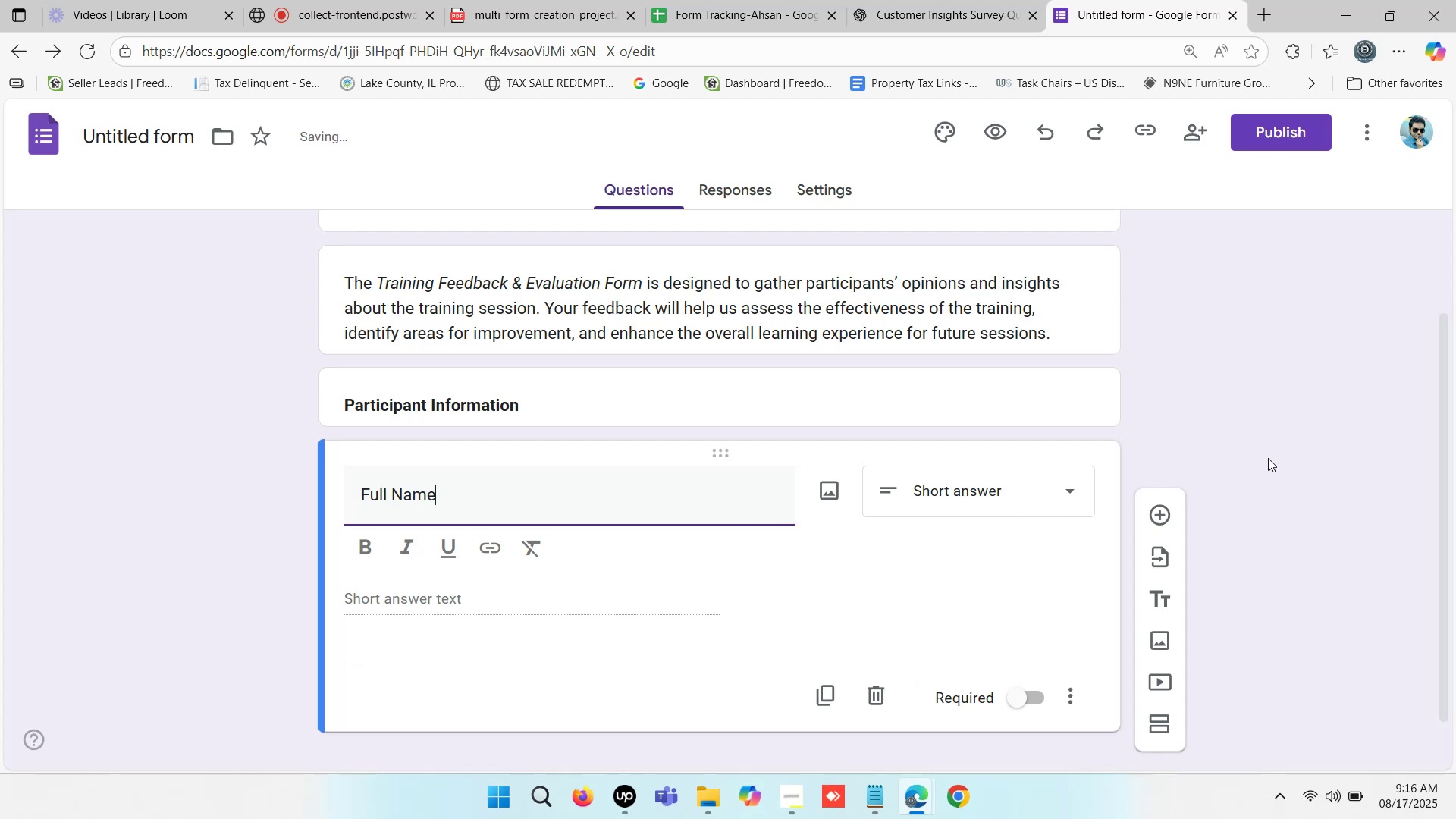 
scroll: coordinate [1025, 500], scroll_direction: down, amount: 1.0
 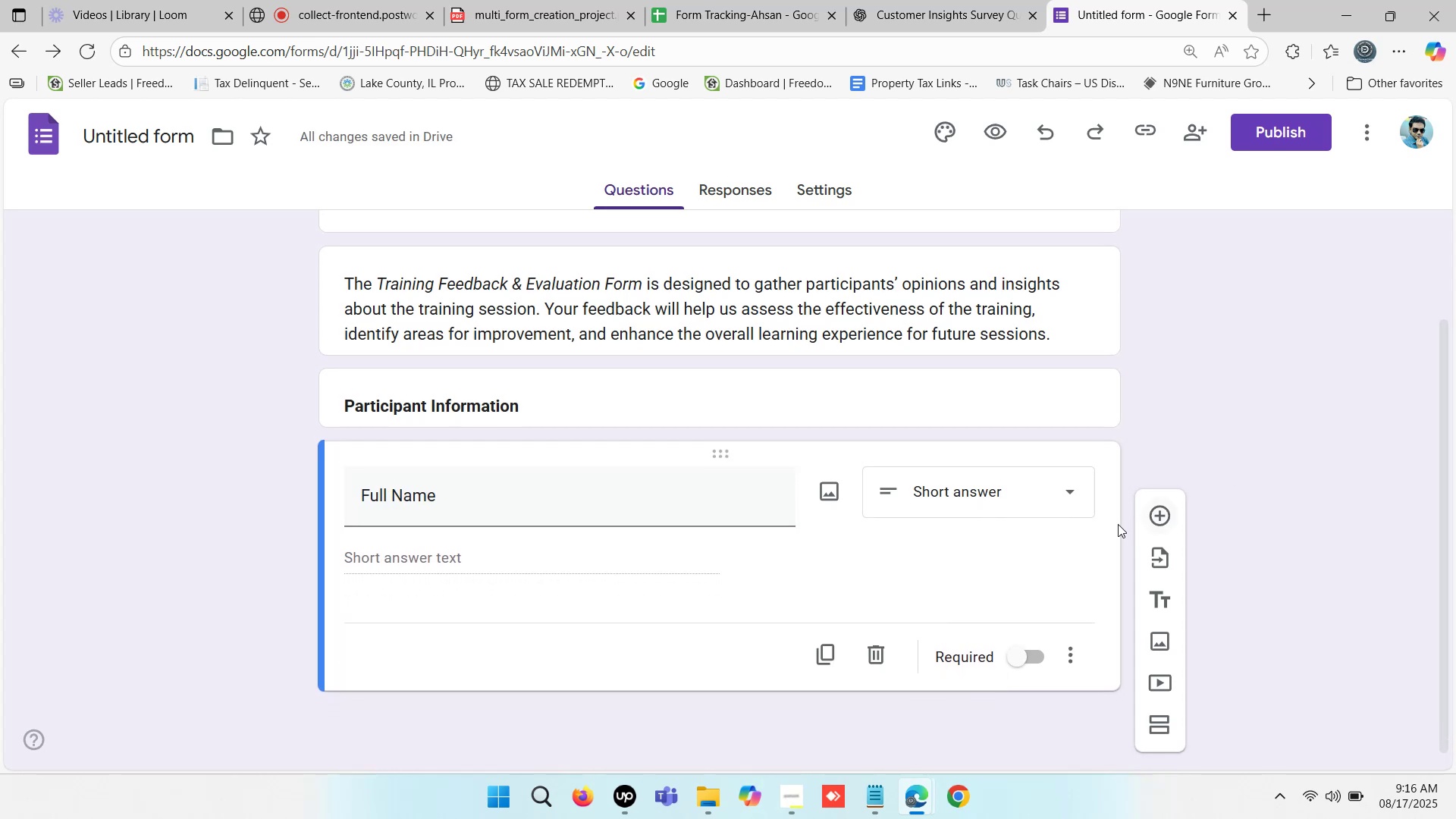 
left_click_drag(start_coordinate=[564, 502], to_coordinate=[325, 511])
 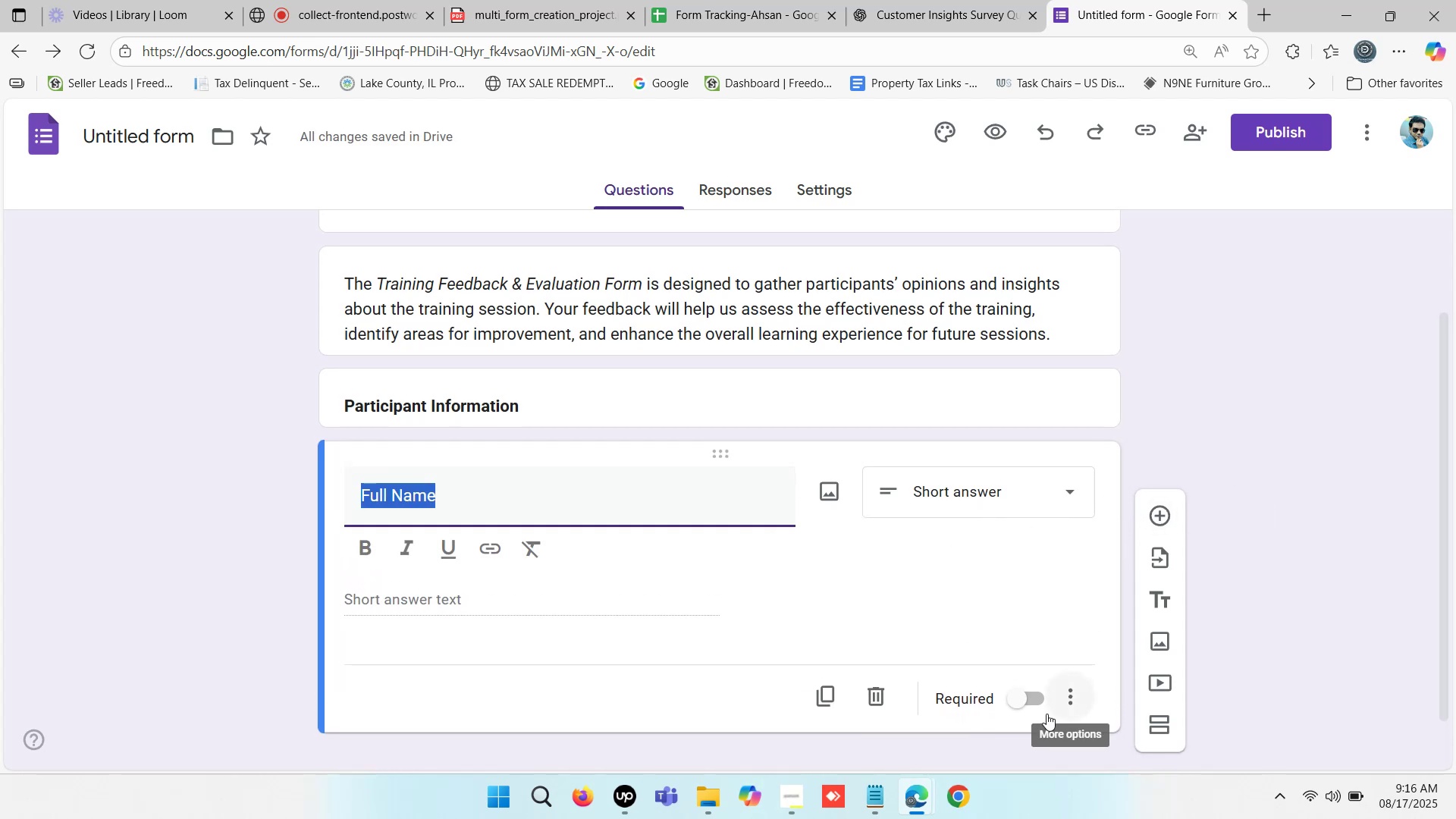 
left_click([1021, 700])
 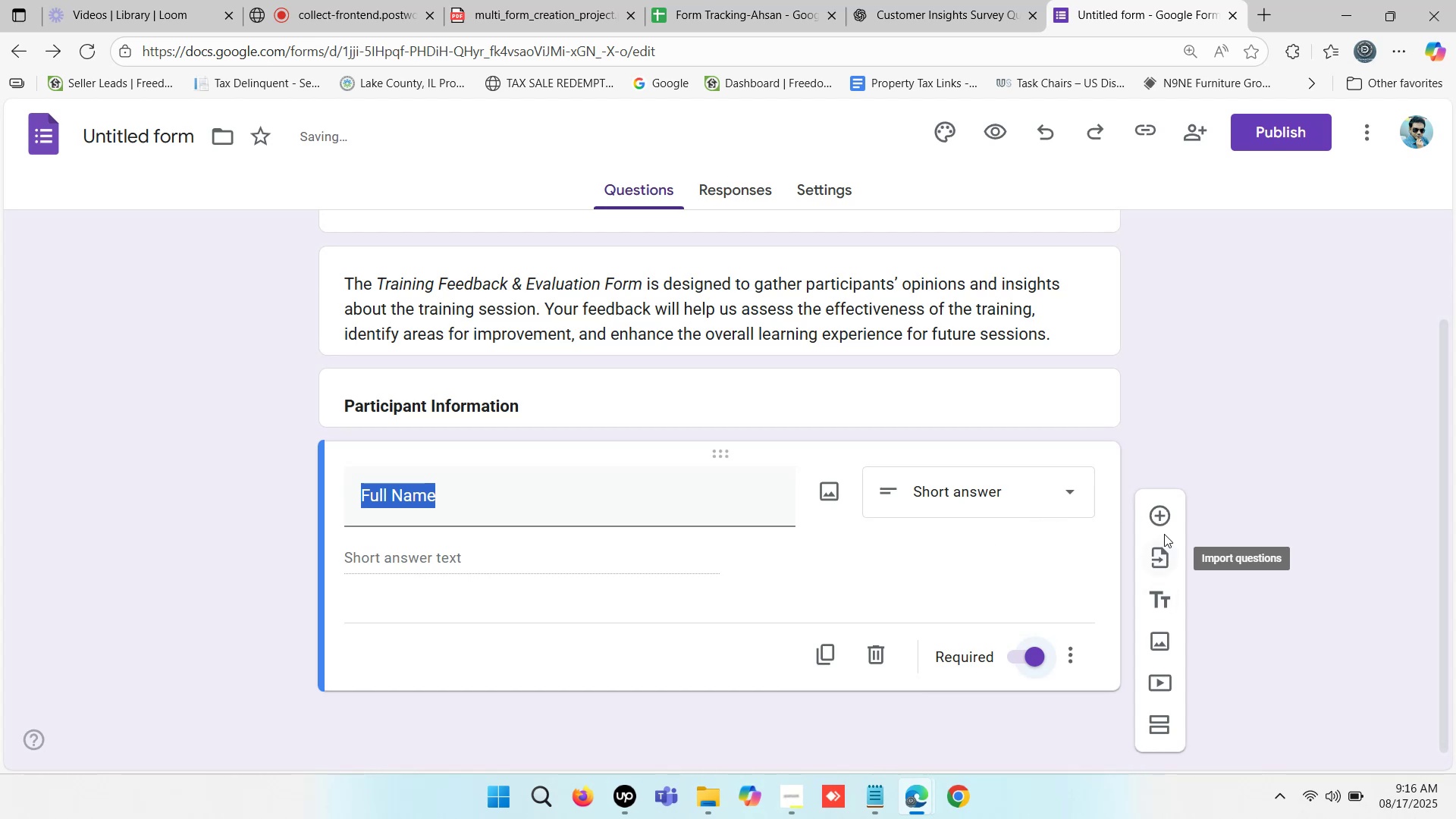 
left_click([1164, 513])
 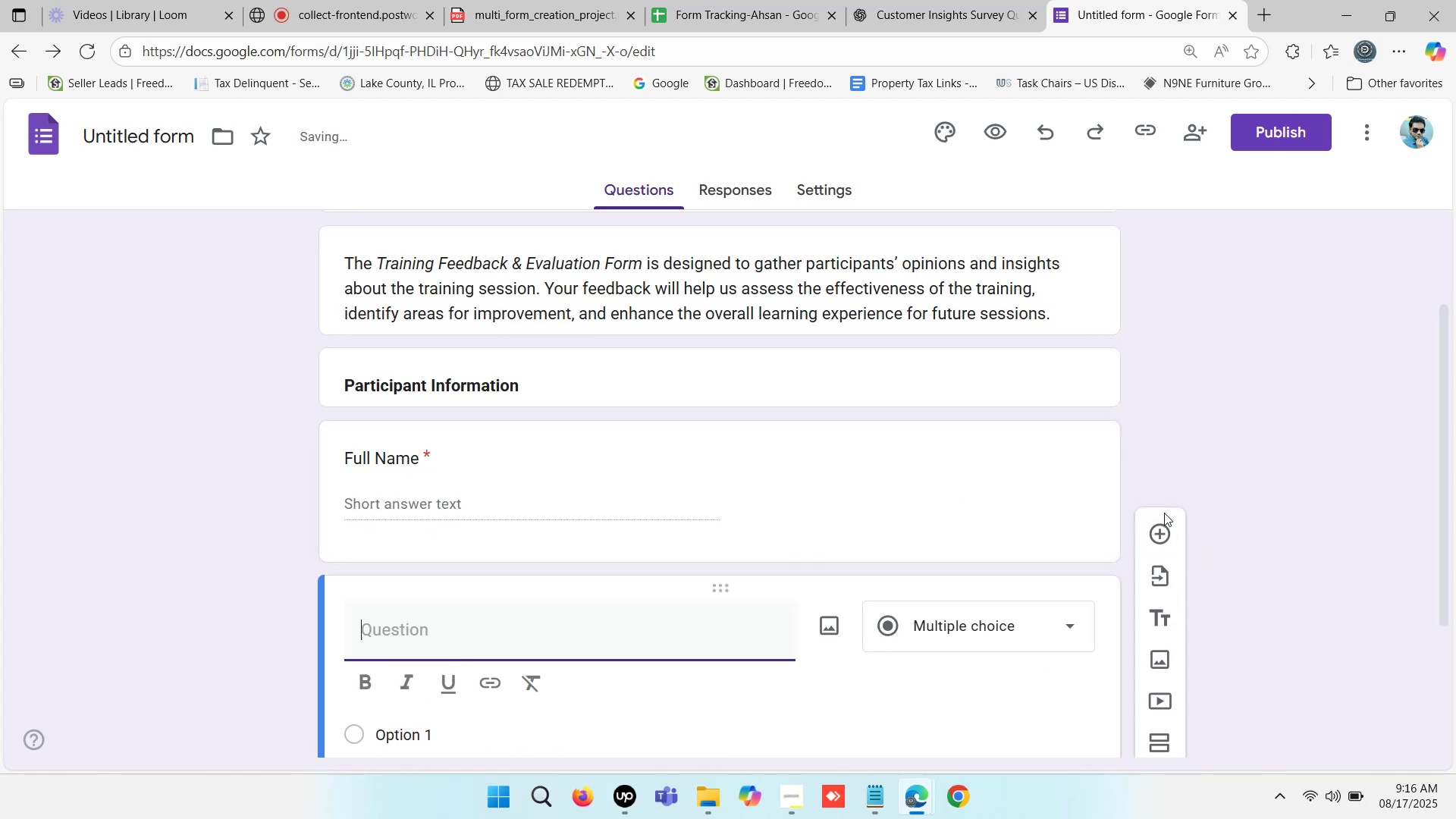 
type(Email)
 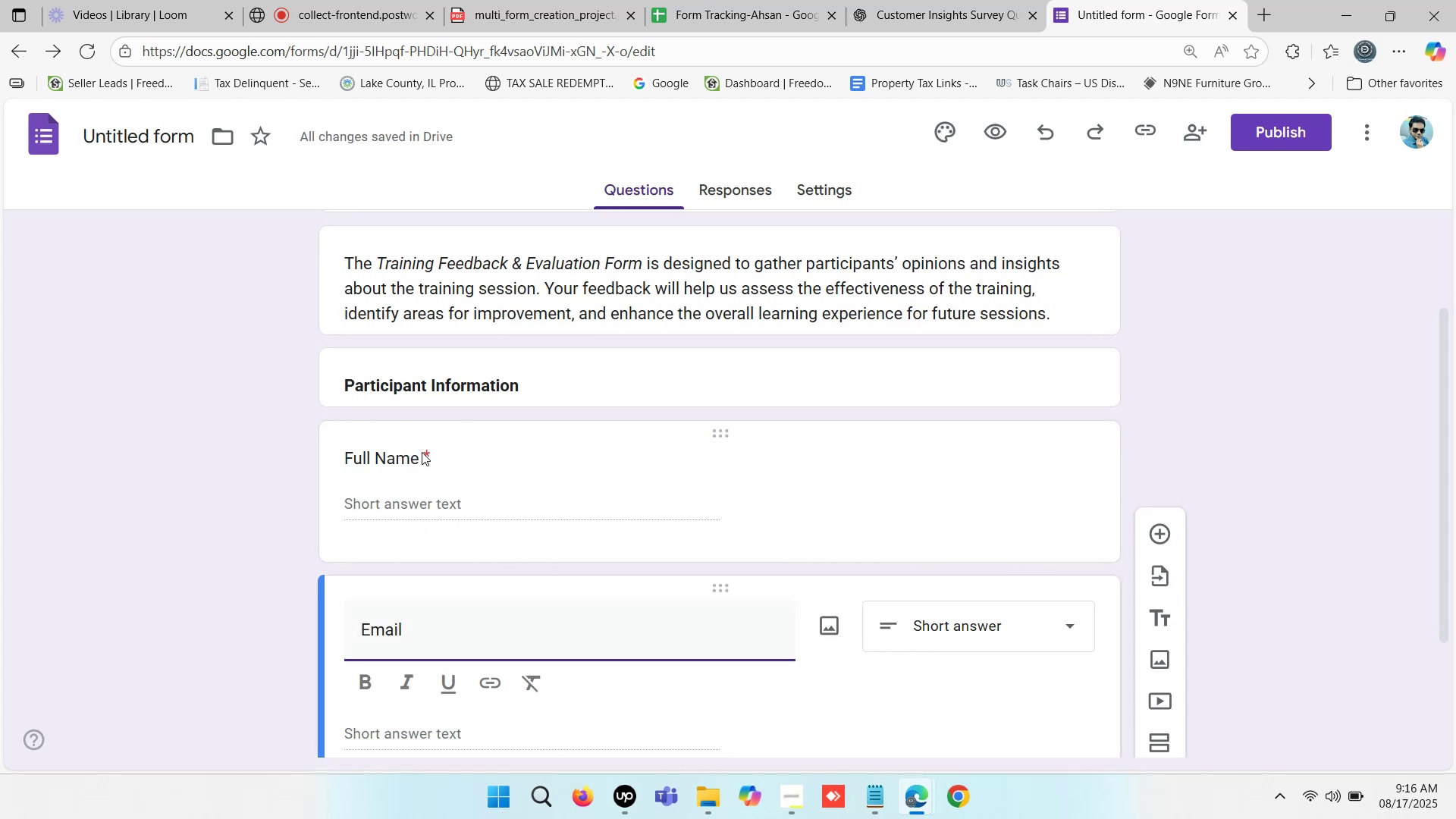 
wait(5.62)
 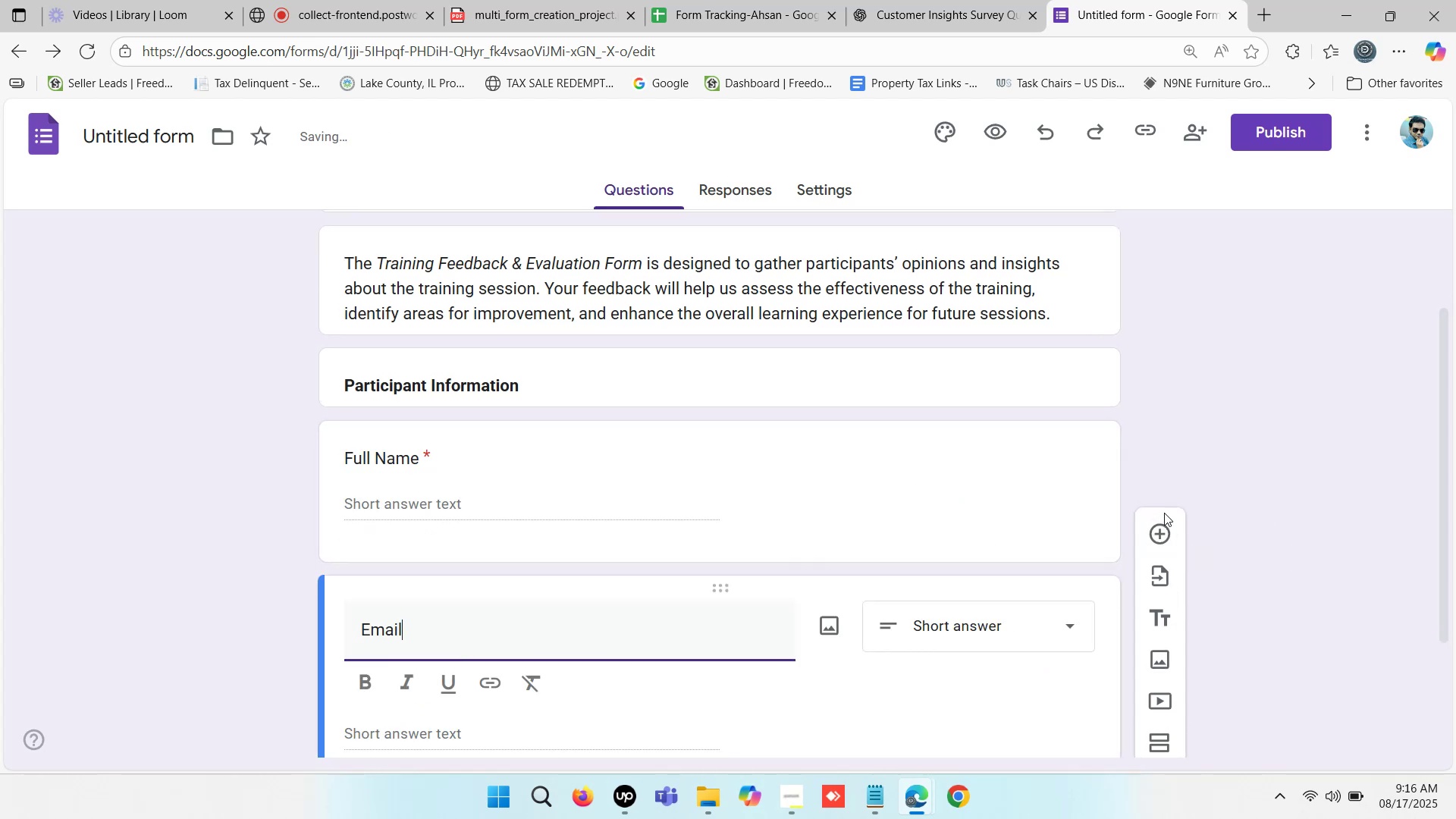 
left_click([419, 456])
 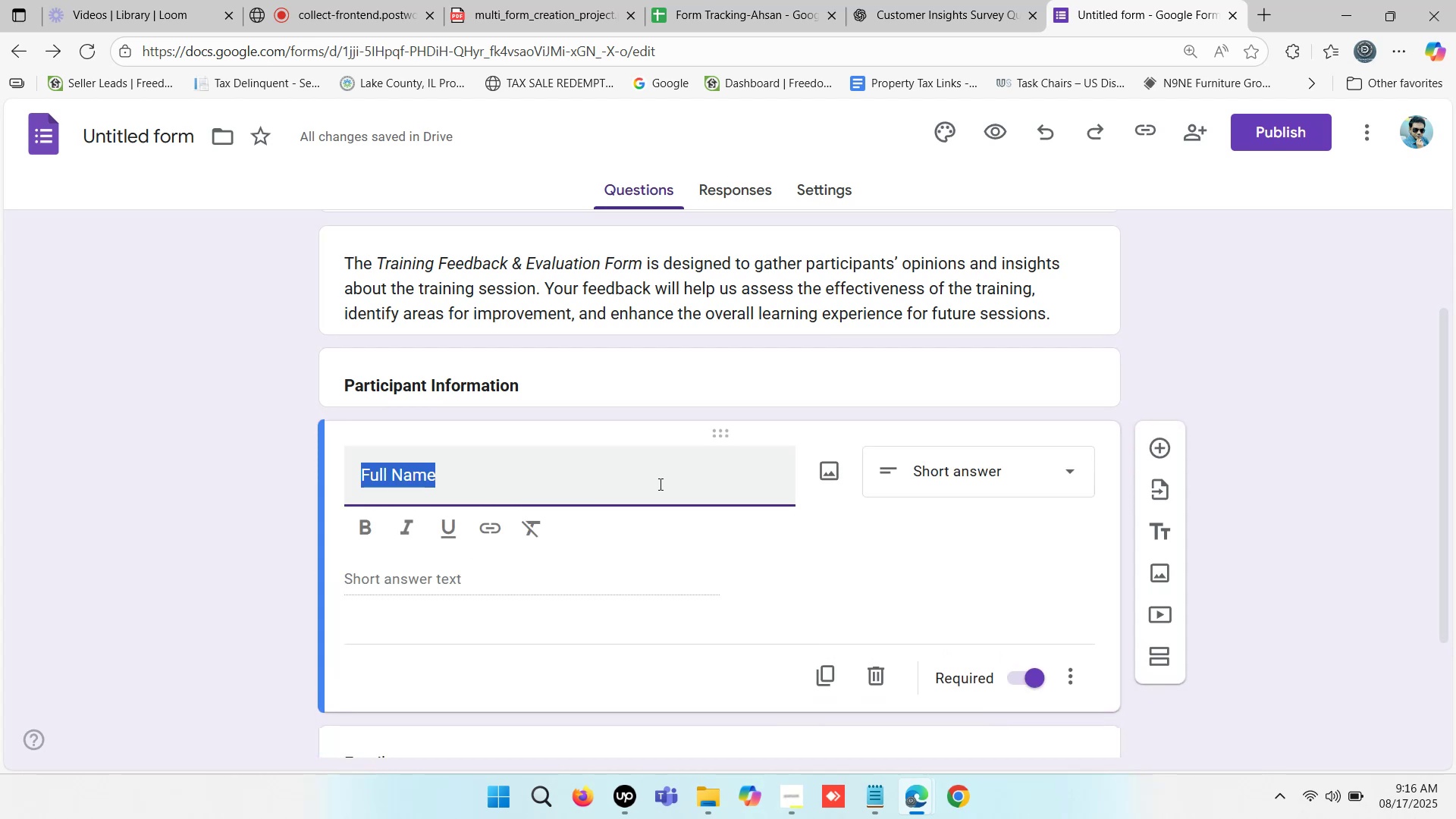 
scroll: coordinate [873, 551], scroll_direction: down, amount: 1.0
 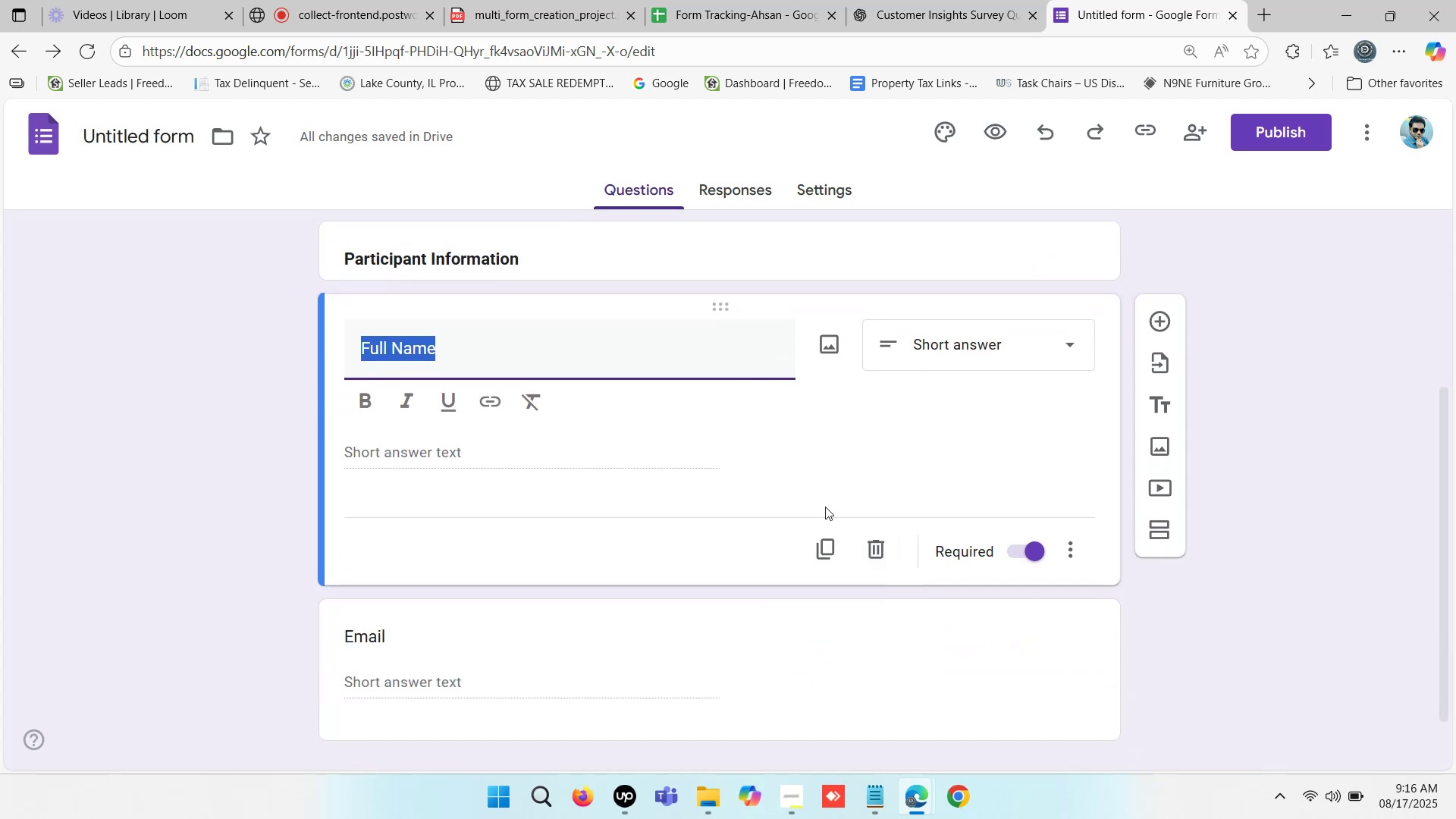 
left_click([1294, 544])
 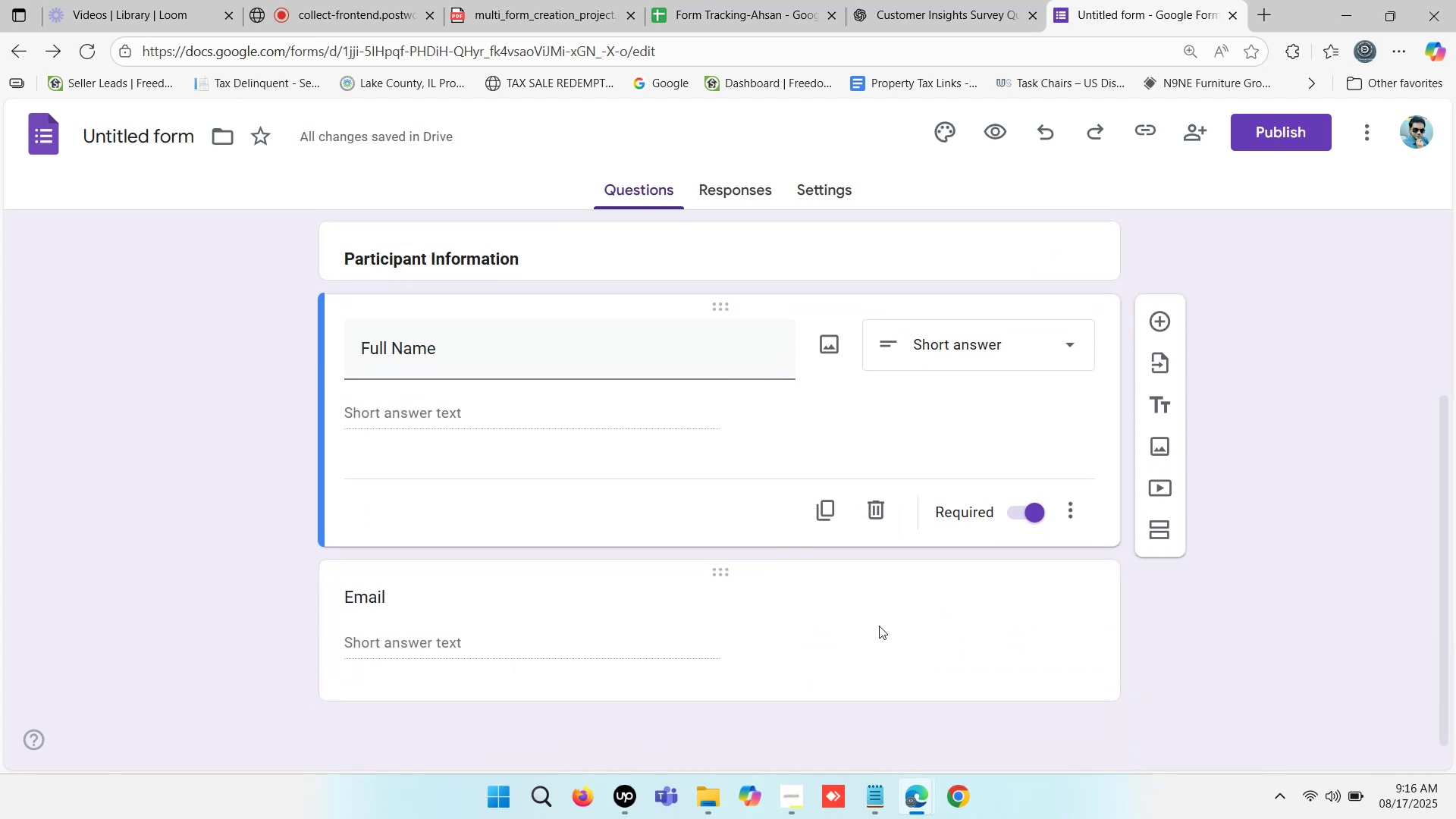 
scroll: coordinate [667, 626], scroll_direction: down, amount: 1.0
 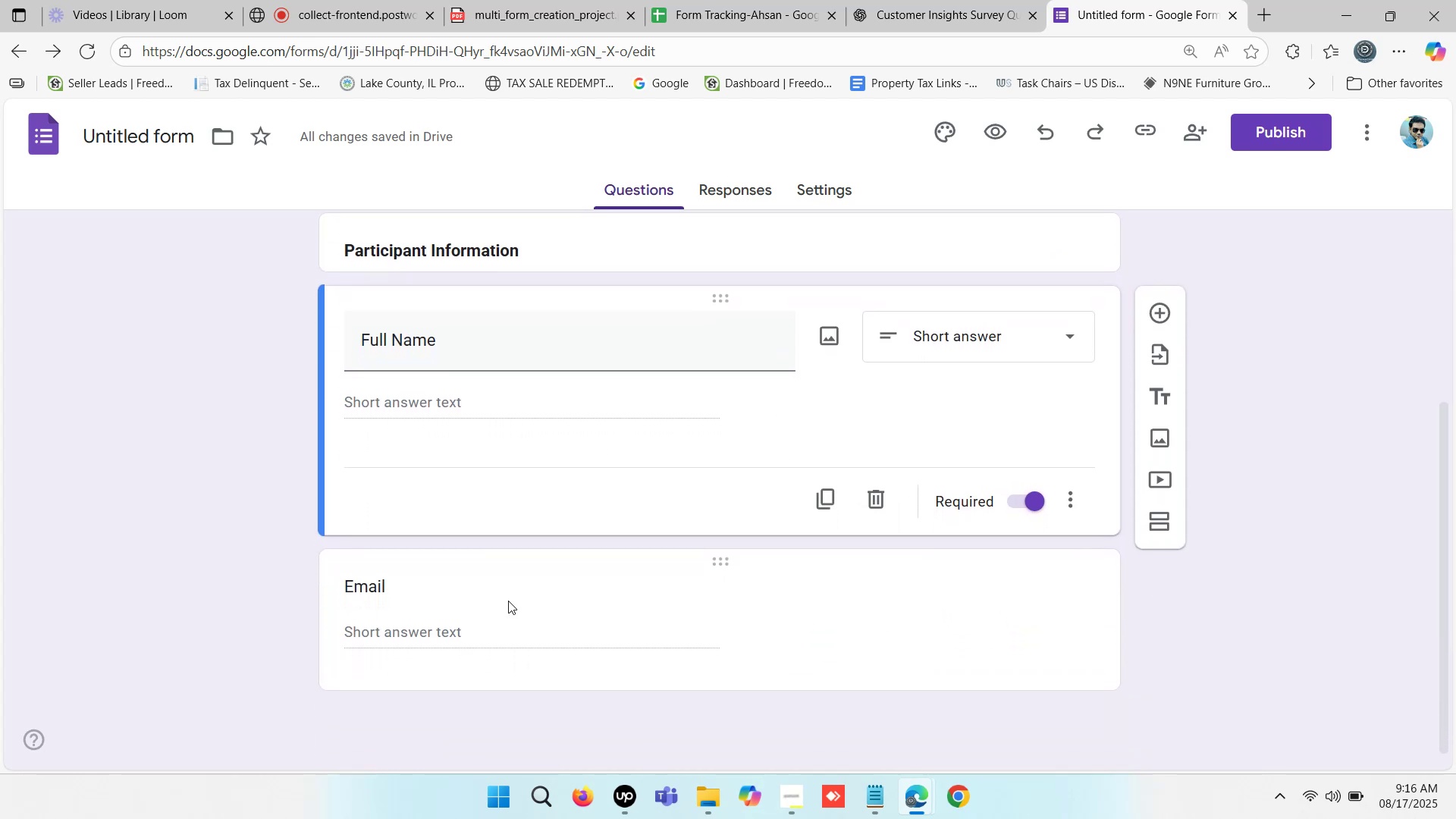 
left_click([489, 601])
 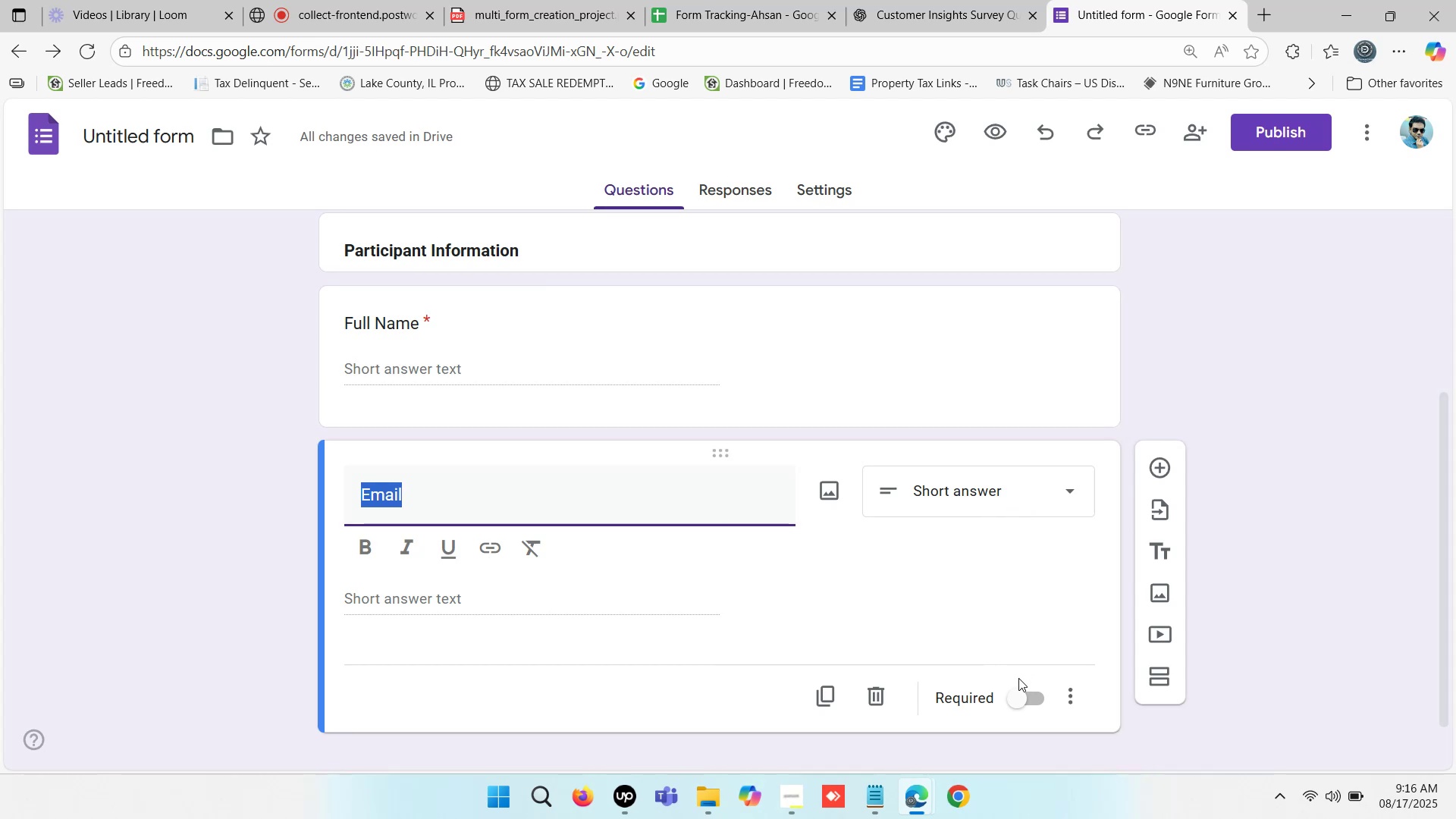 
left_click([1012, 696])
 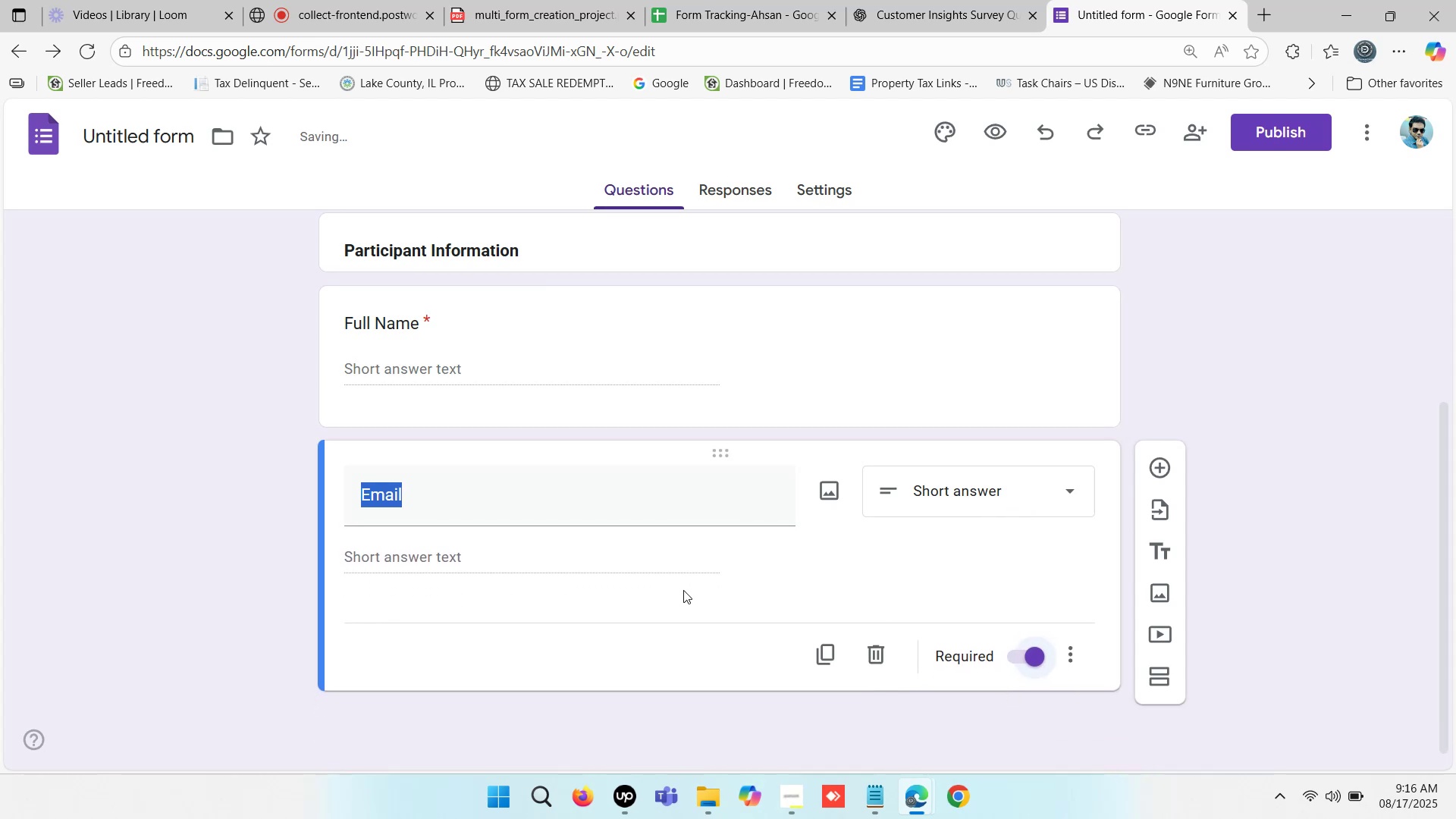 
left_click([570, 560])
 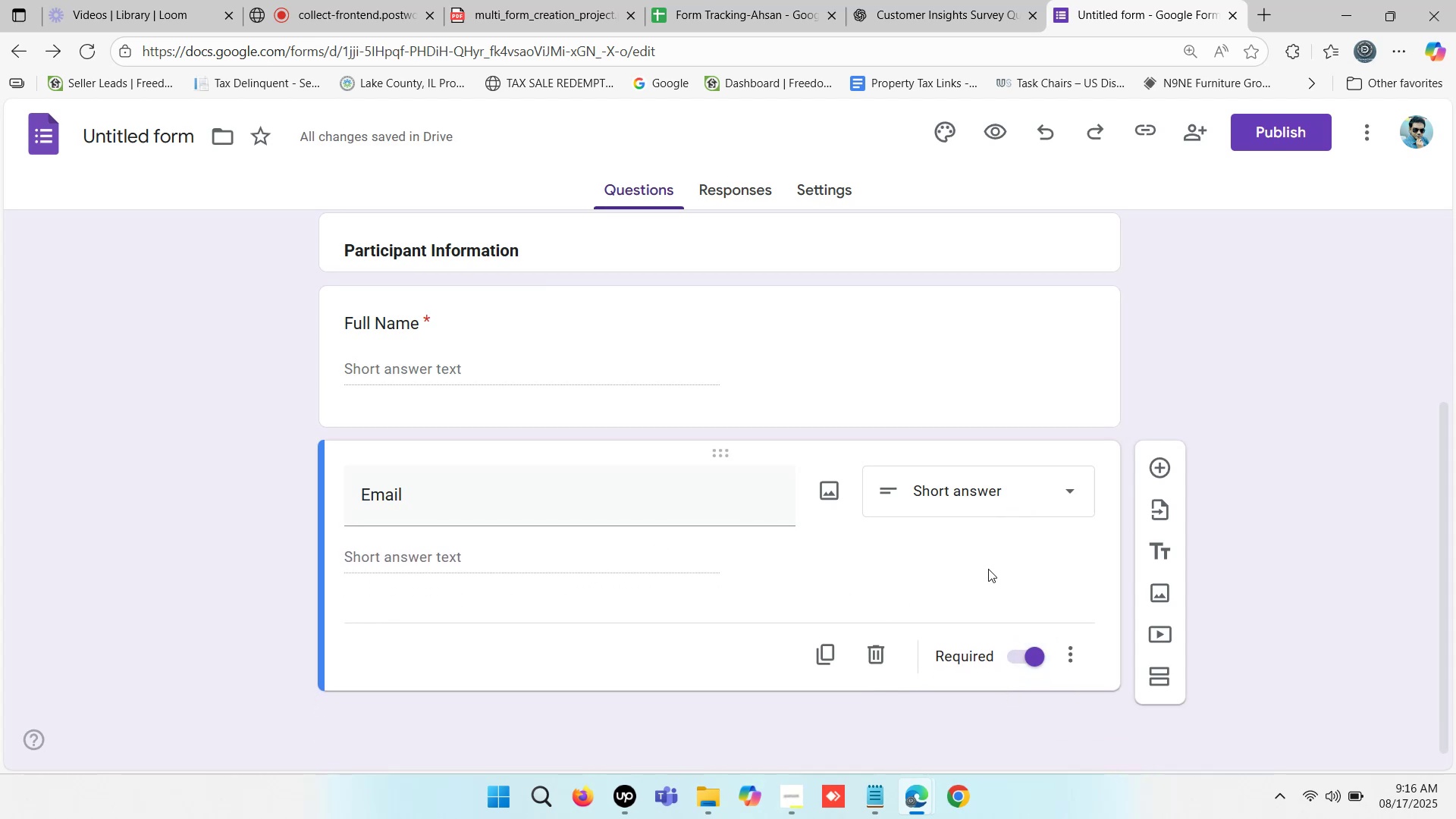 
left_click([1163, 463])
 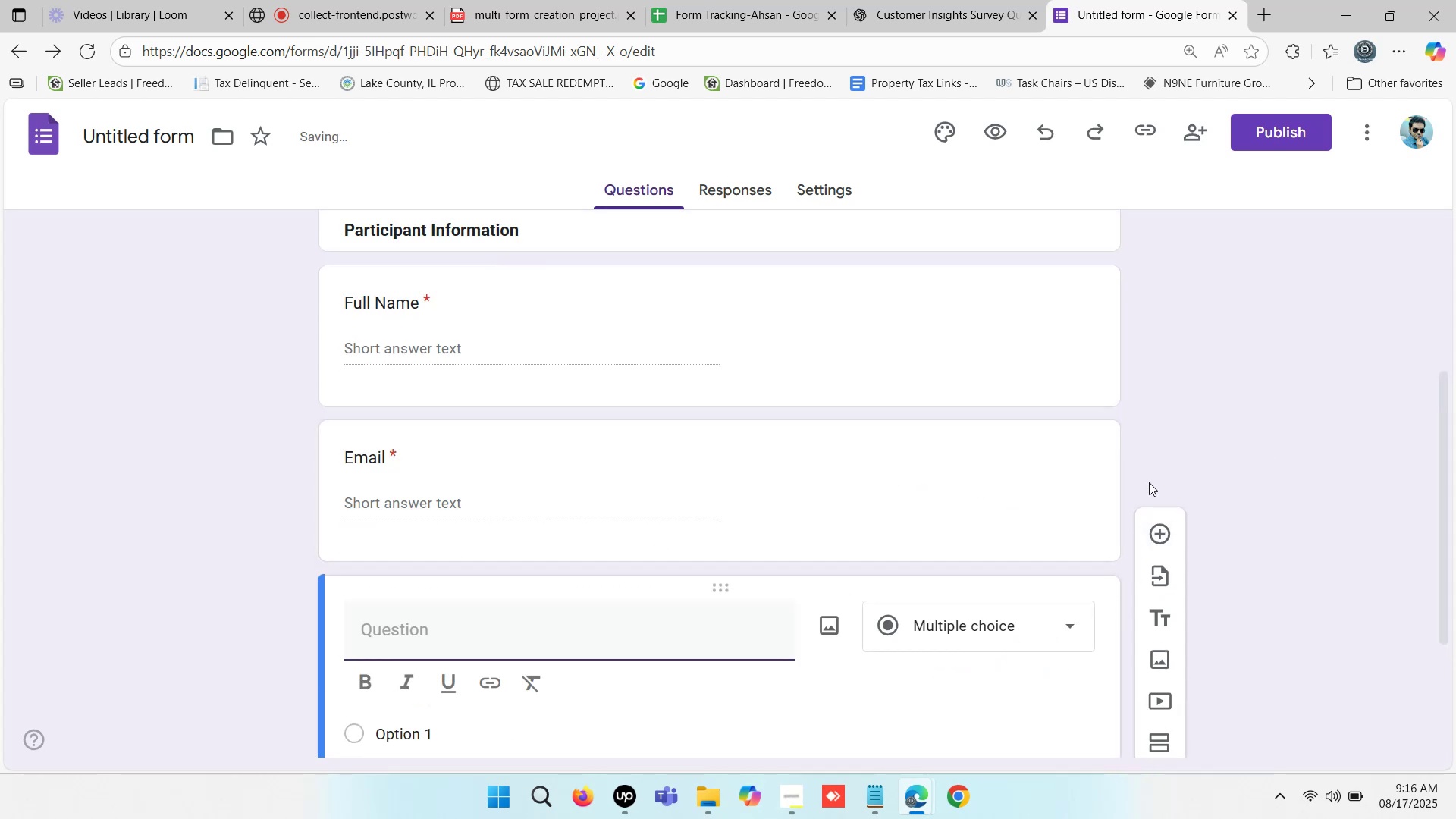 
hold_key(key=ShiftLeft, duration=1.52)
 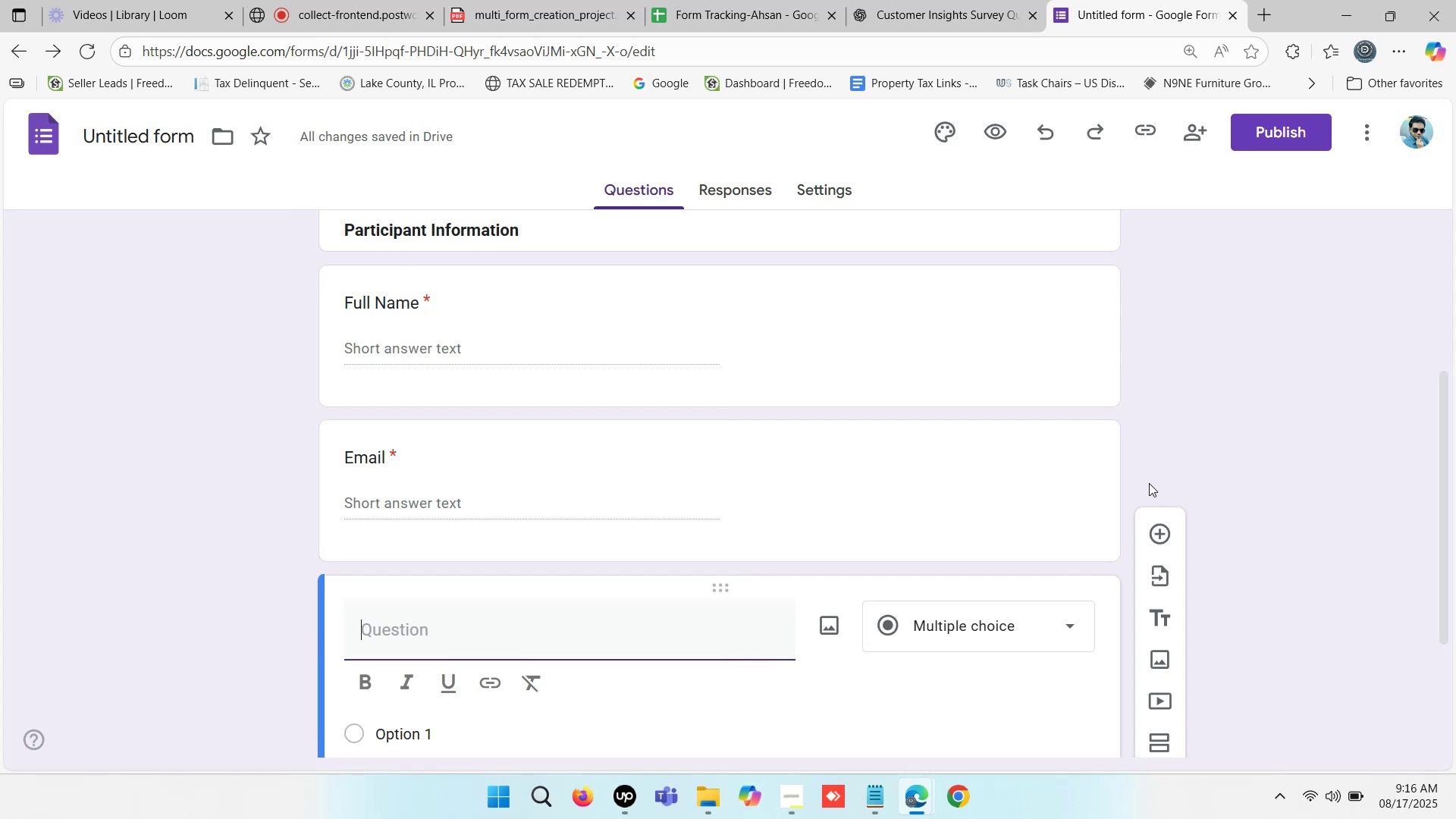 
type(Phone)
key(Backspace)
key(Backspace)
type(hone)
 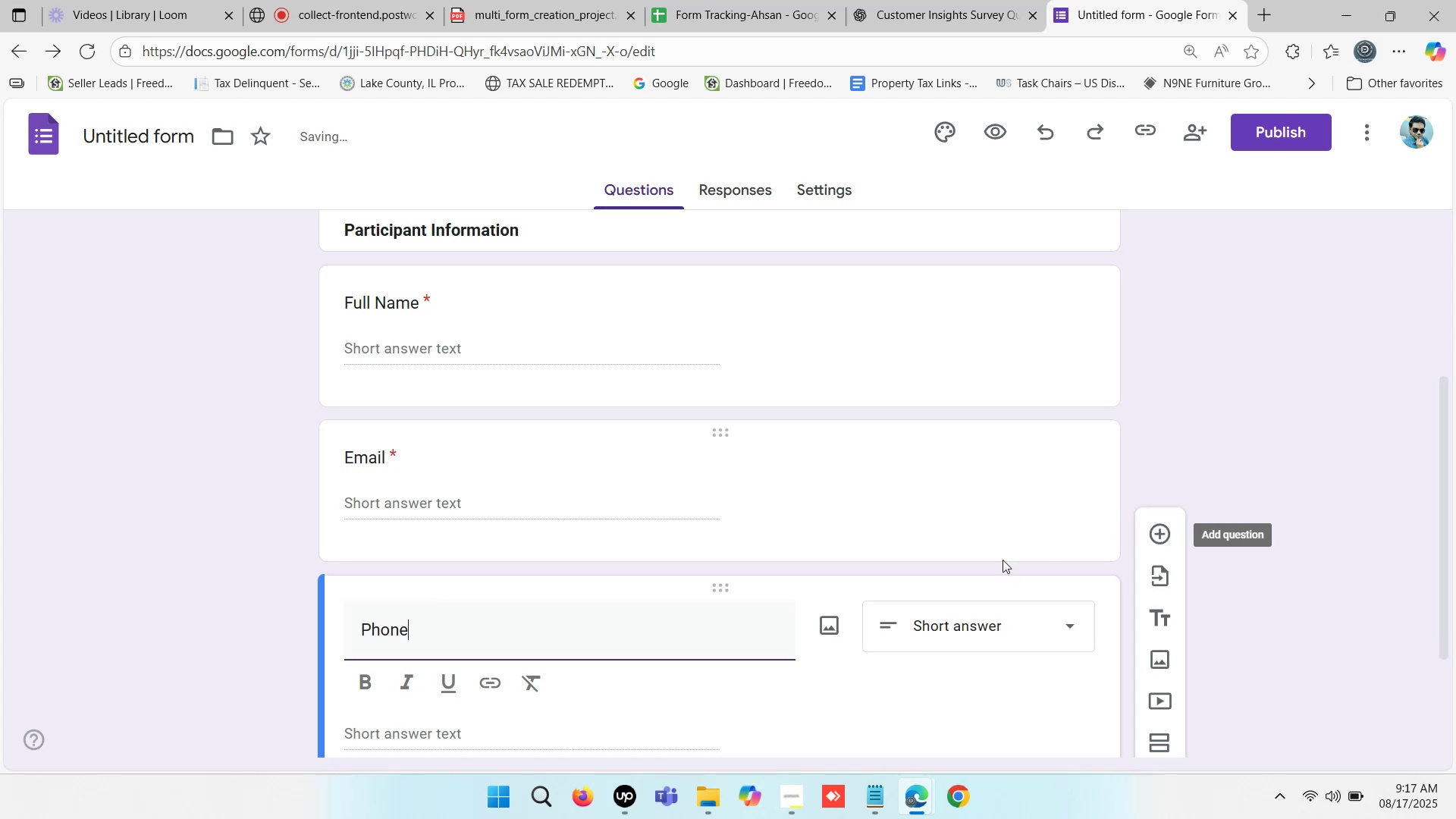 
left_click_drag(start_coordinate=[433, 629], to_coordinate=[334, 640])
 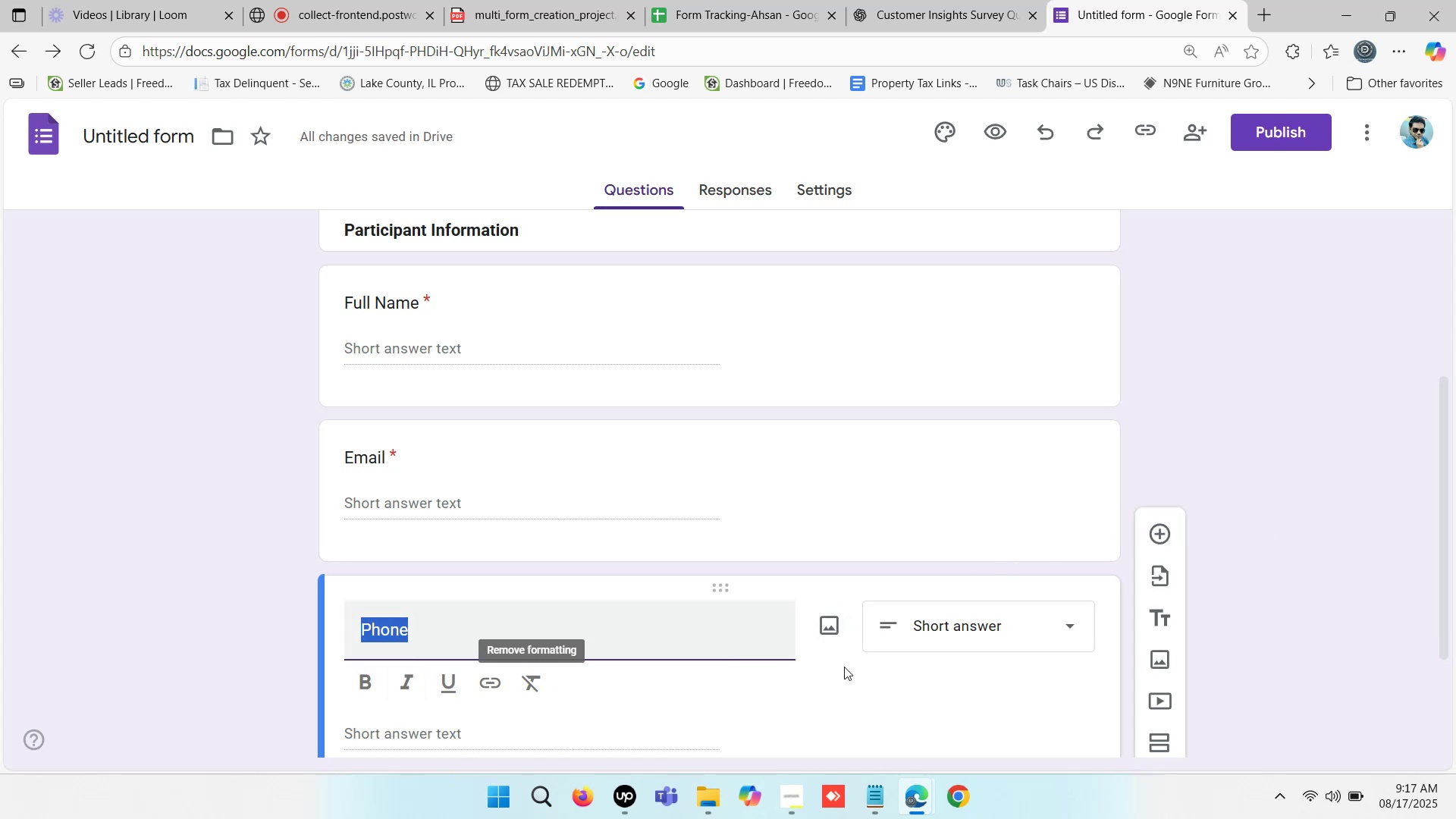 
scroll: coordinate [1086, 636], scroll_direction: down, amount: 2.0
 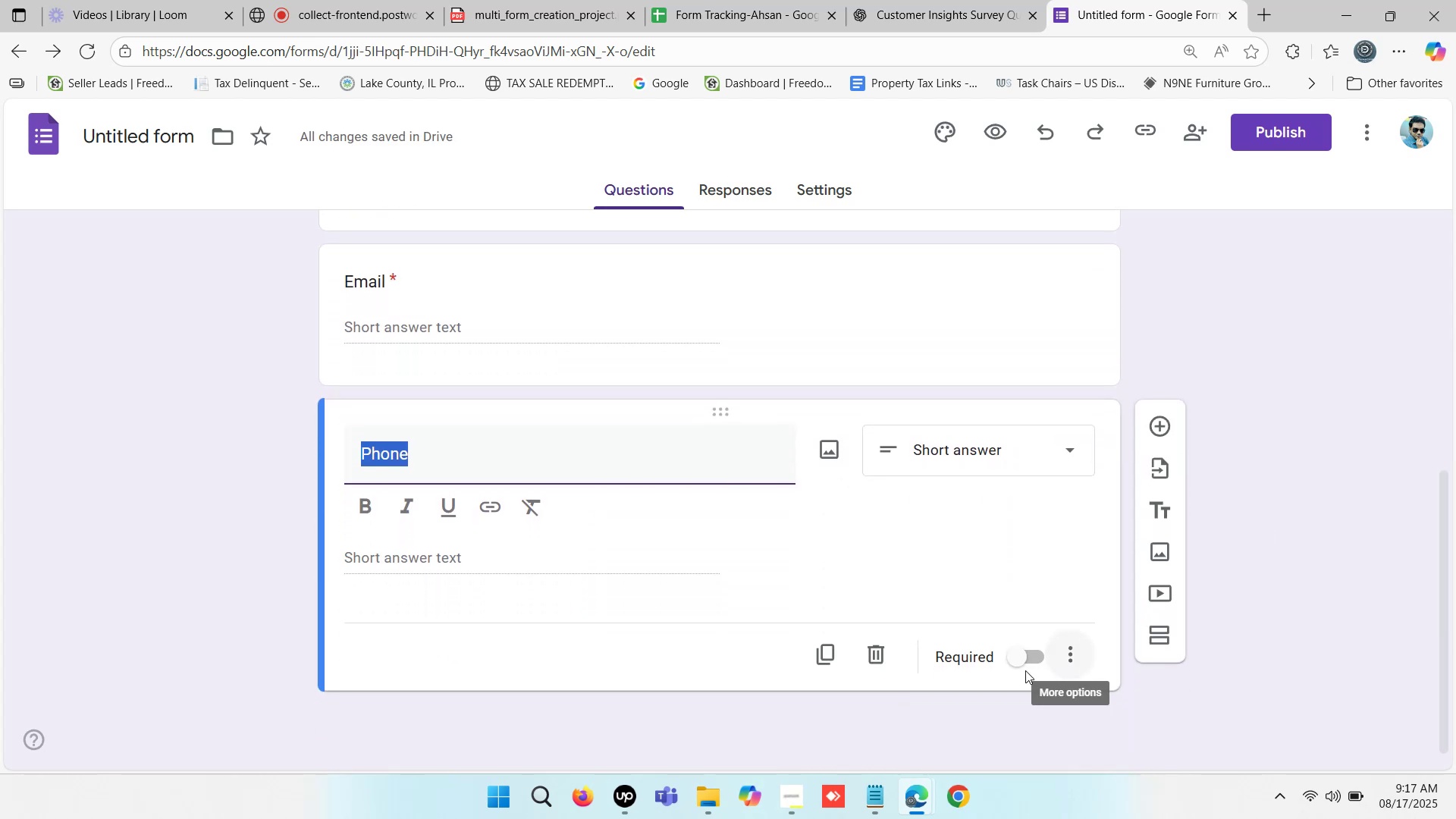 
left_click([1021, 661])
 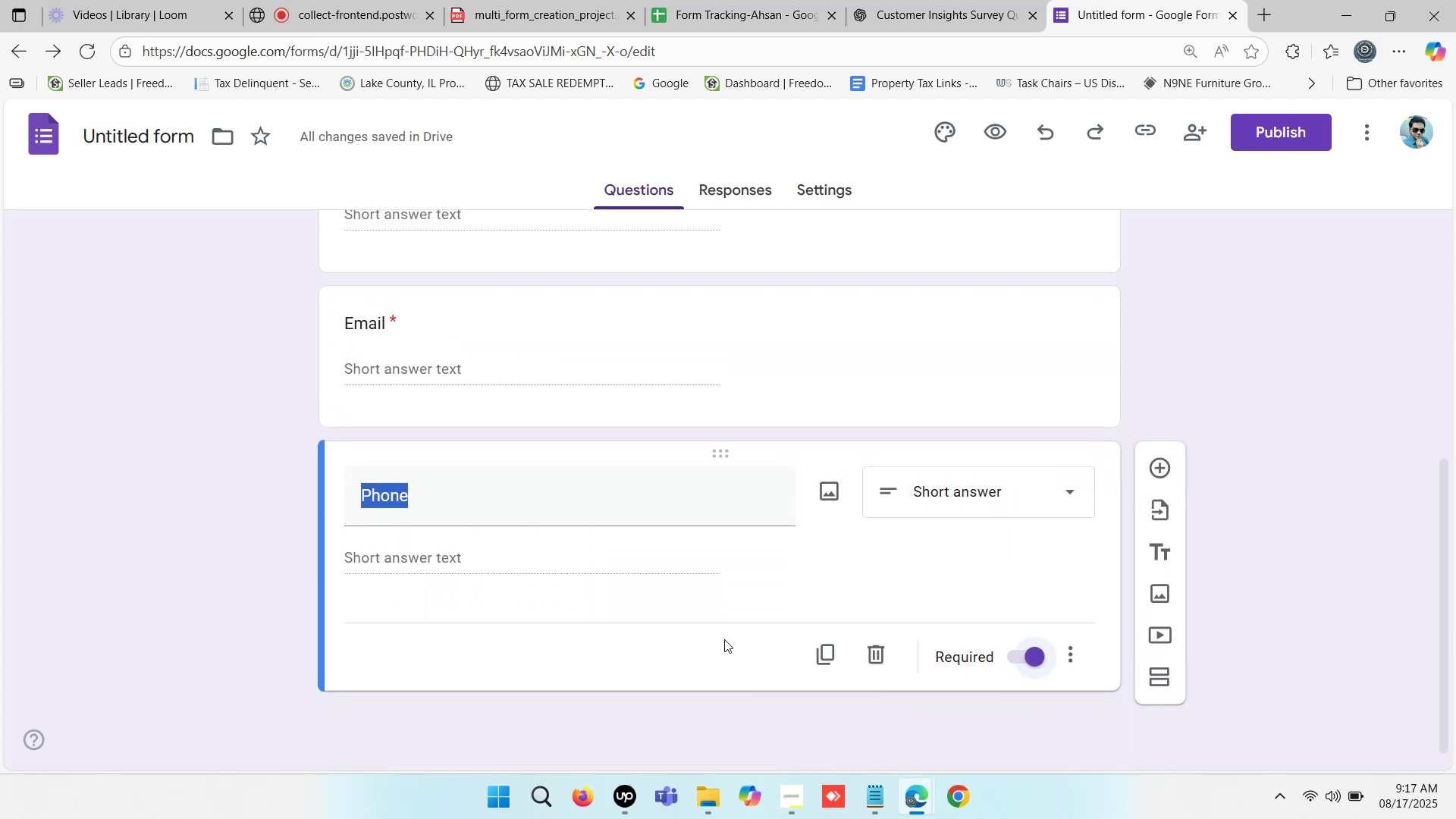 
scroll: coordinate [725, 636], scroll_direction: none, amount: 0.0
 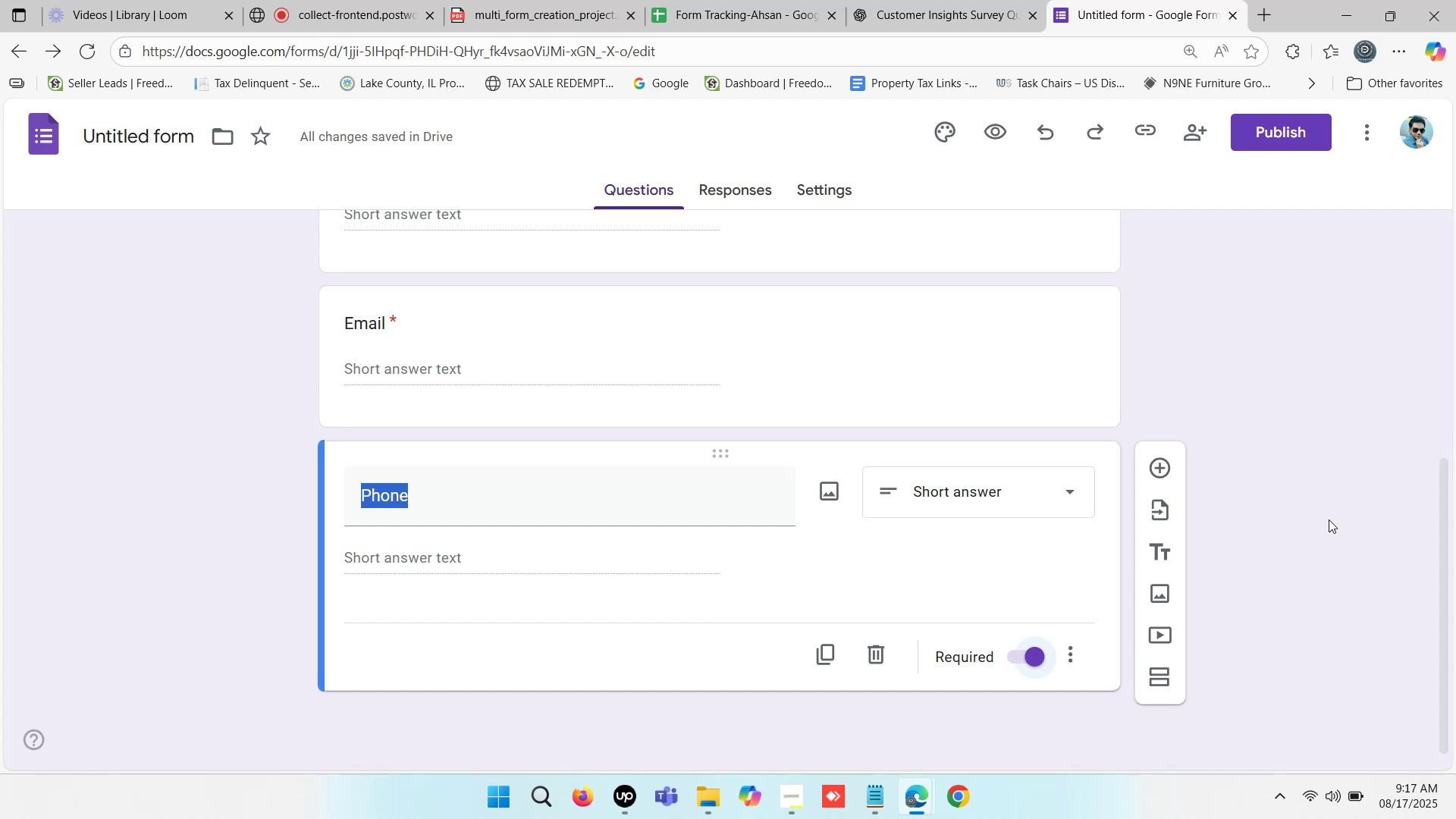 
wait(15.42)
 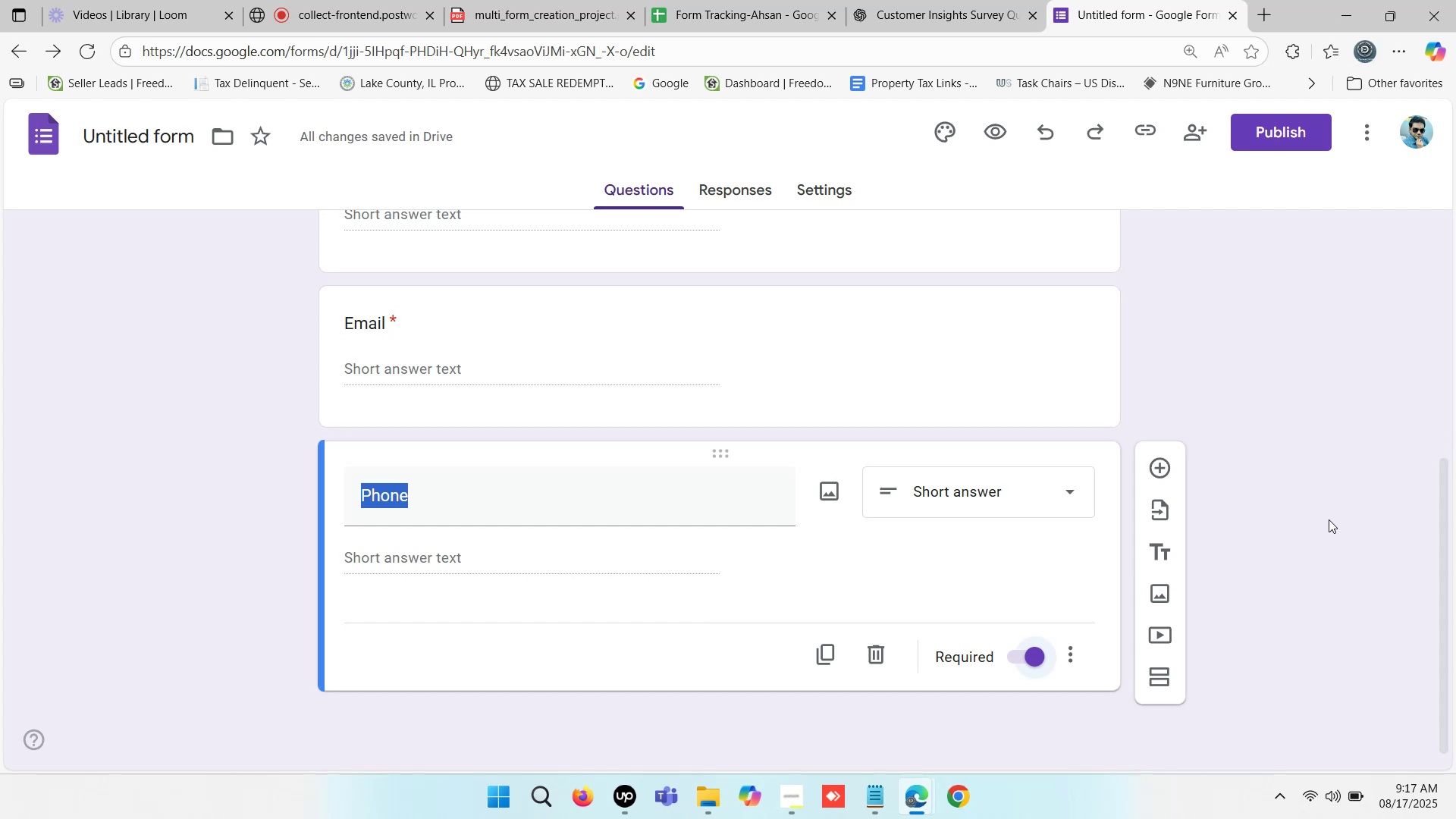 
left_click([1169, 550])
 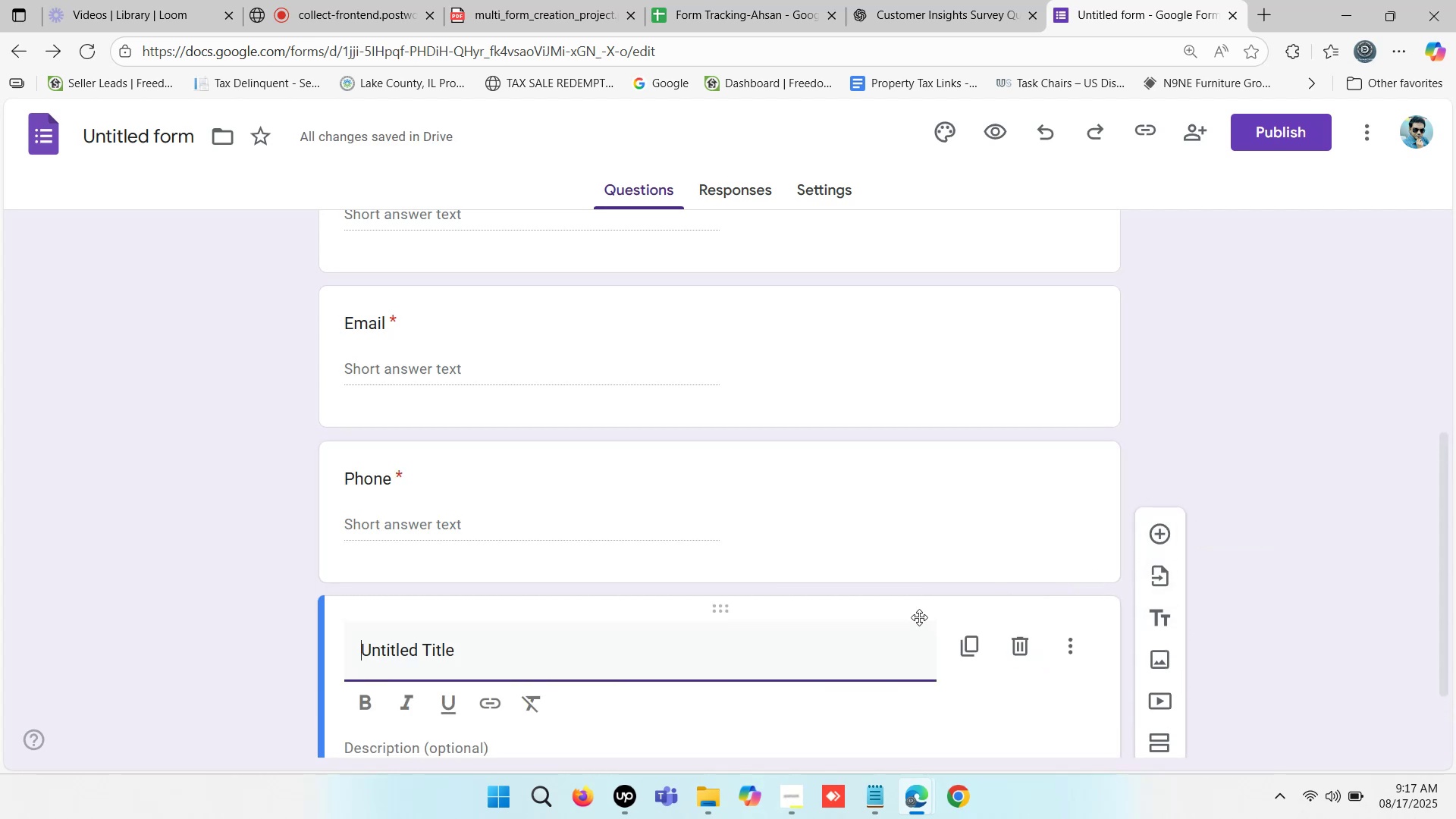 
wait(6.1)
 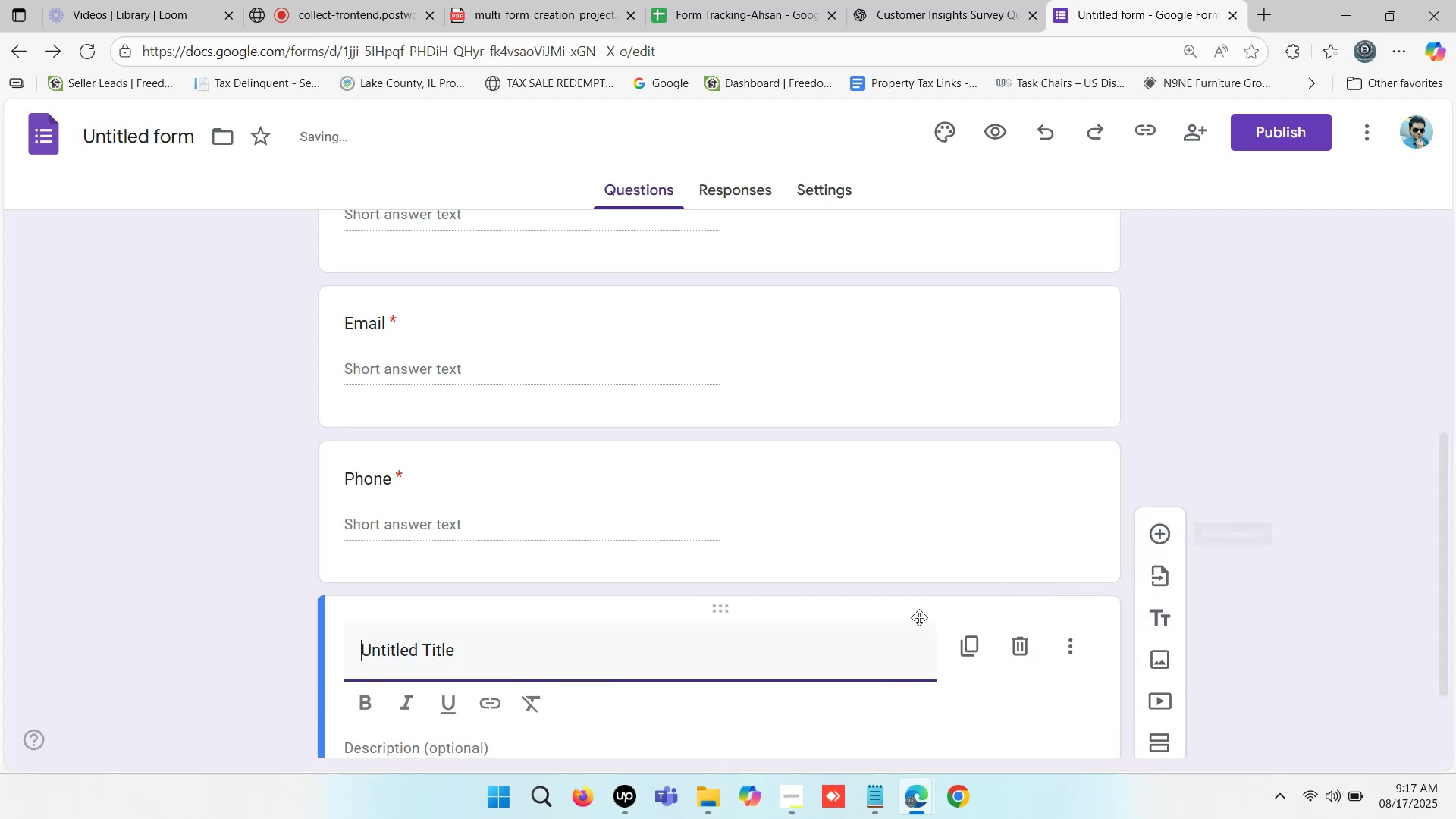 
type(date)
 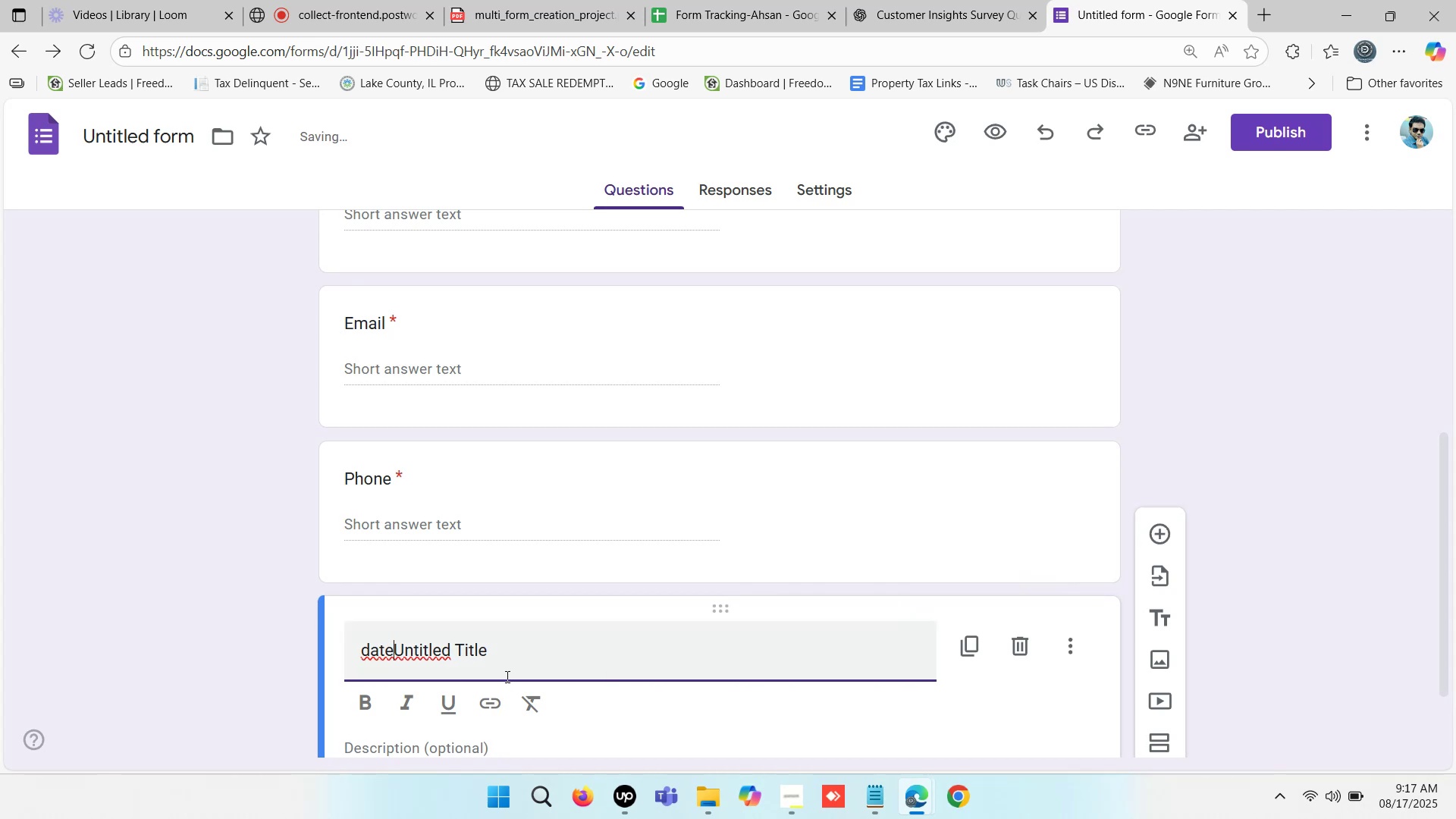 
left_click_drag(start_coordinate=[394, 651], to_coordinate=[522, 642])
 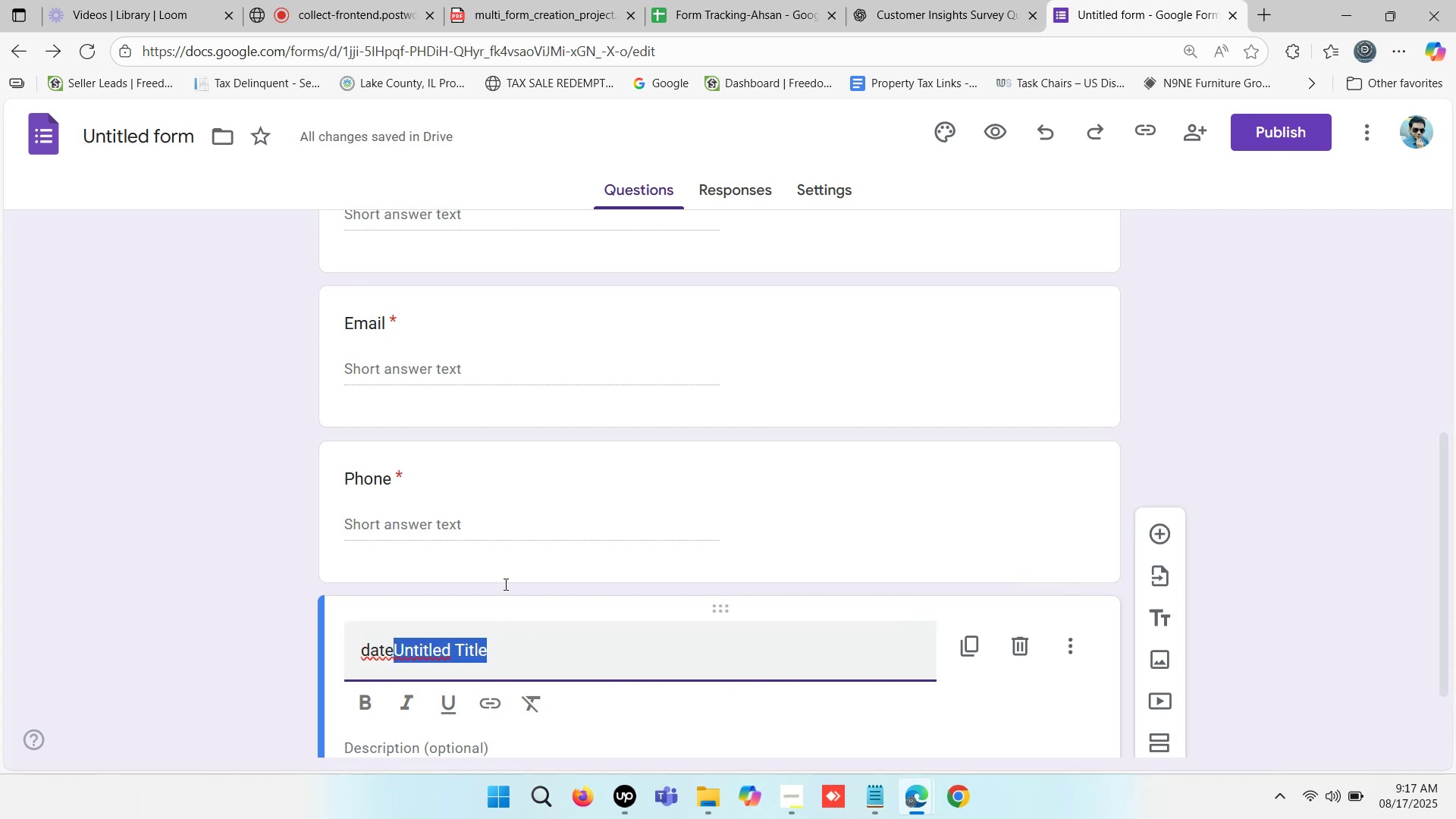 
key(Backspace)
 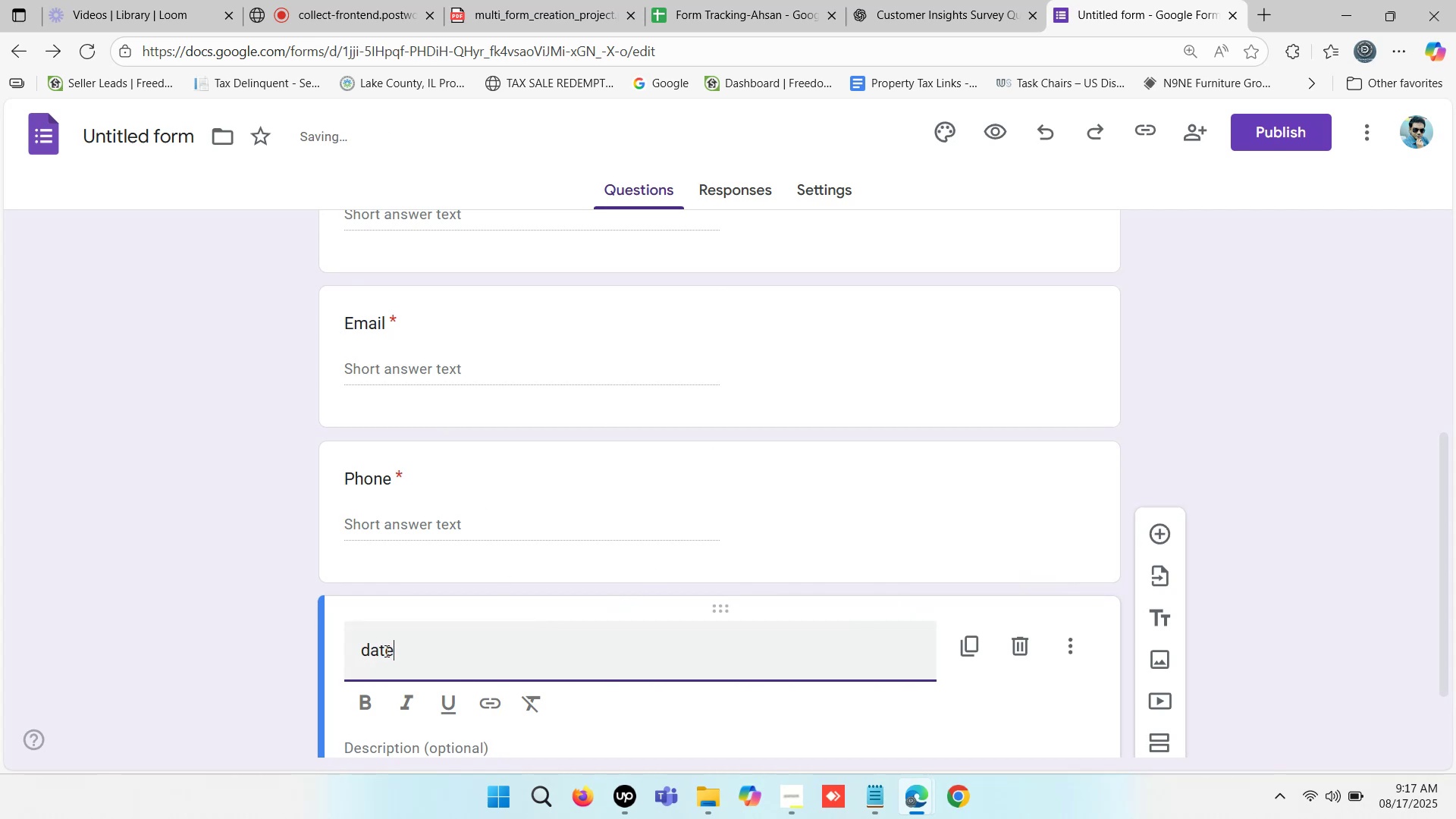 
left_click_drag(start_coordinate=[370, 648], to_coordinate=[309, 652])
 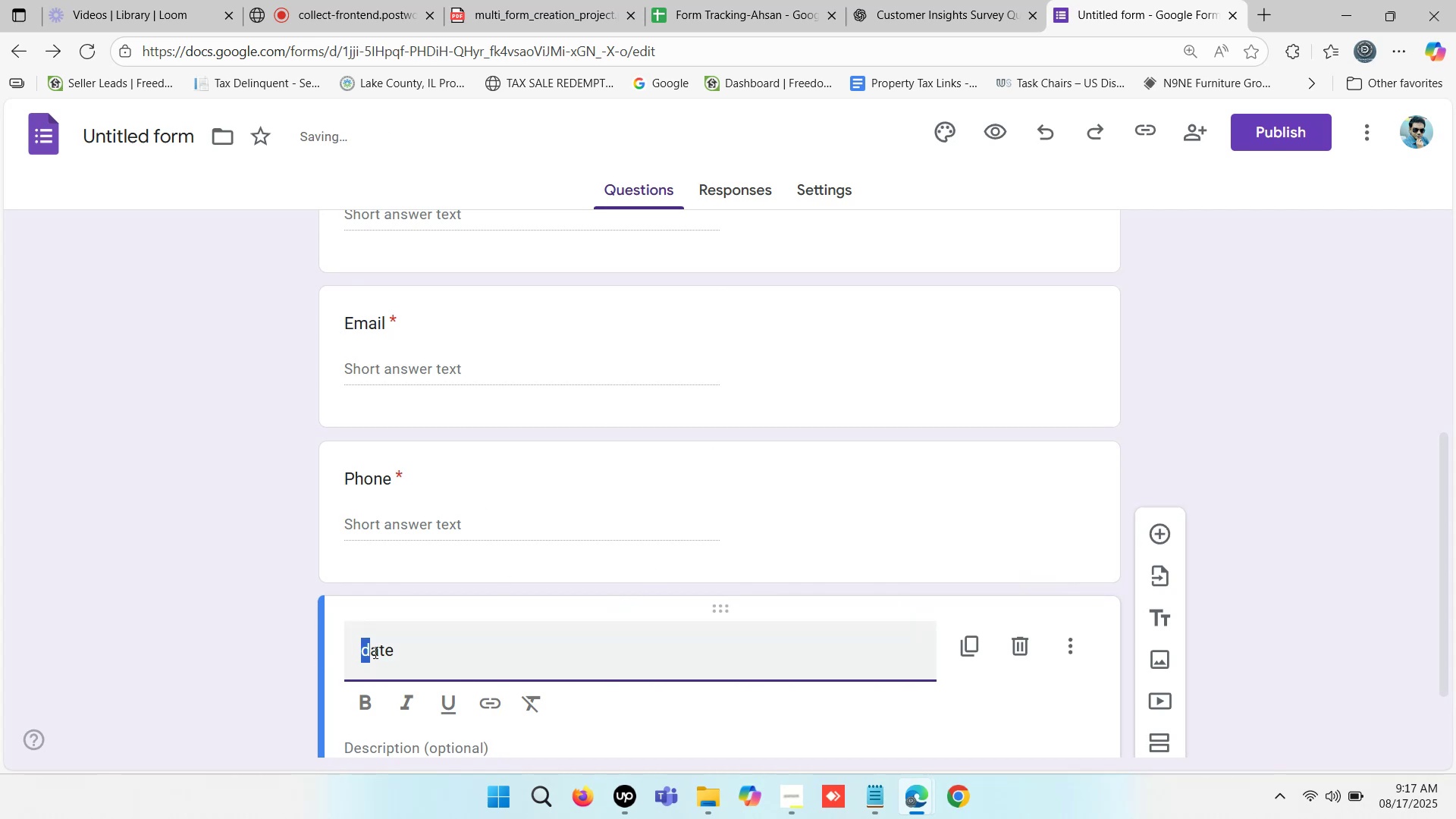 
key(Shift+D)
 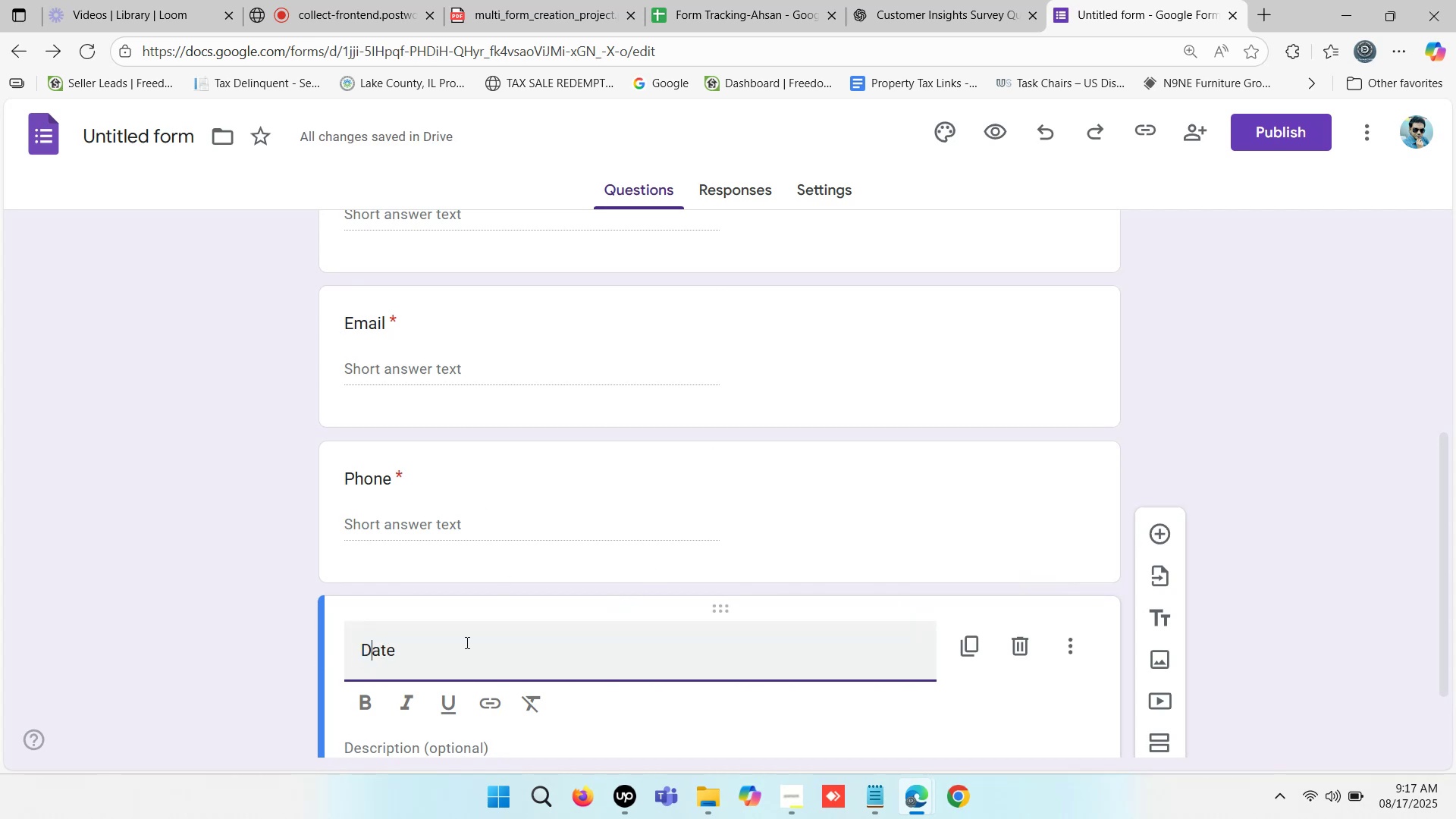 
left_click([466, 642])
 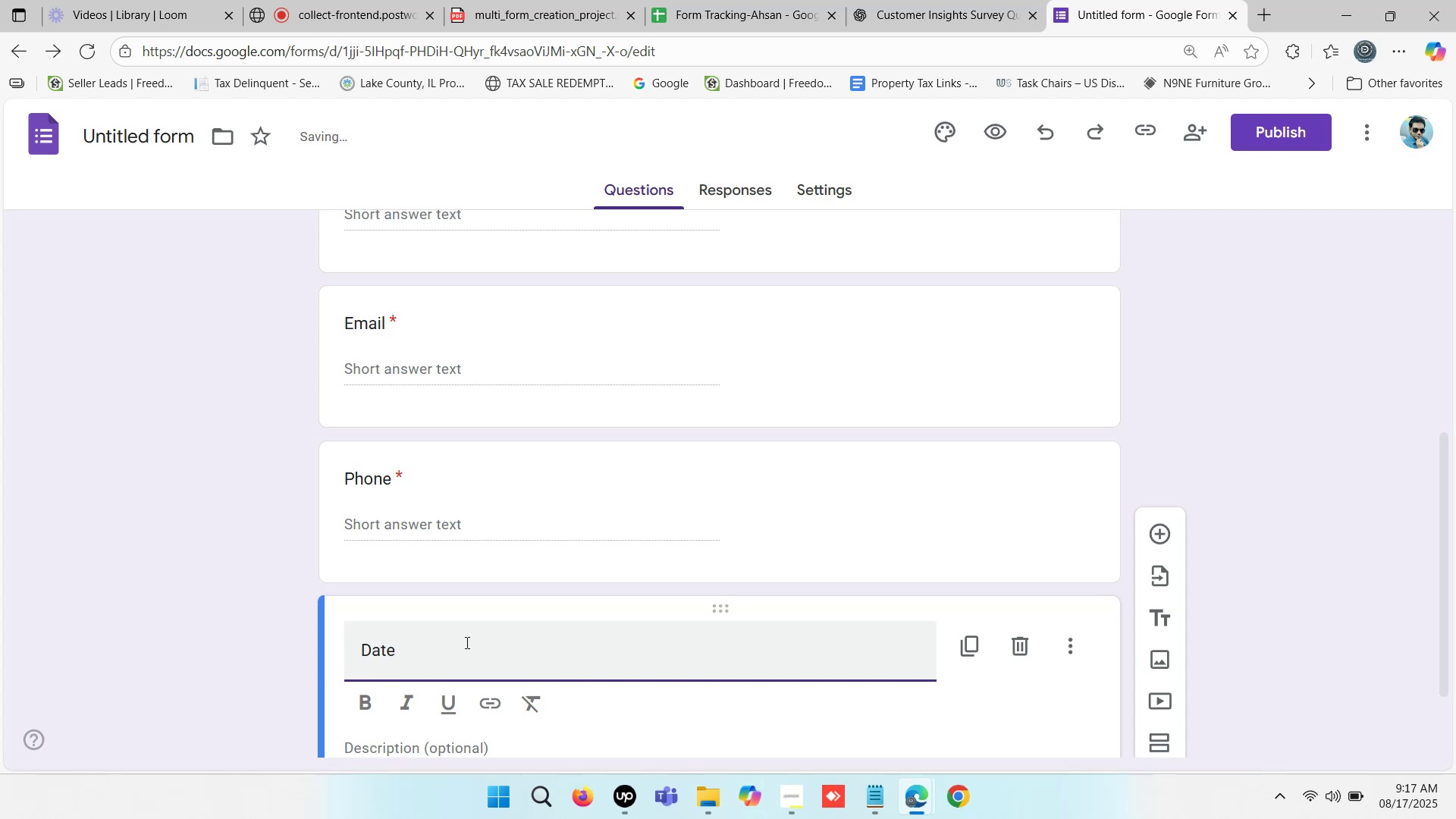 
key(Space)
 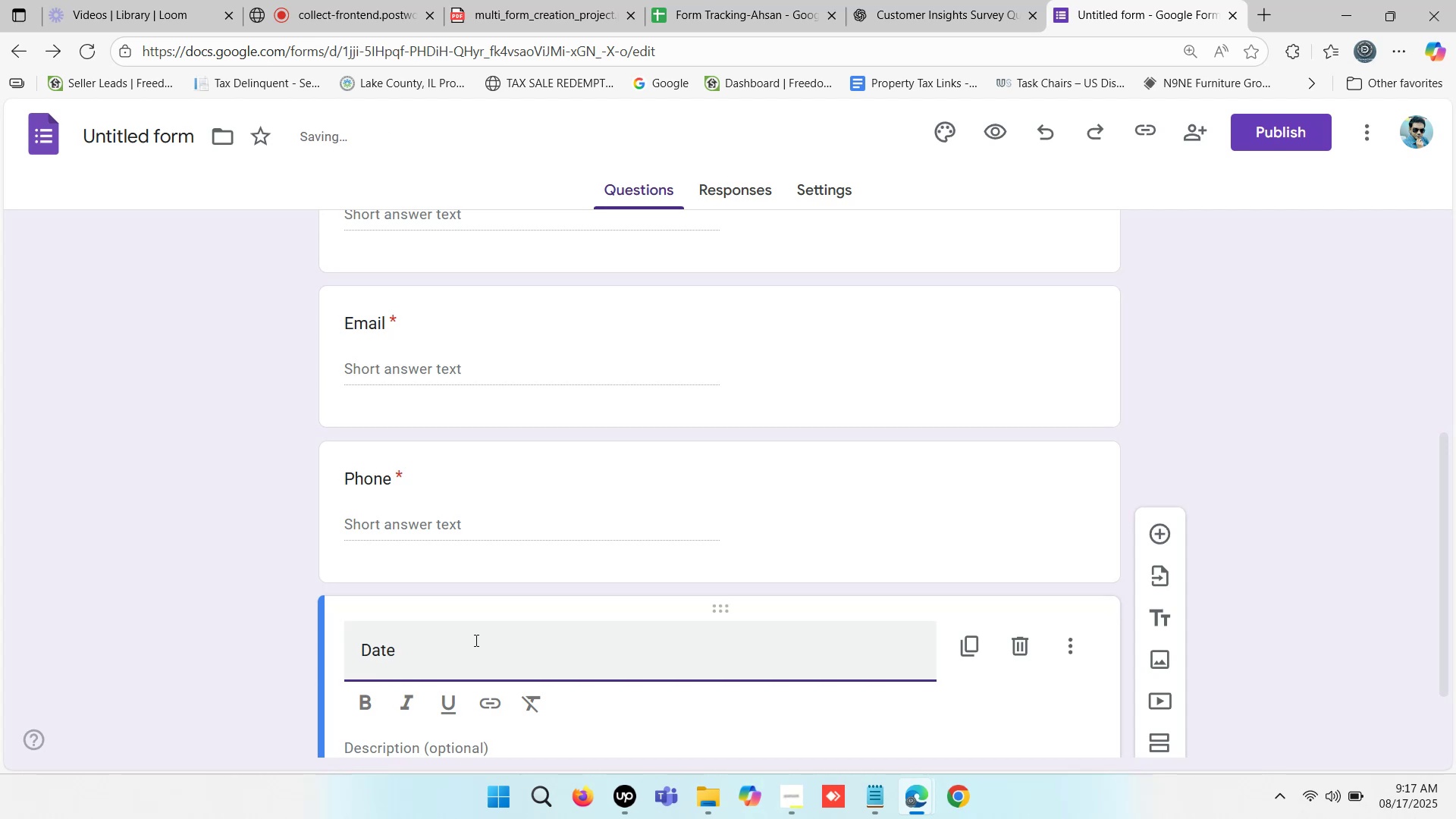 
key(O)
 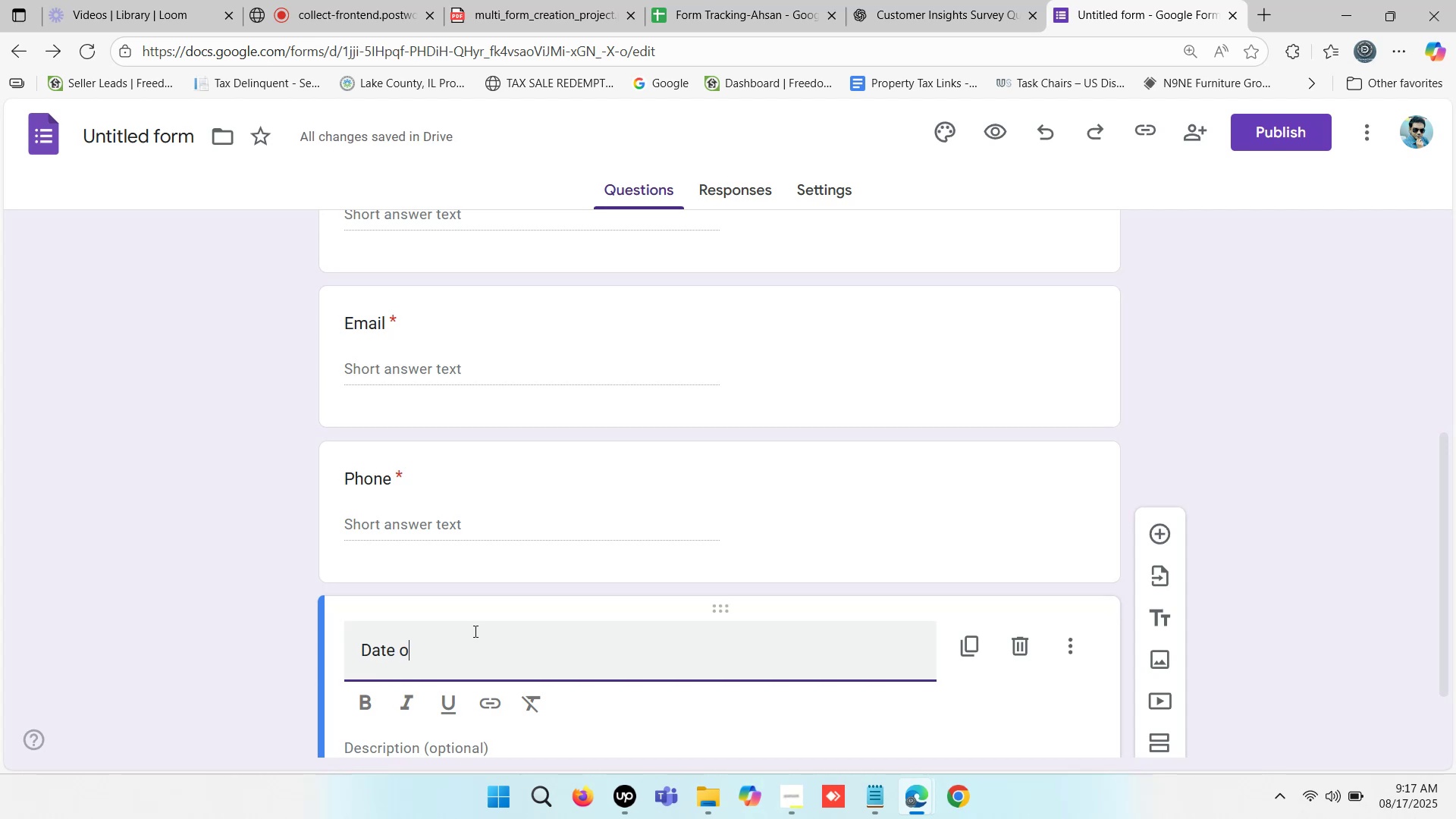 
key(T)
 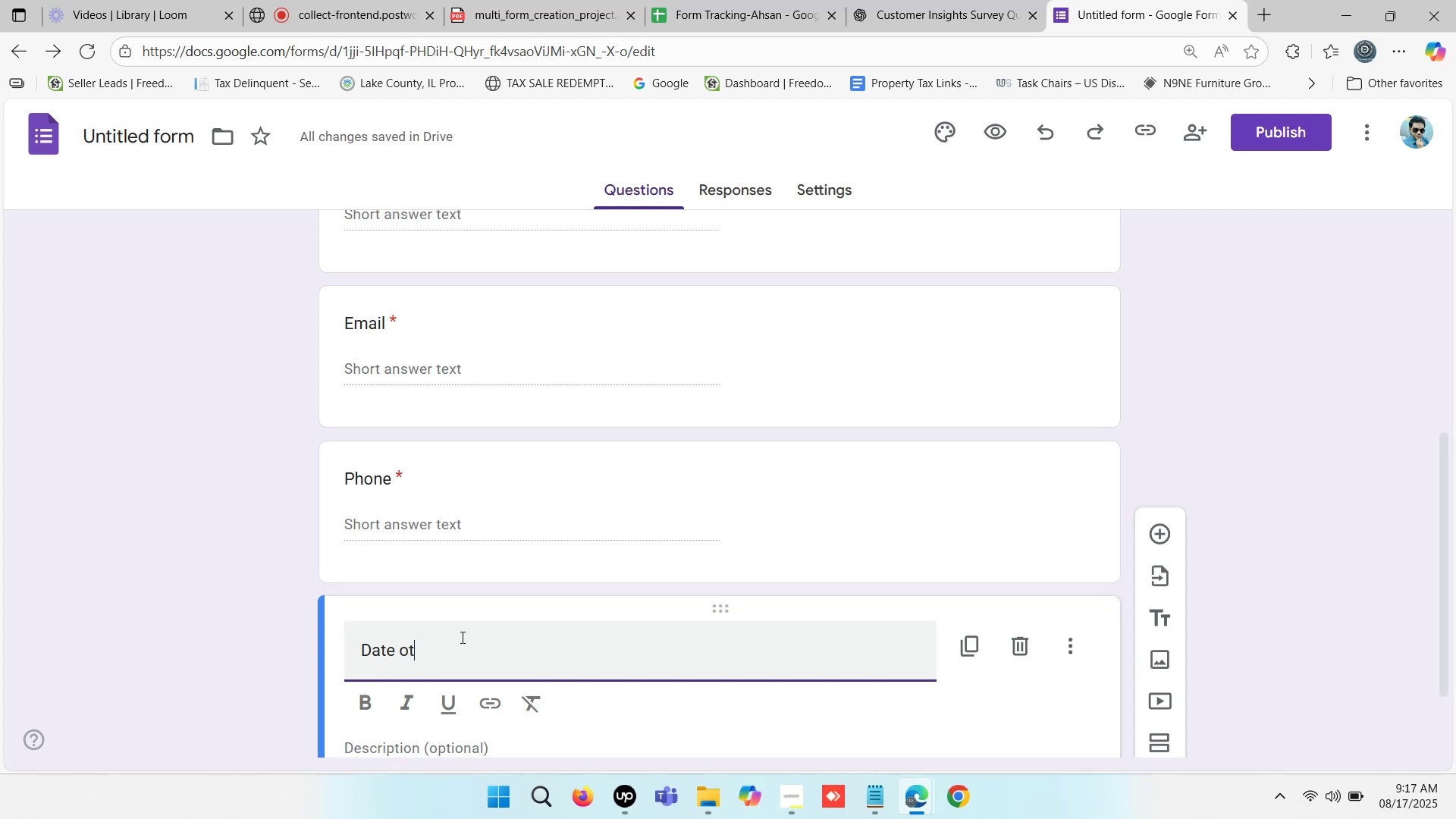 
key(Backspace)
 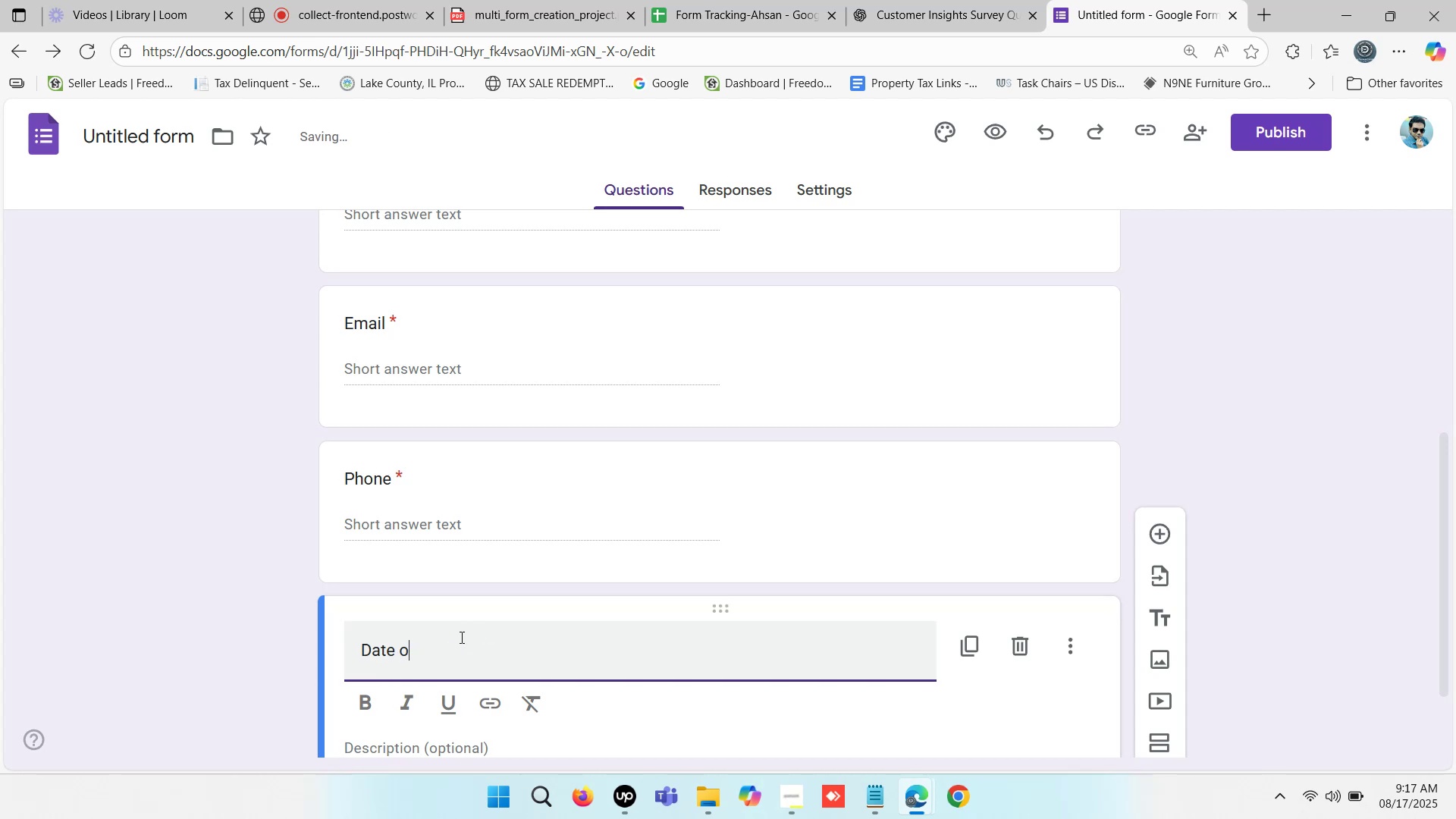 
key(F)
 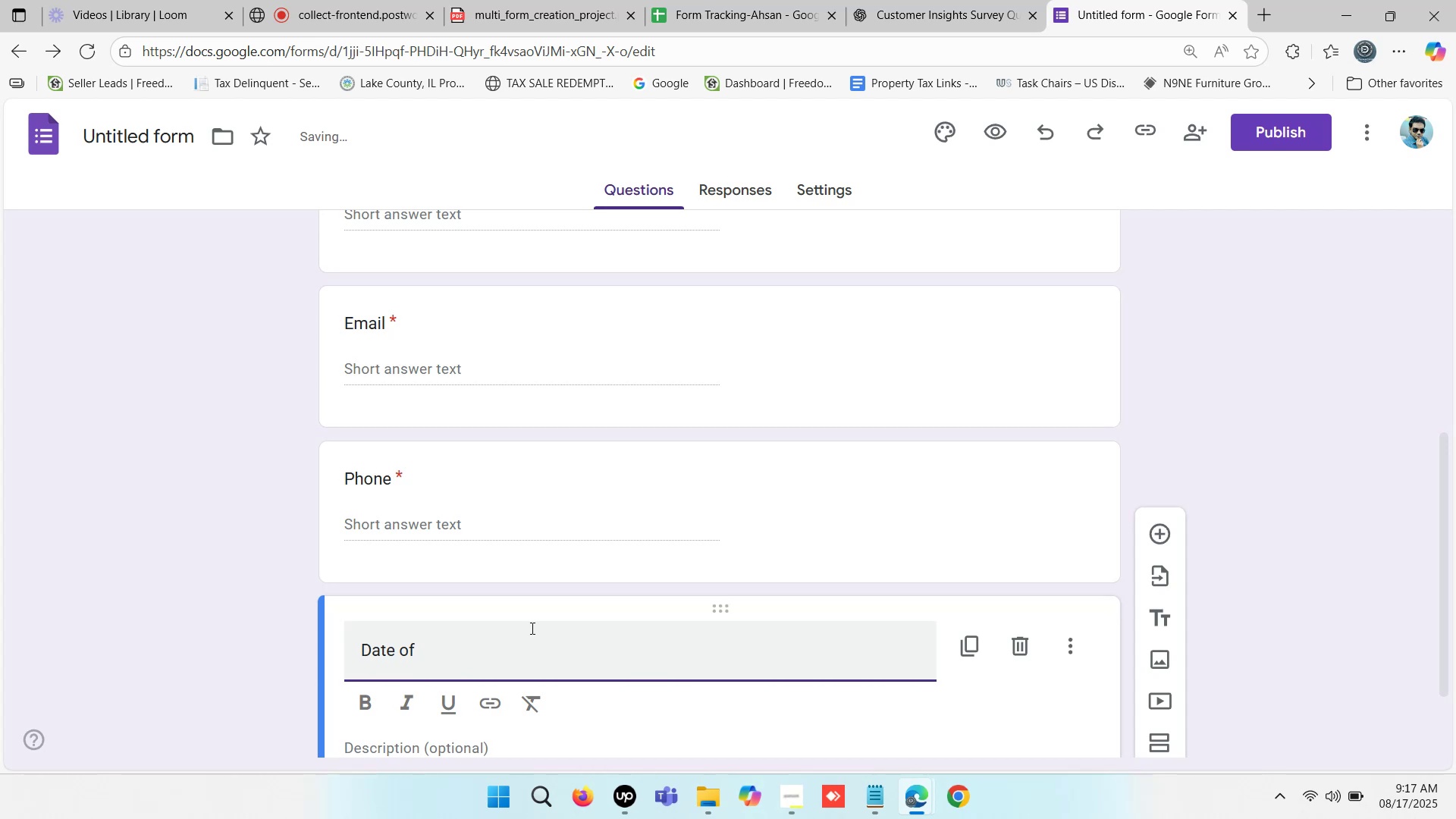 
key(Space)
 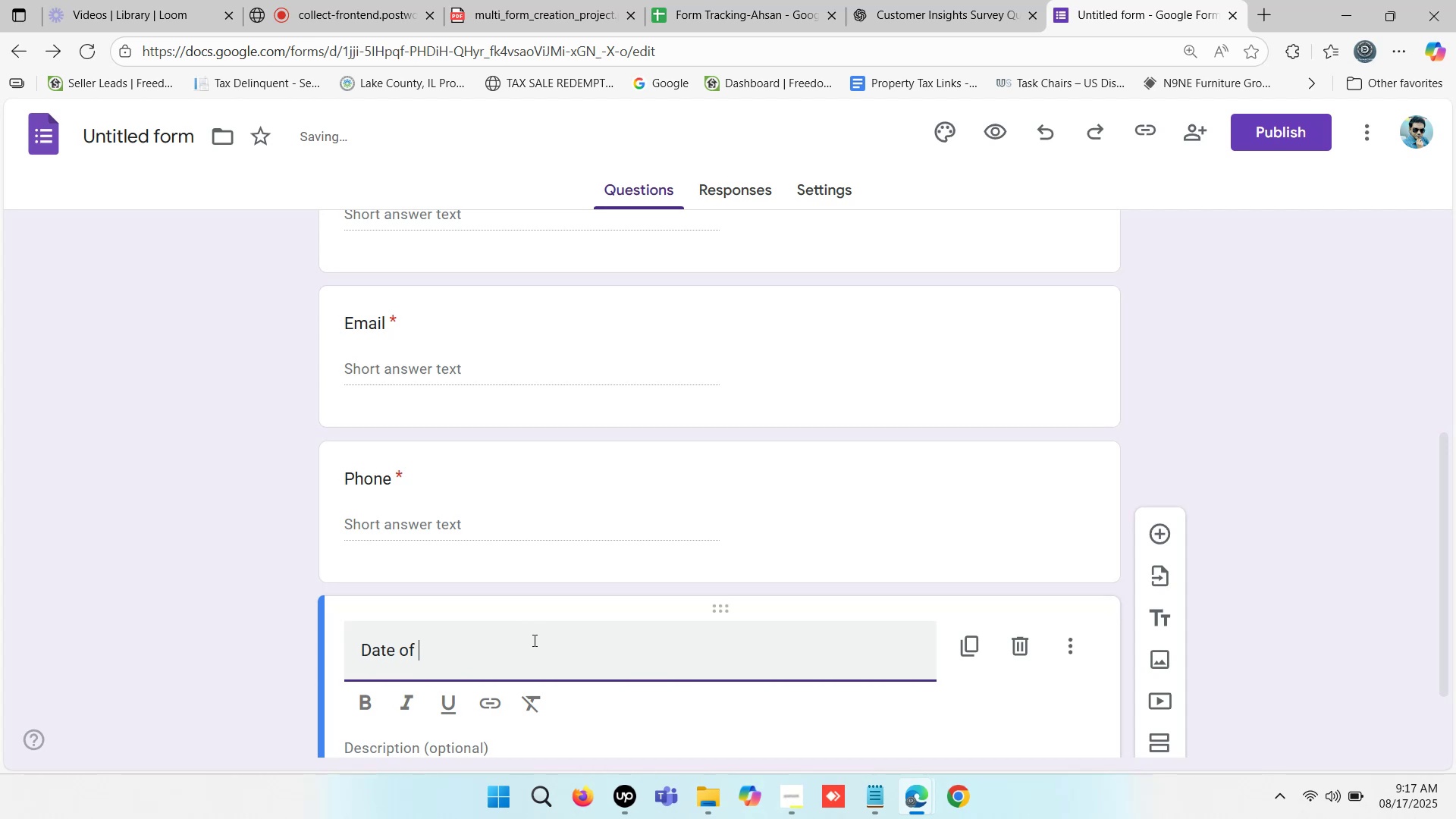 
key(Shift+T)
 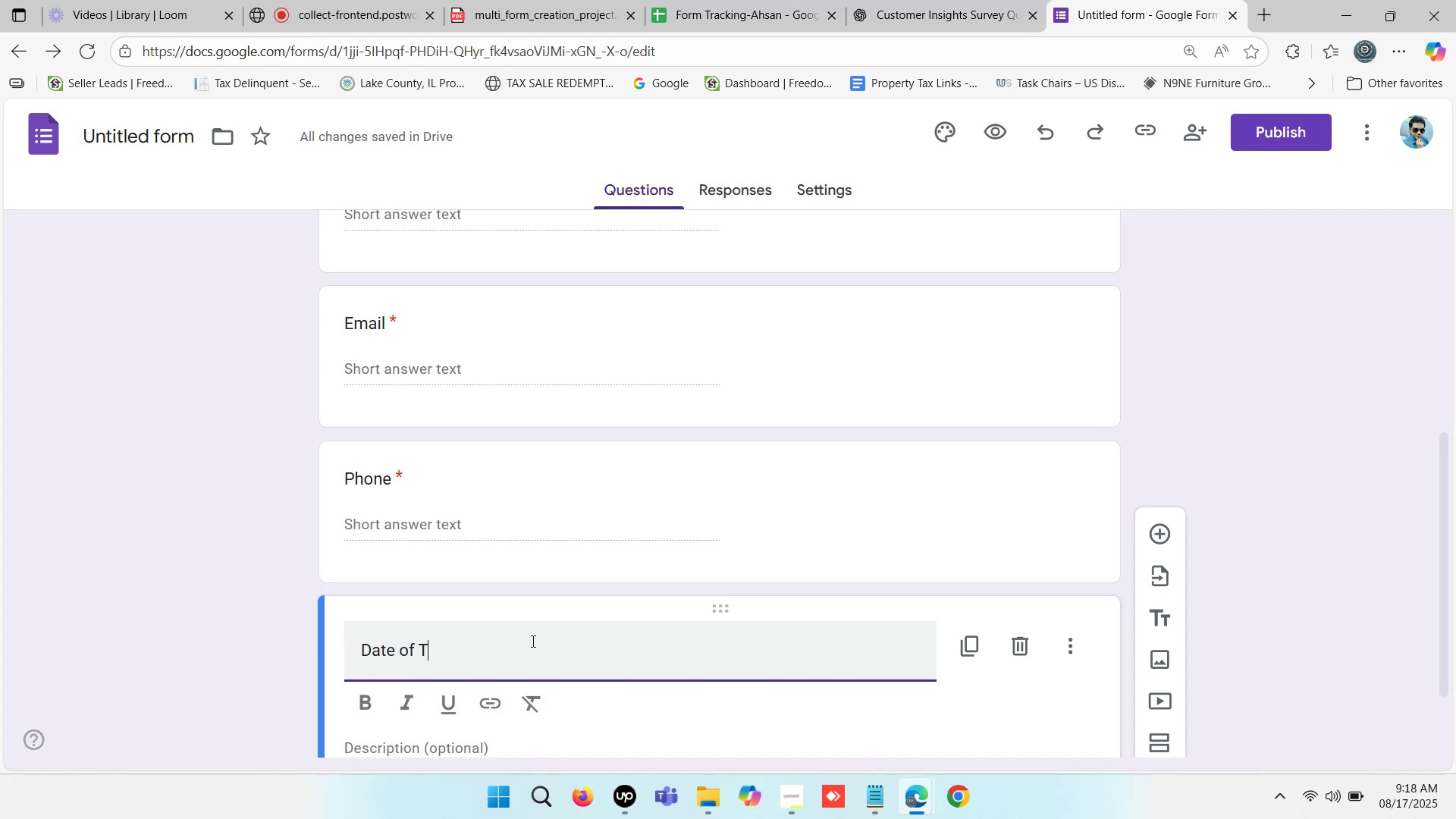 
scroll: coordinate [498, 496], scroll_direction: up, amount: 5.0
 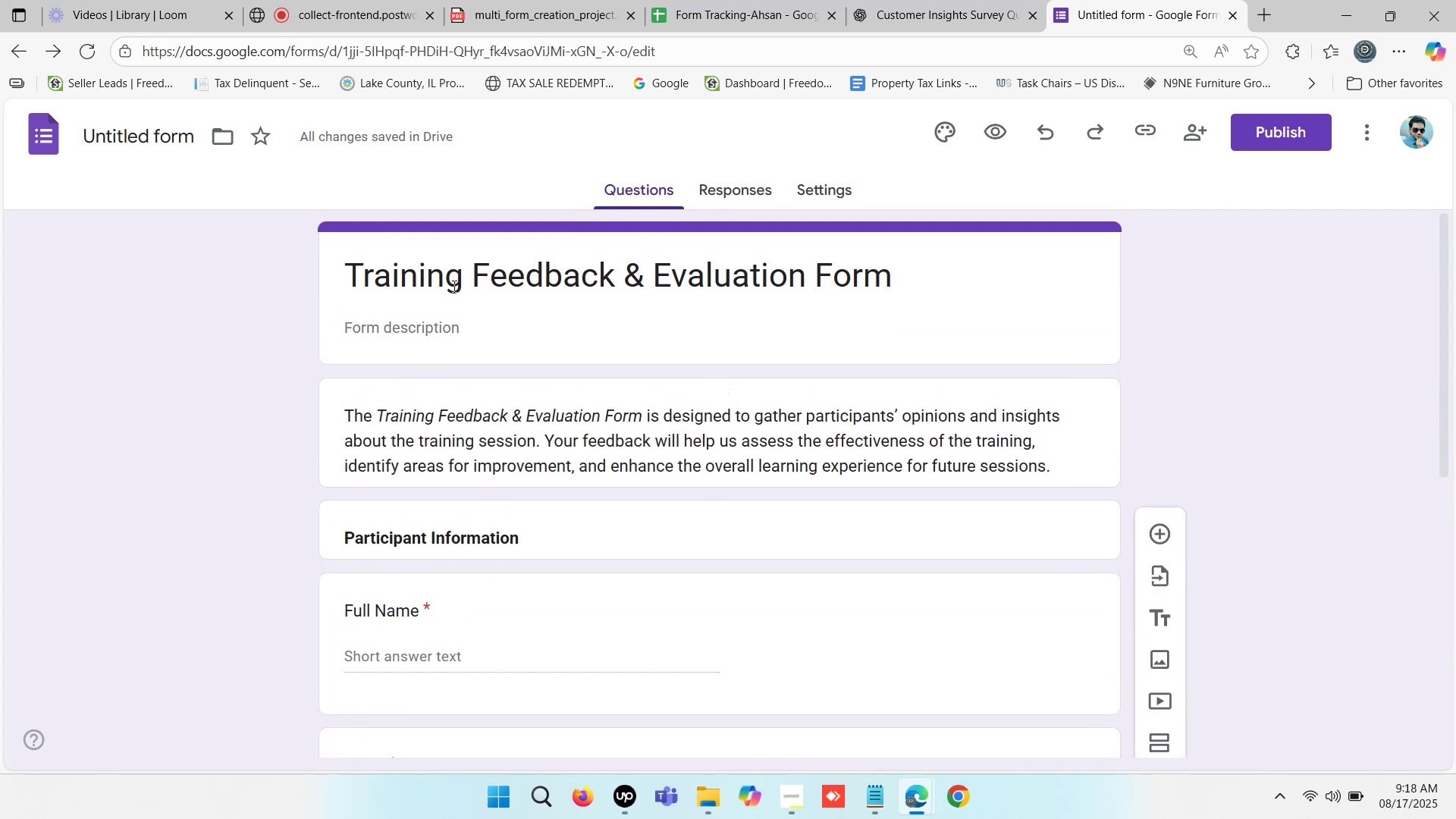 
double_click([408, 270])
 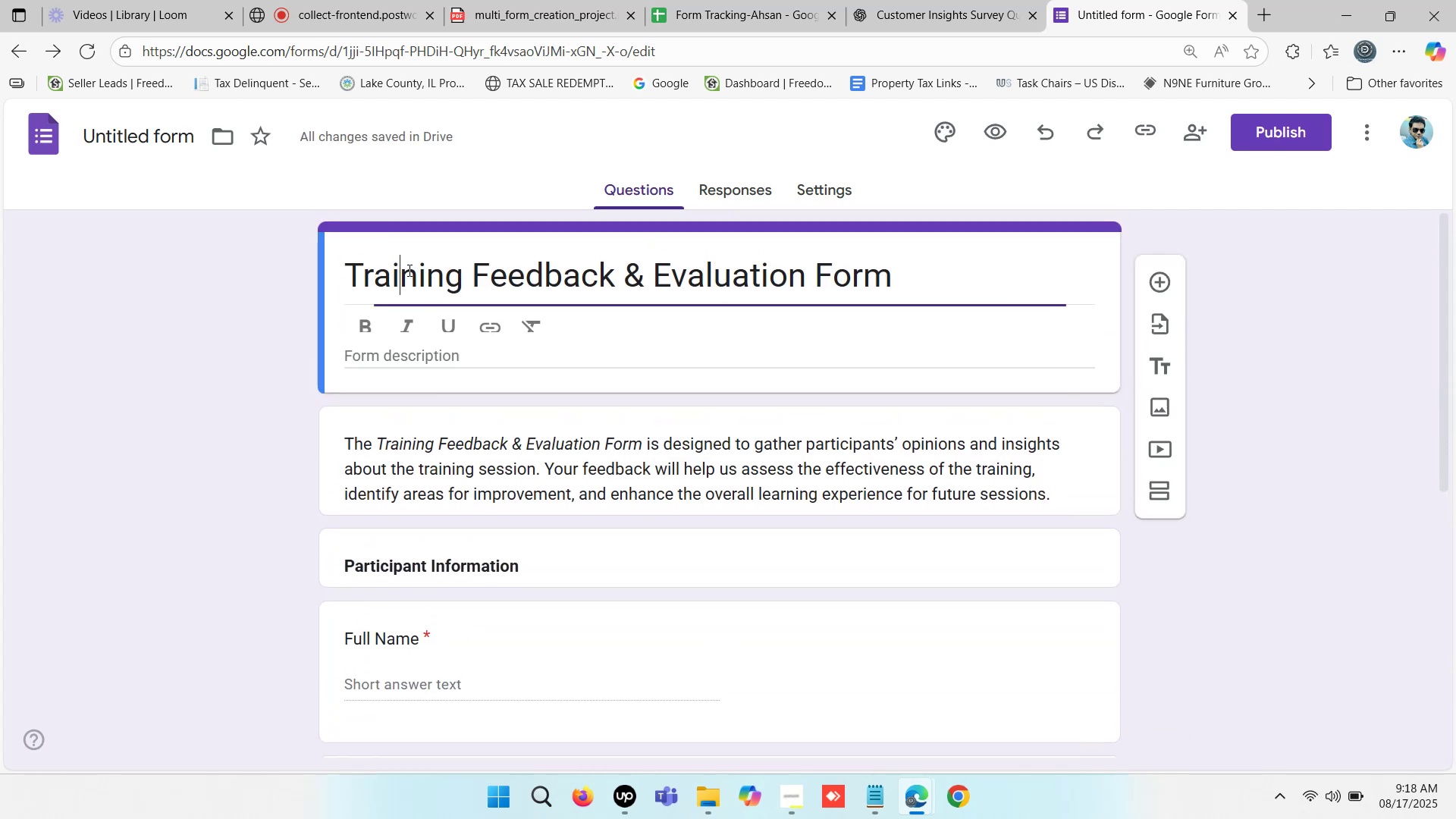 
key(Control+ControlLeft)
 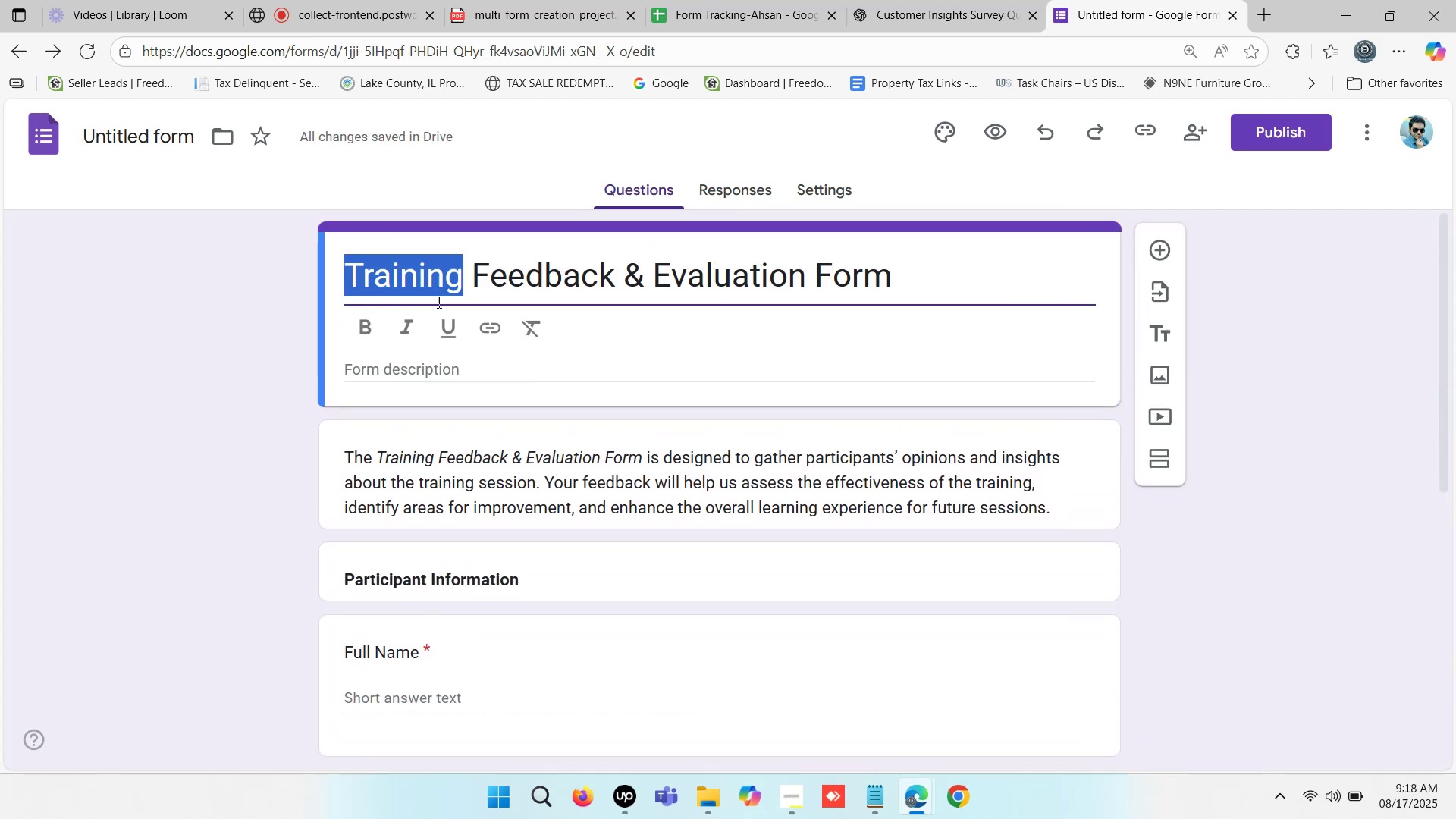 
key(Control+C)
 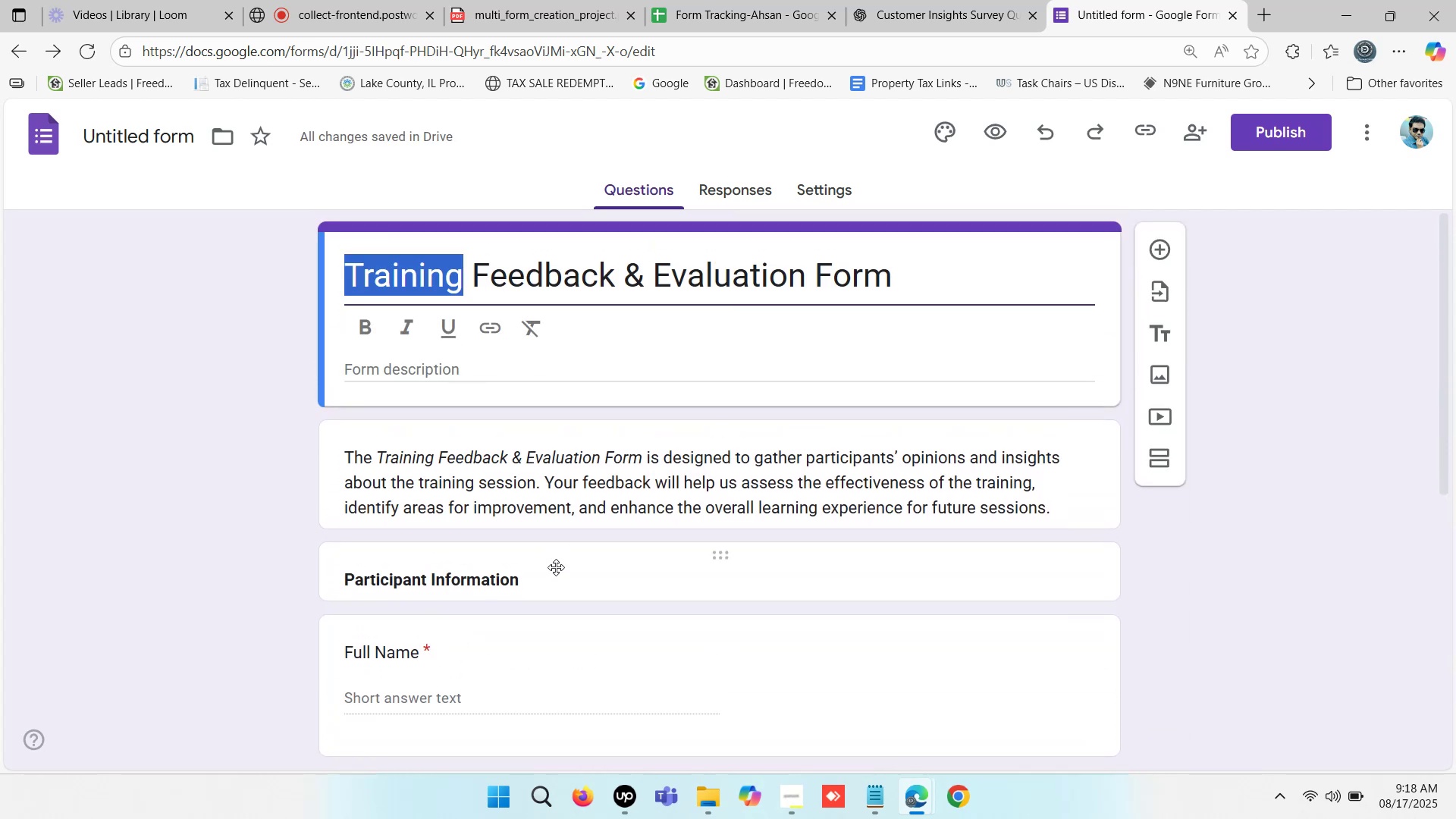 
scroll: coordinate [412, 711], scroll_direction: down, amount: 4.0
 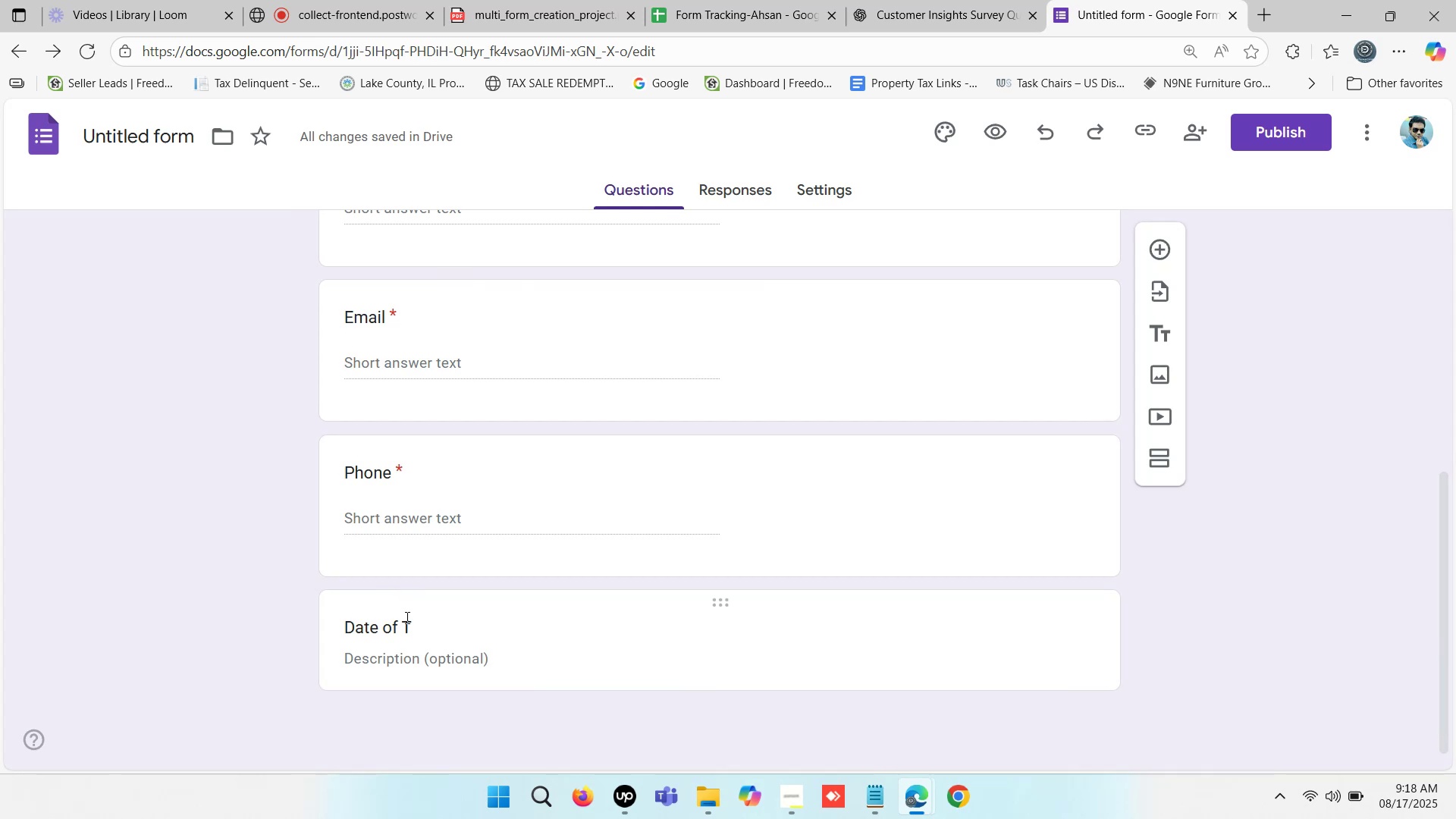 
left_click_drag(start_coordinate=[405, 625], to_coordinate=[413, 626])
 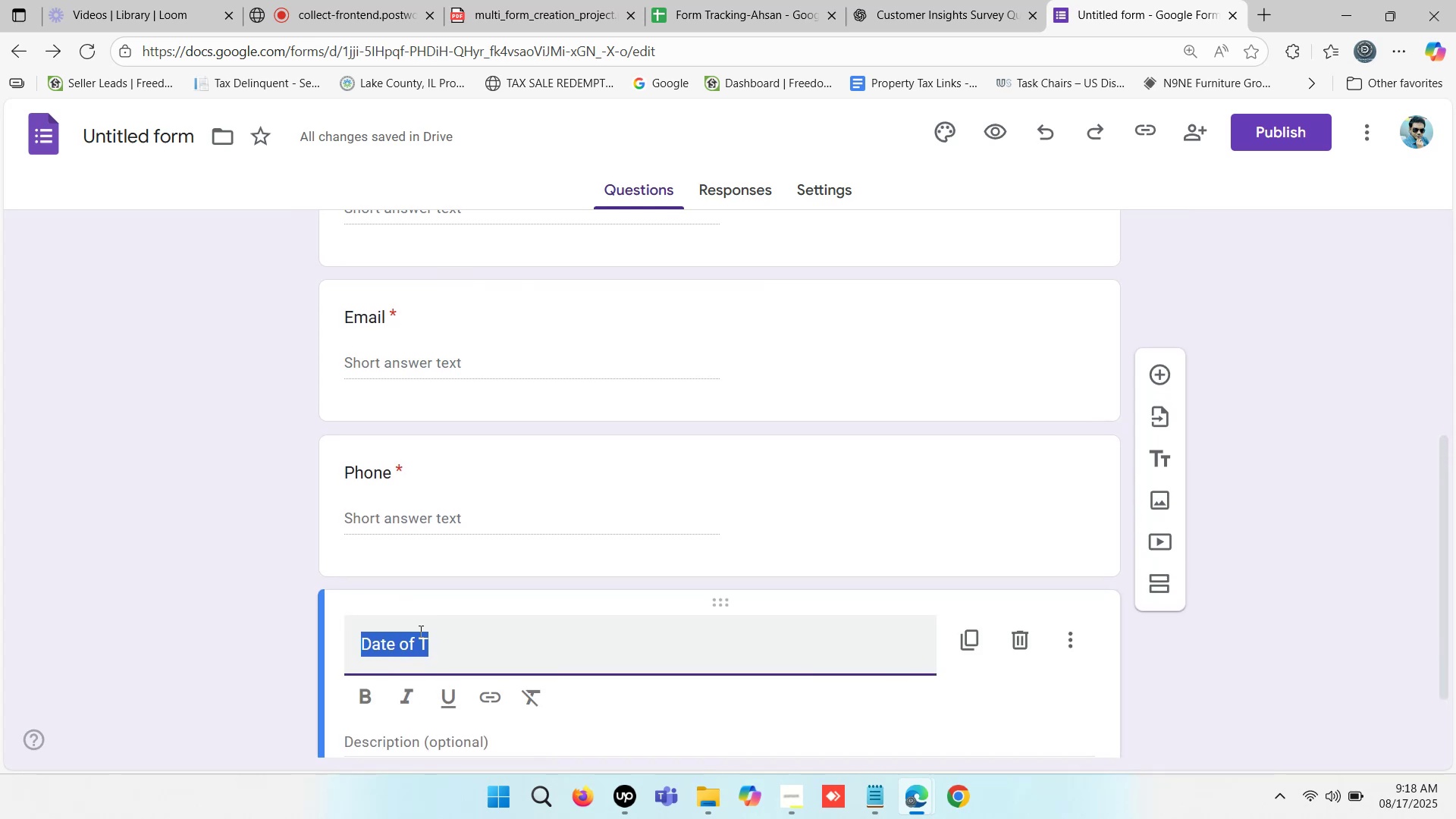 
left_click([425, 639])
 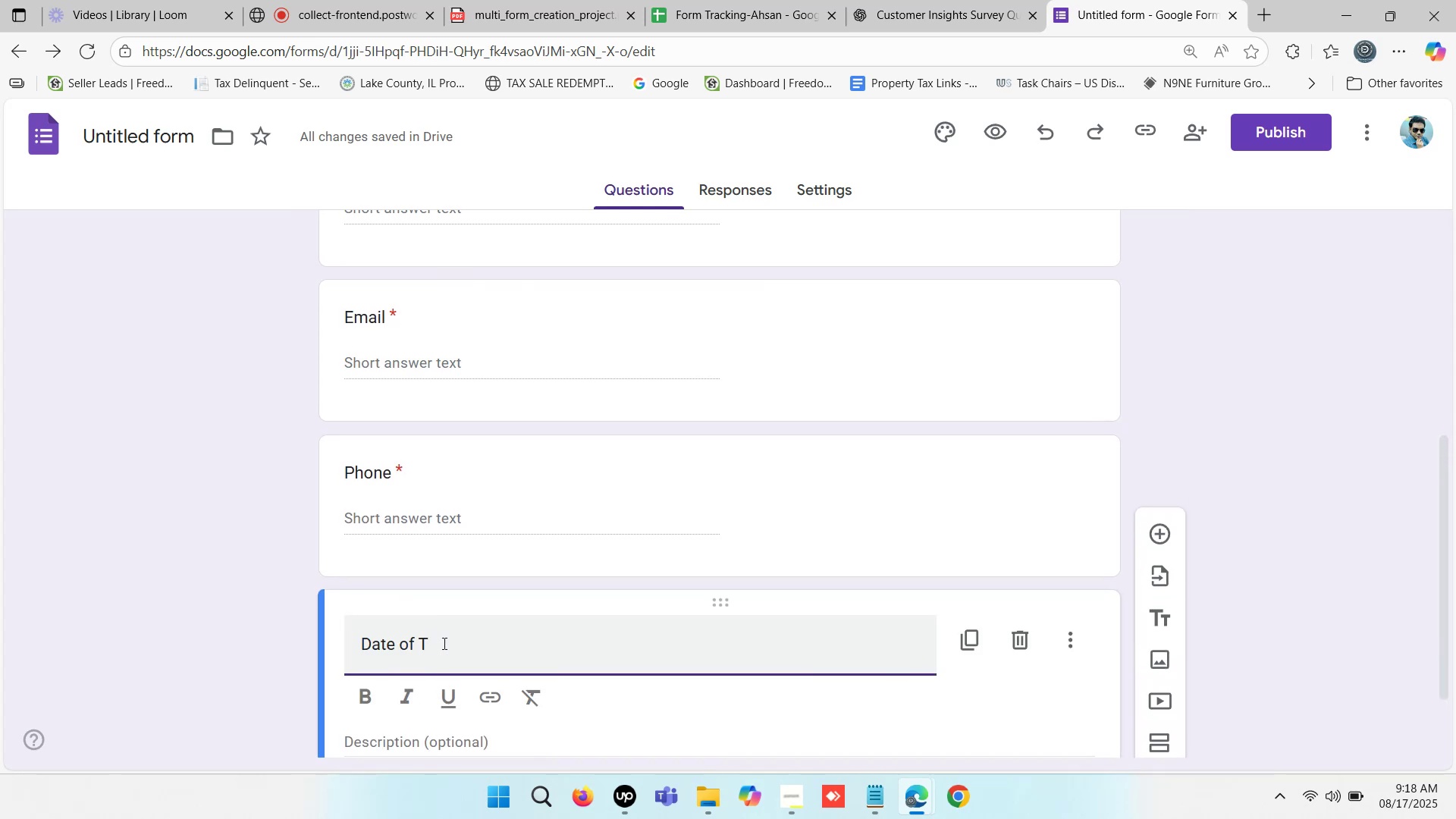 
key(Backspace)
 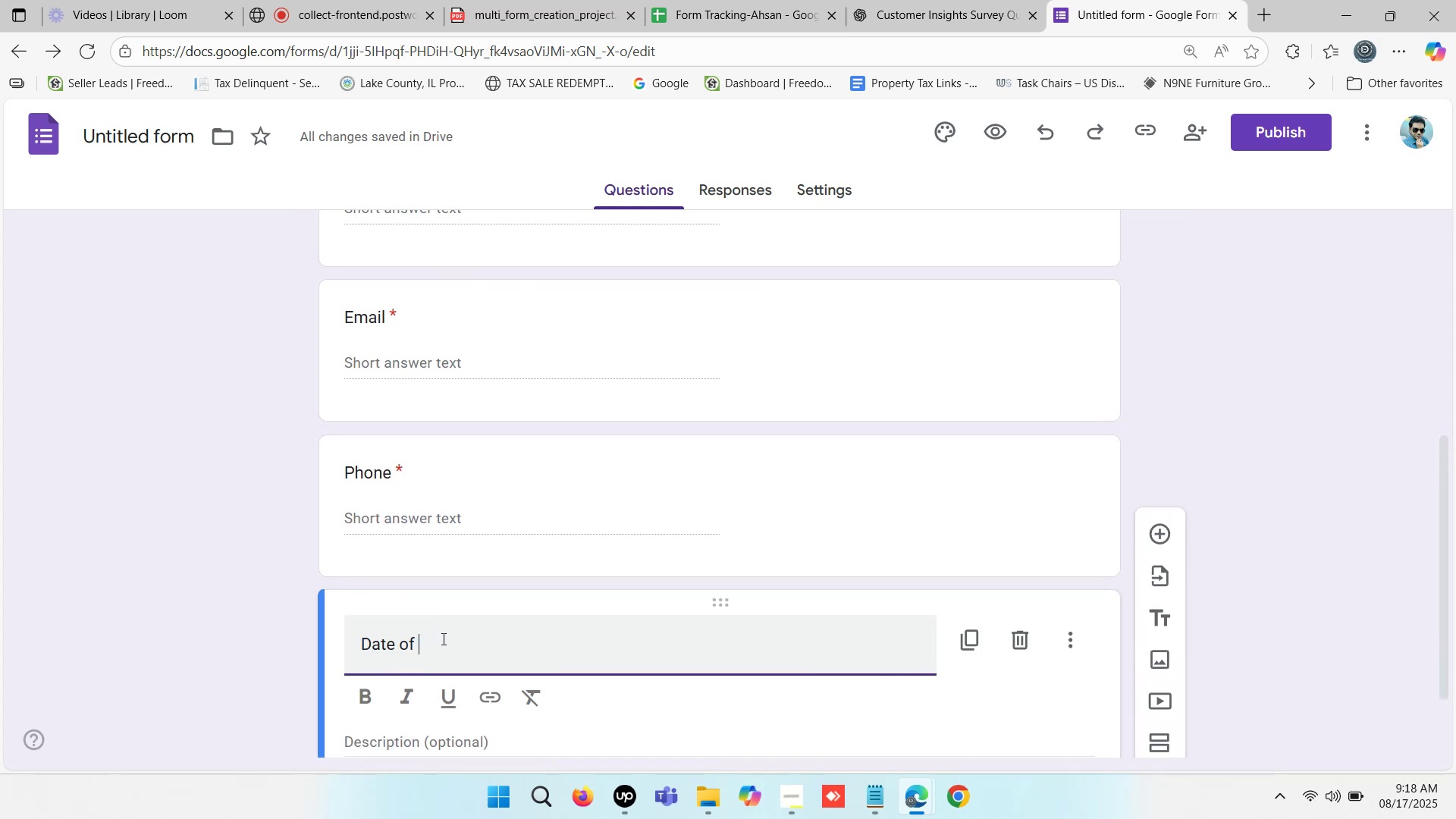 
key(Control+ControlLeft)
 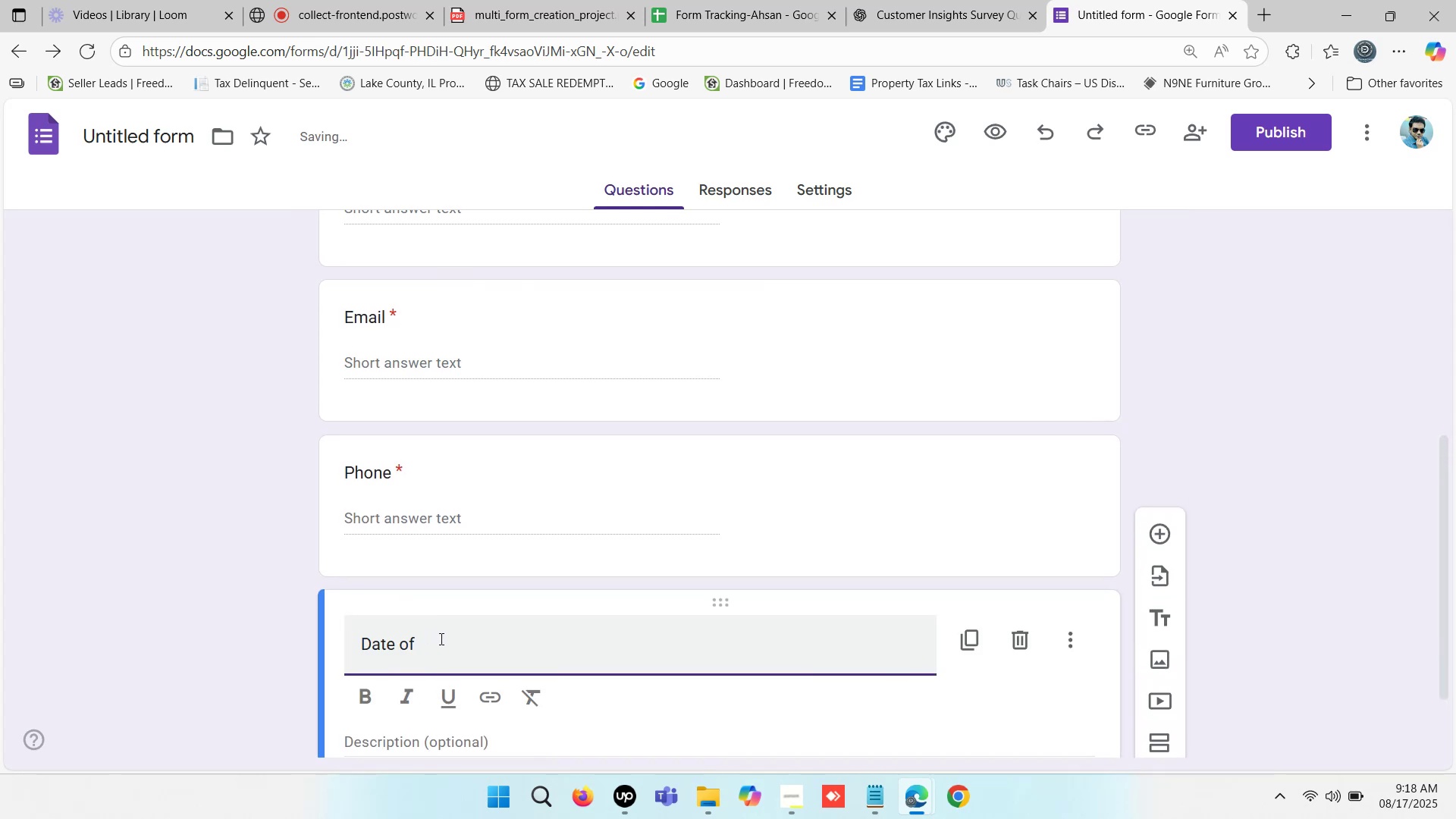 
key(Control+V)
 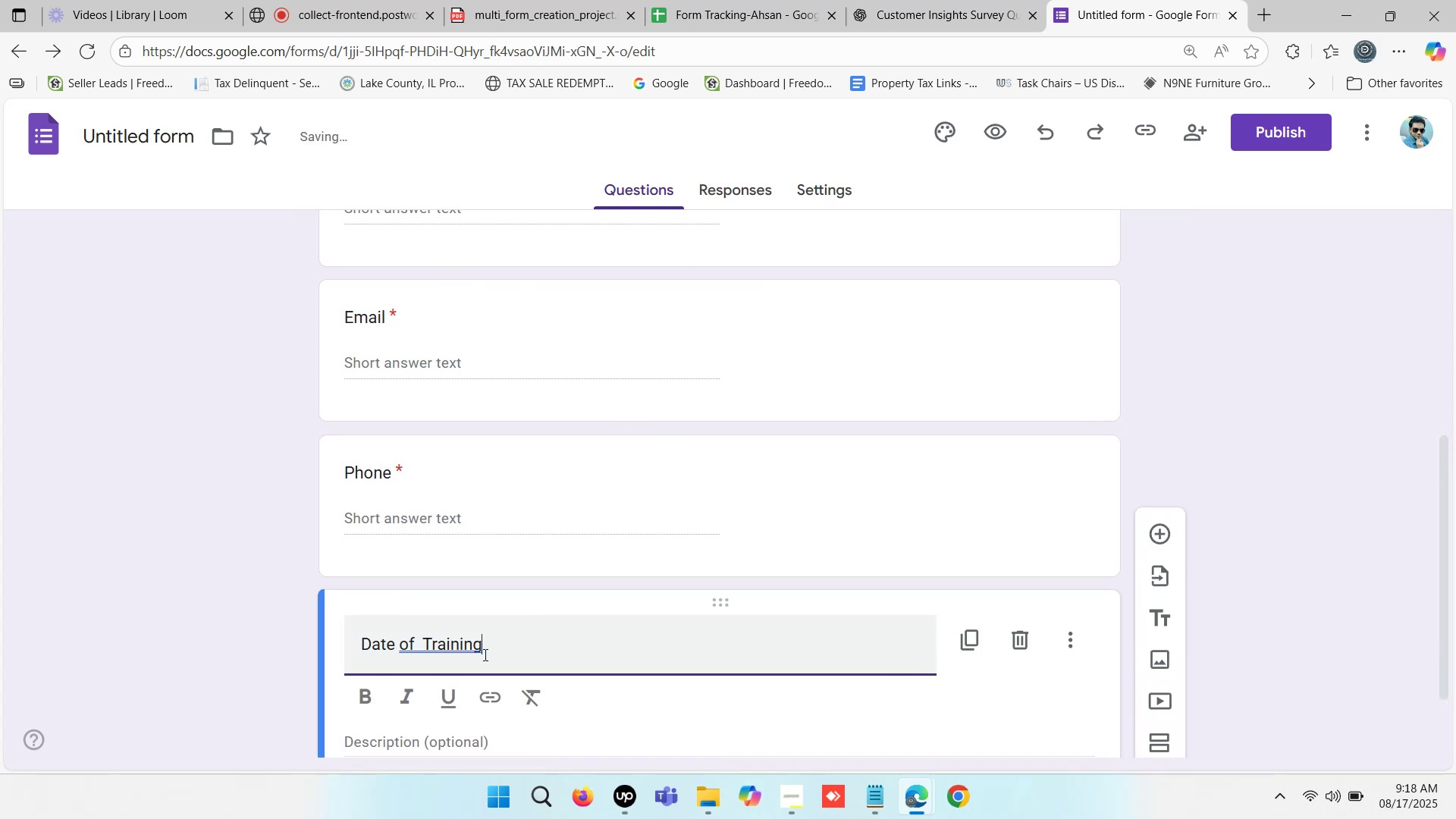 
left_click([424, 645])
 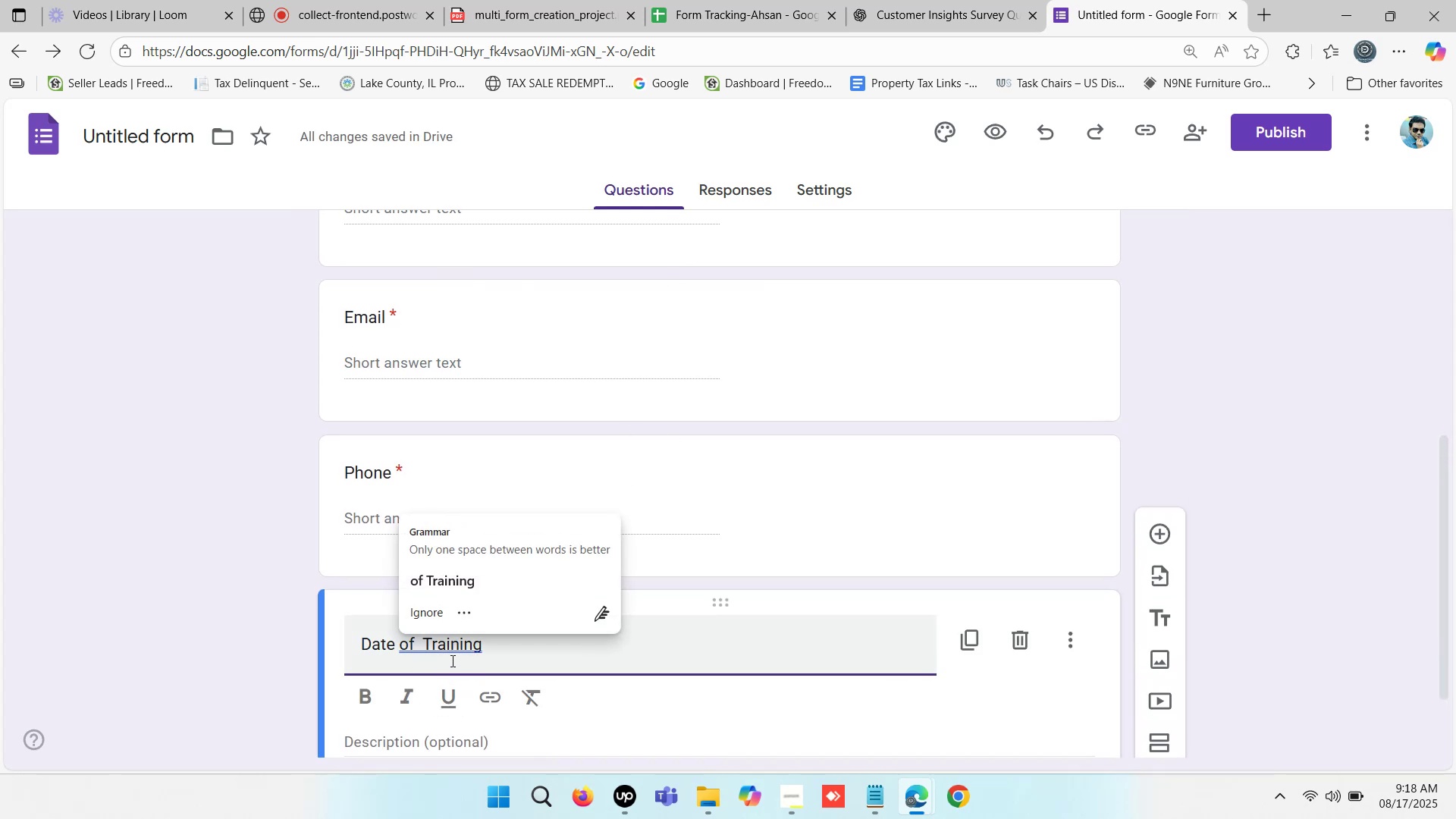 
key(Backspace)
 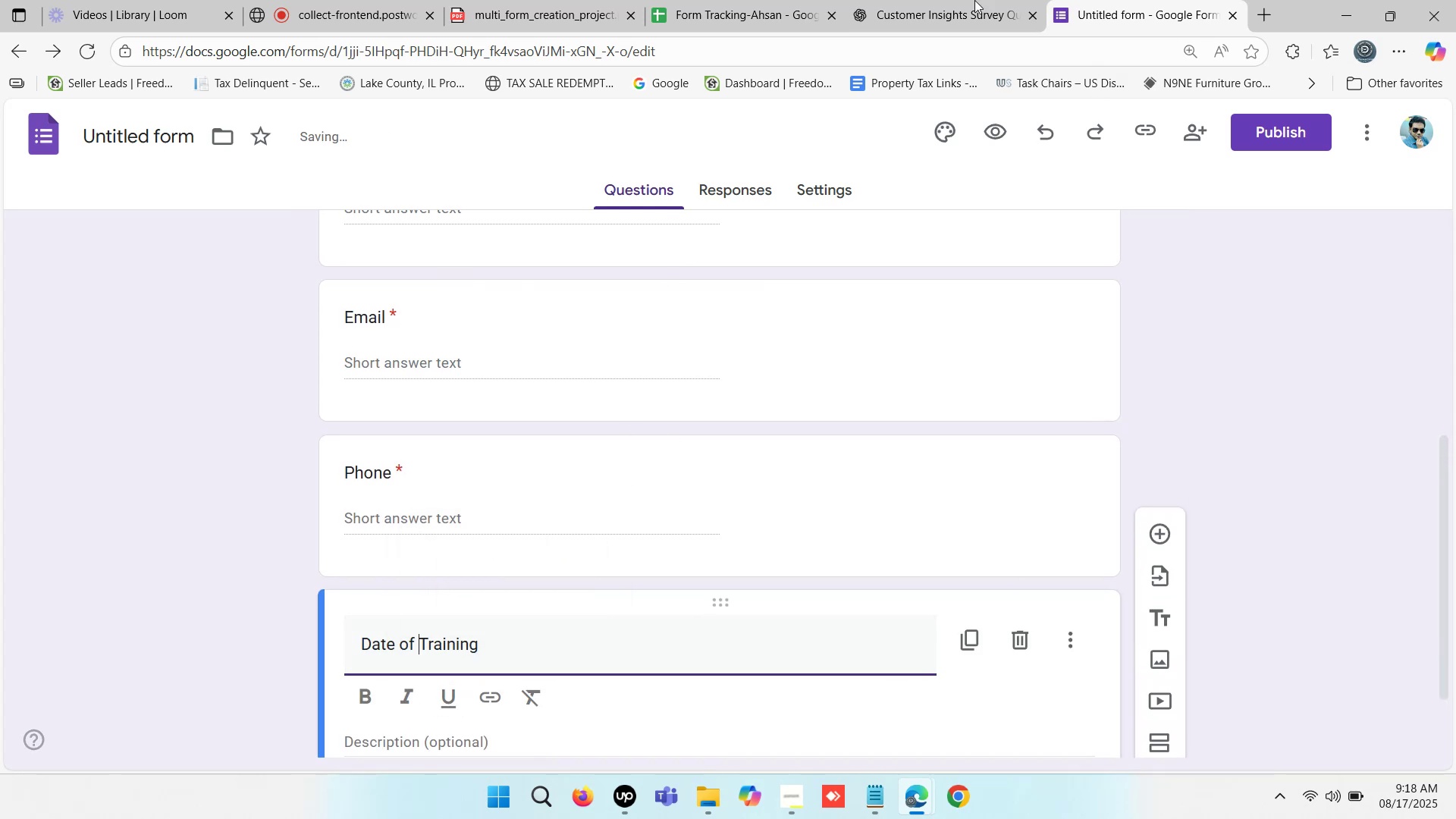 
left_click([755, 0])
 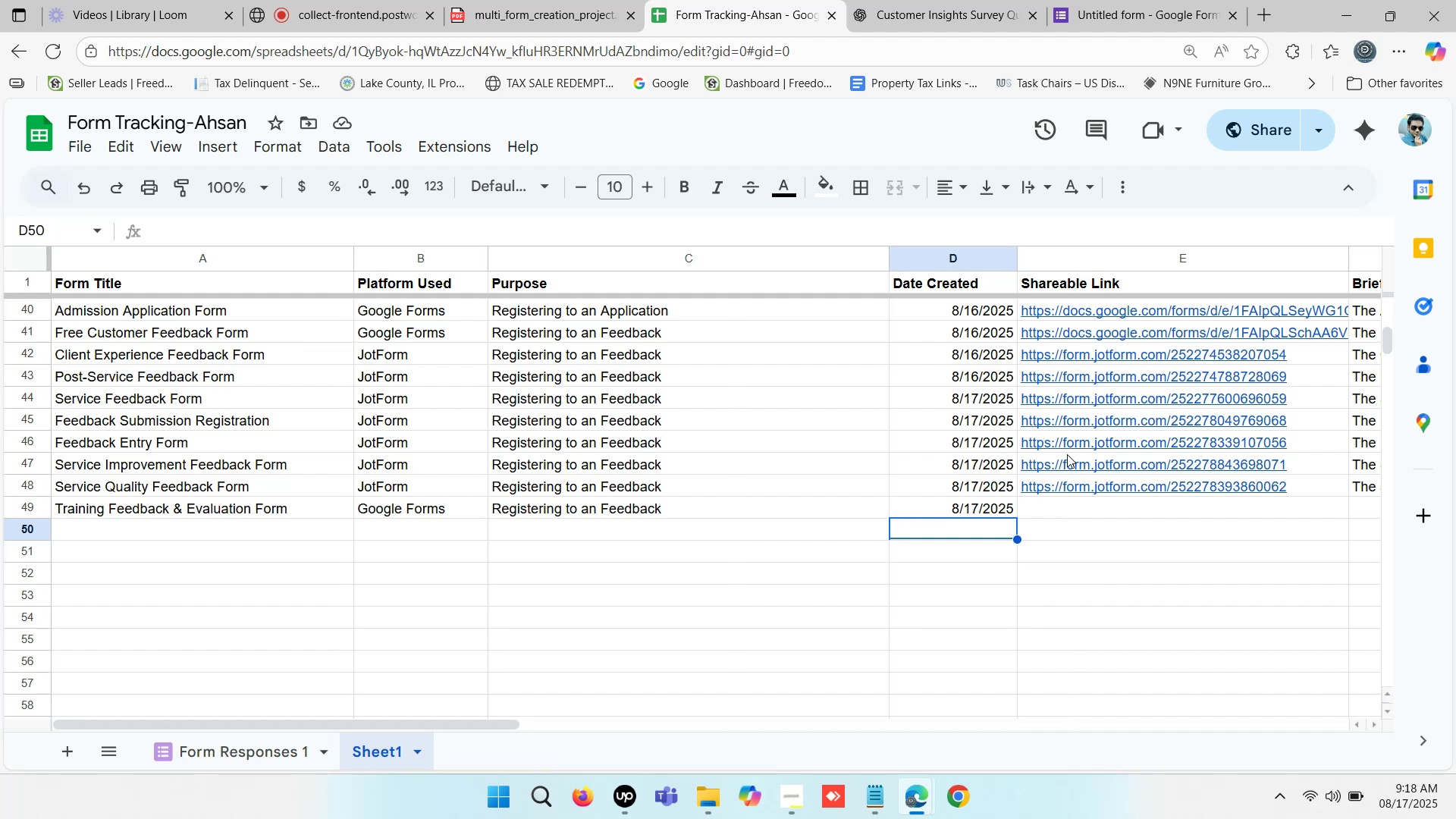 
scroll: coordinate [1010, 435], scroll_direction: up, amount: 16.0
 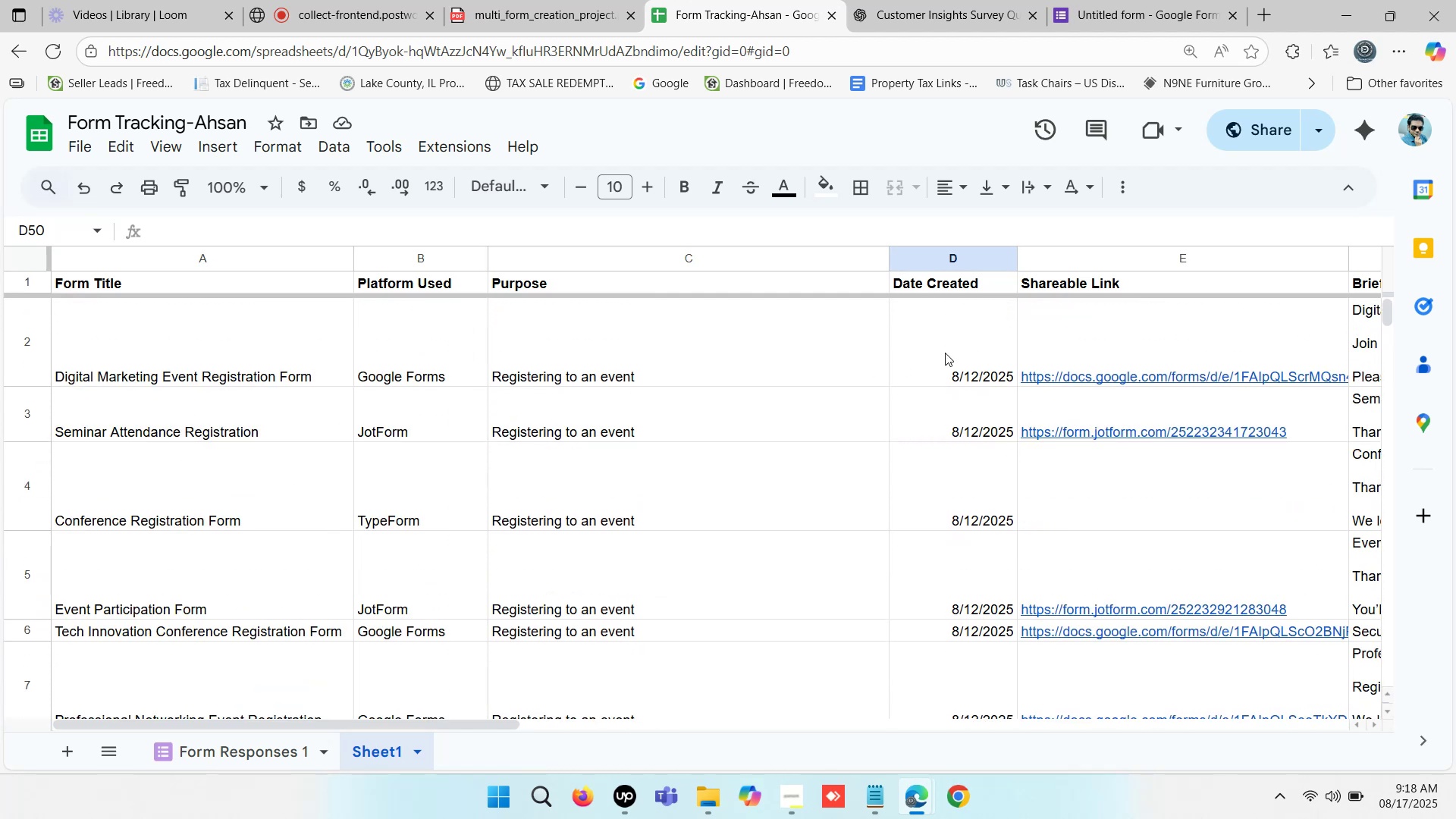 
left_click([1107, 365])
 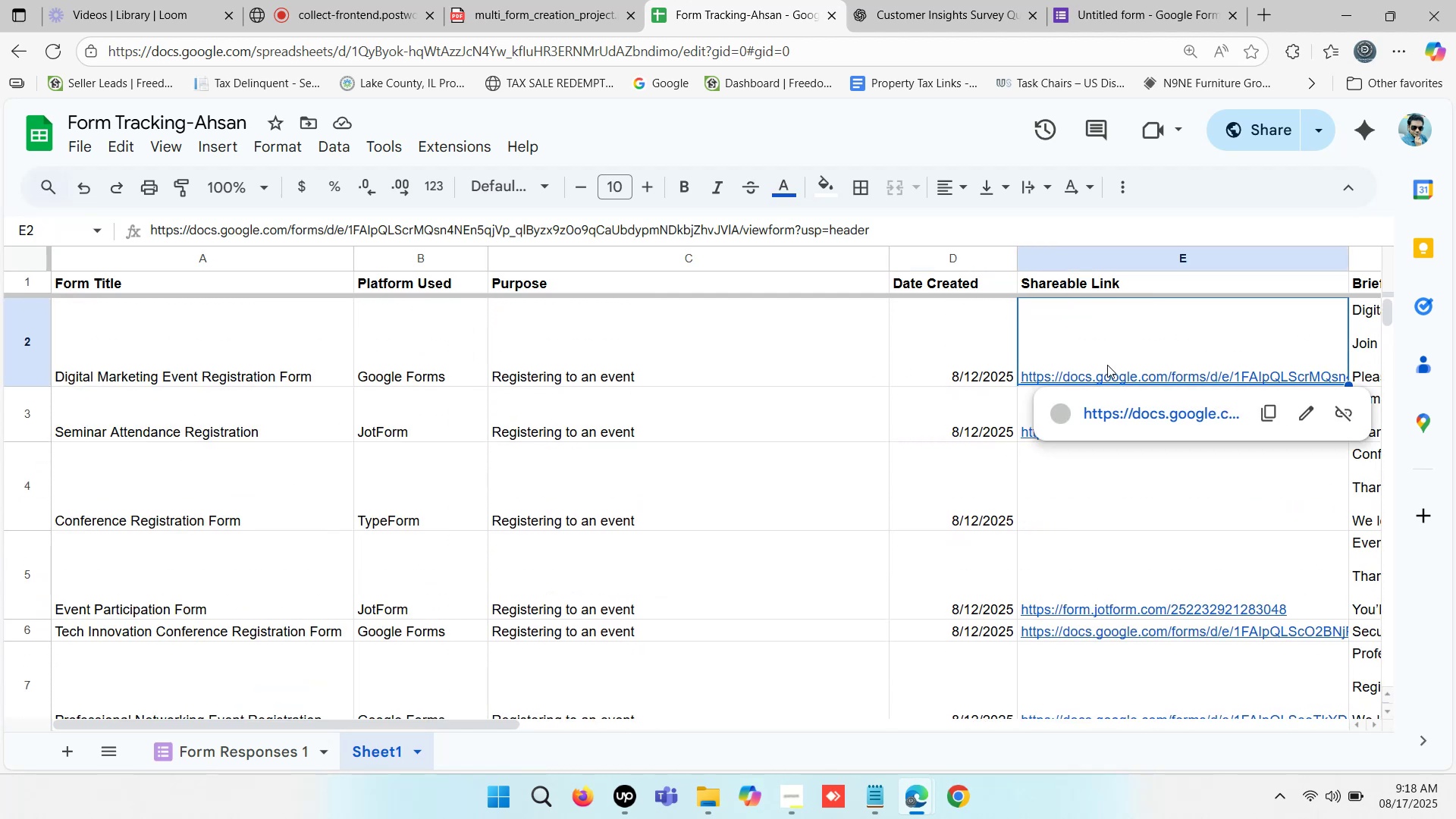 
key(Control+C)
 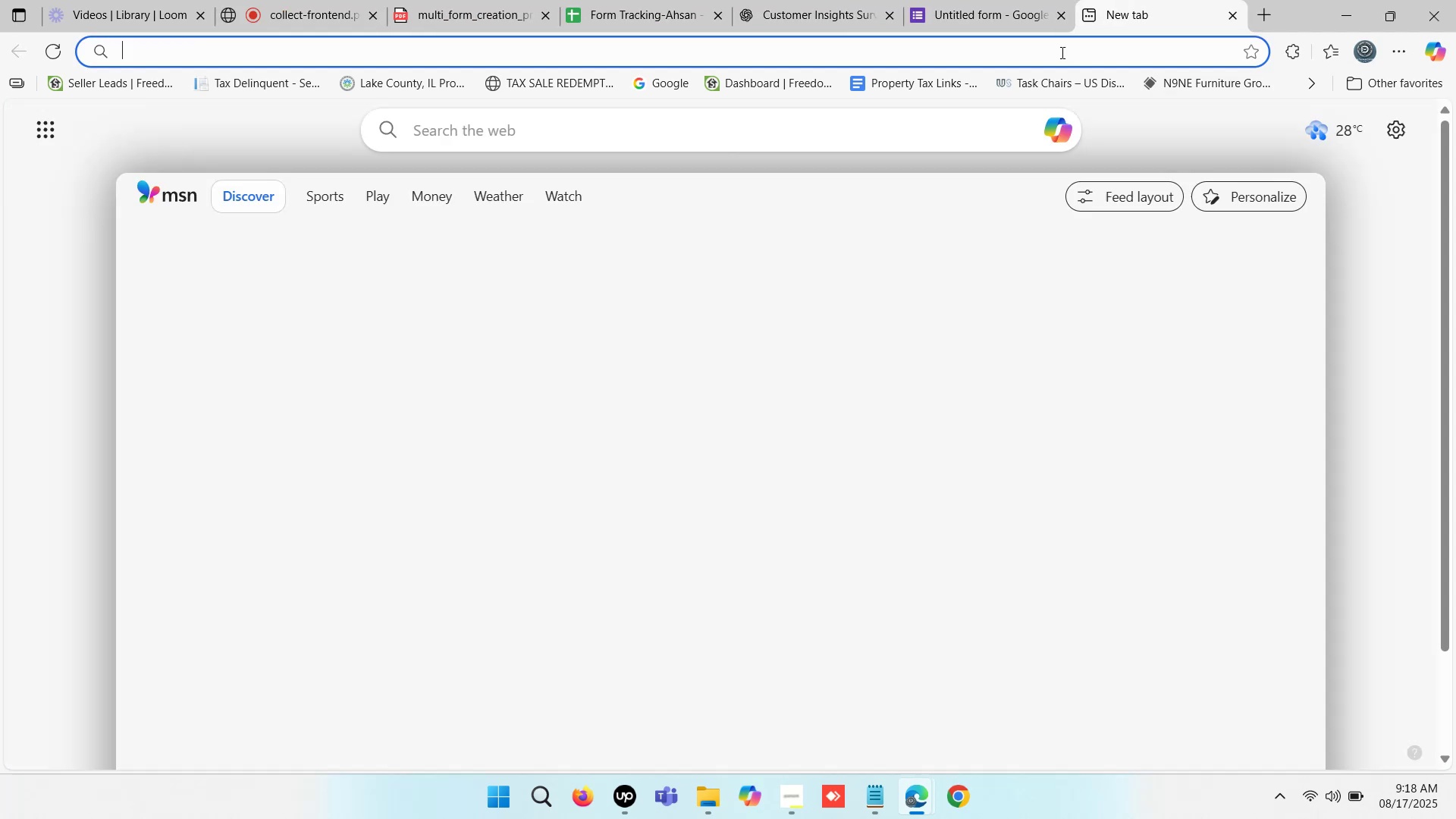 
left_click([1060, 52])
 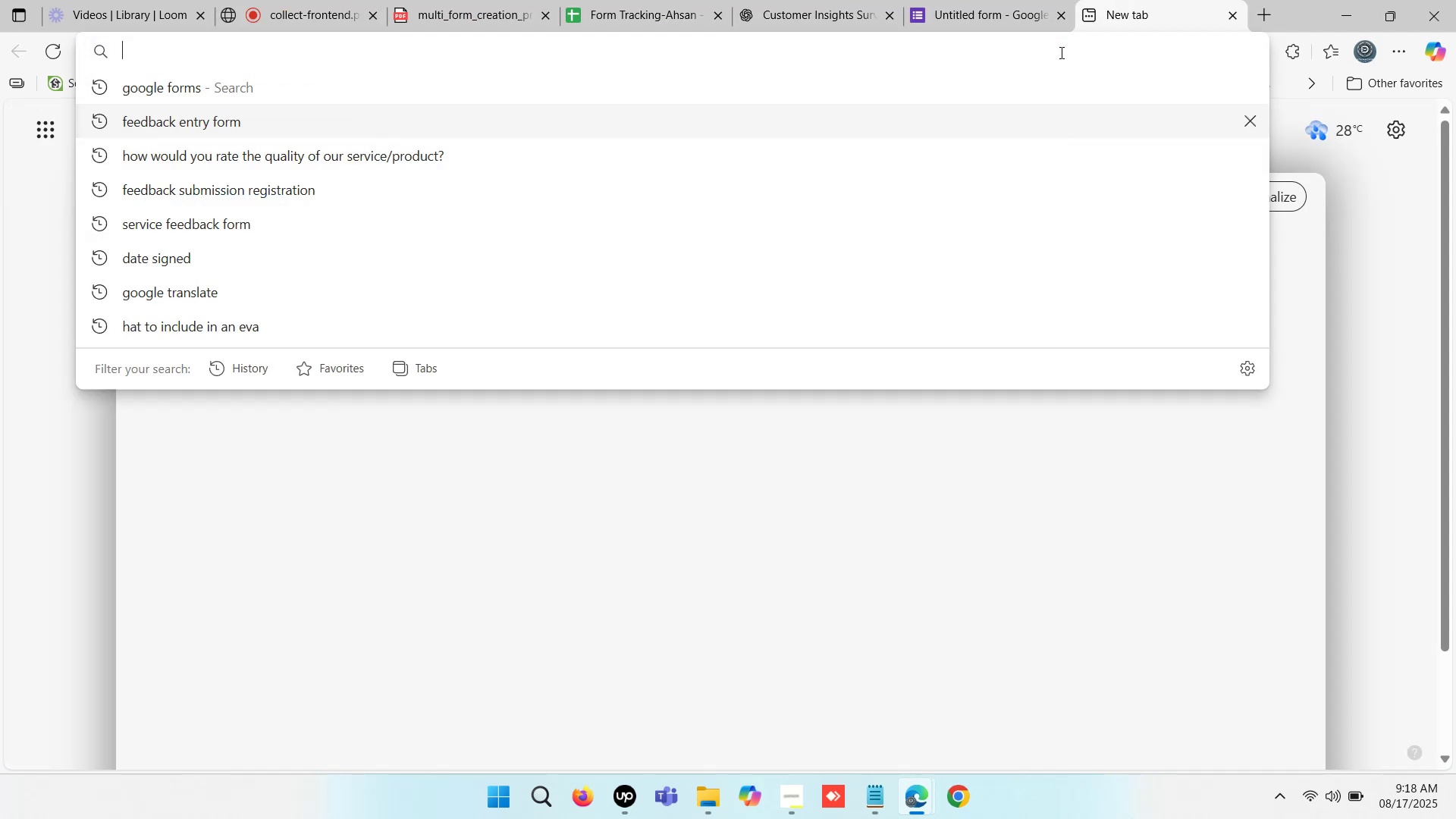 
key(Control+V)
 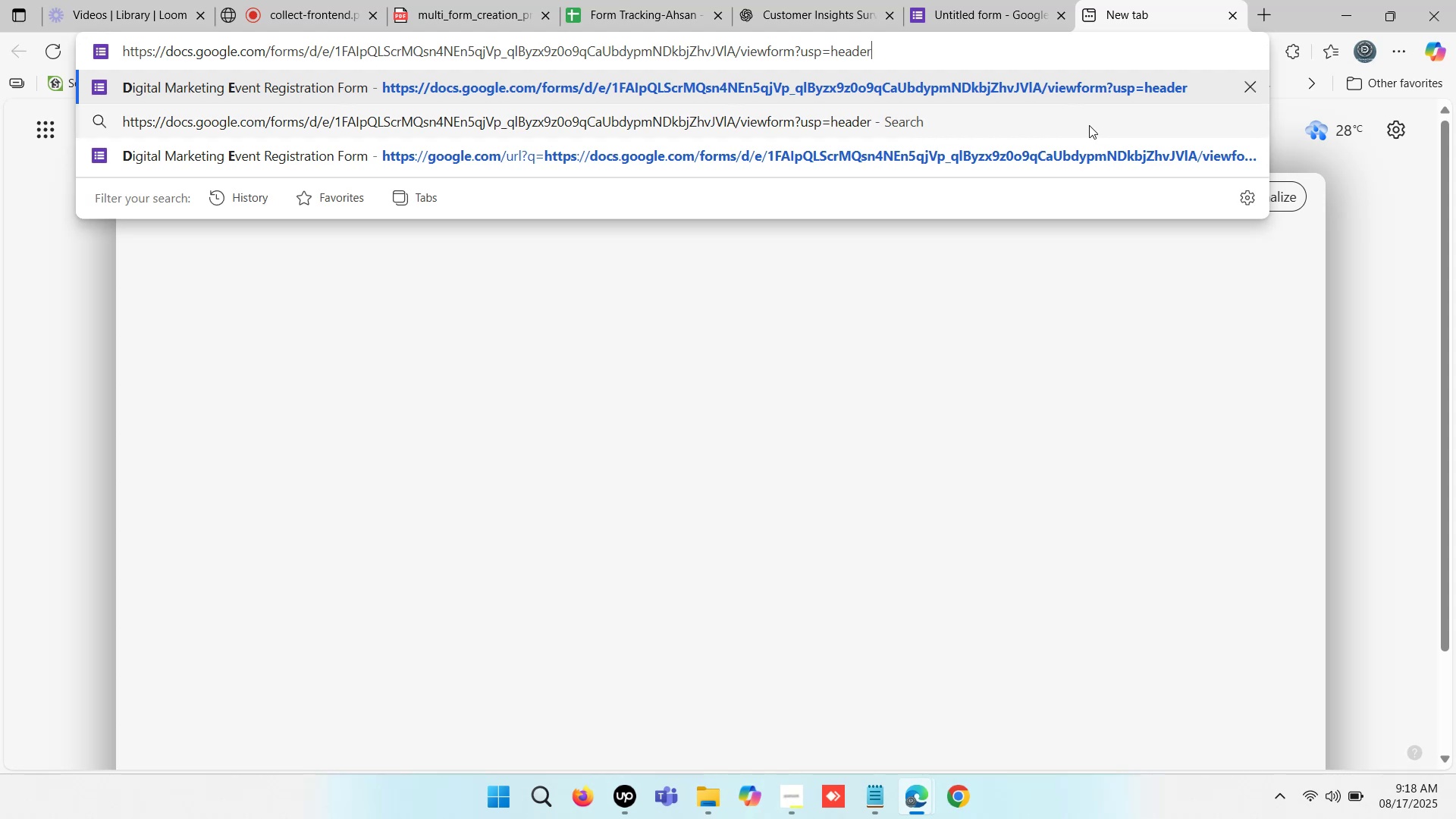 
key(Enter)
 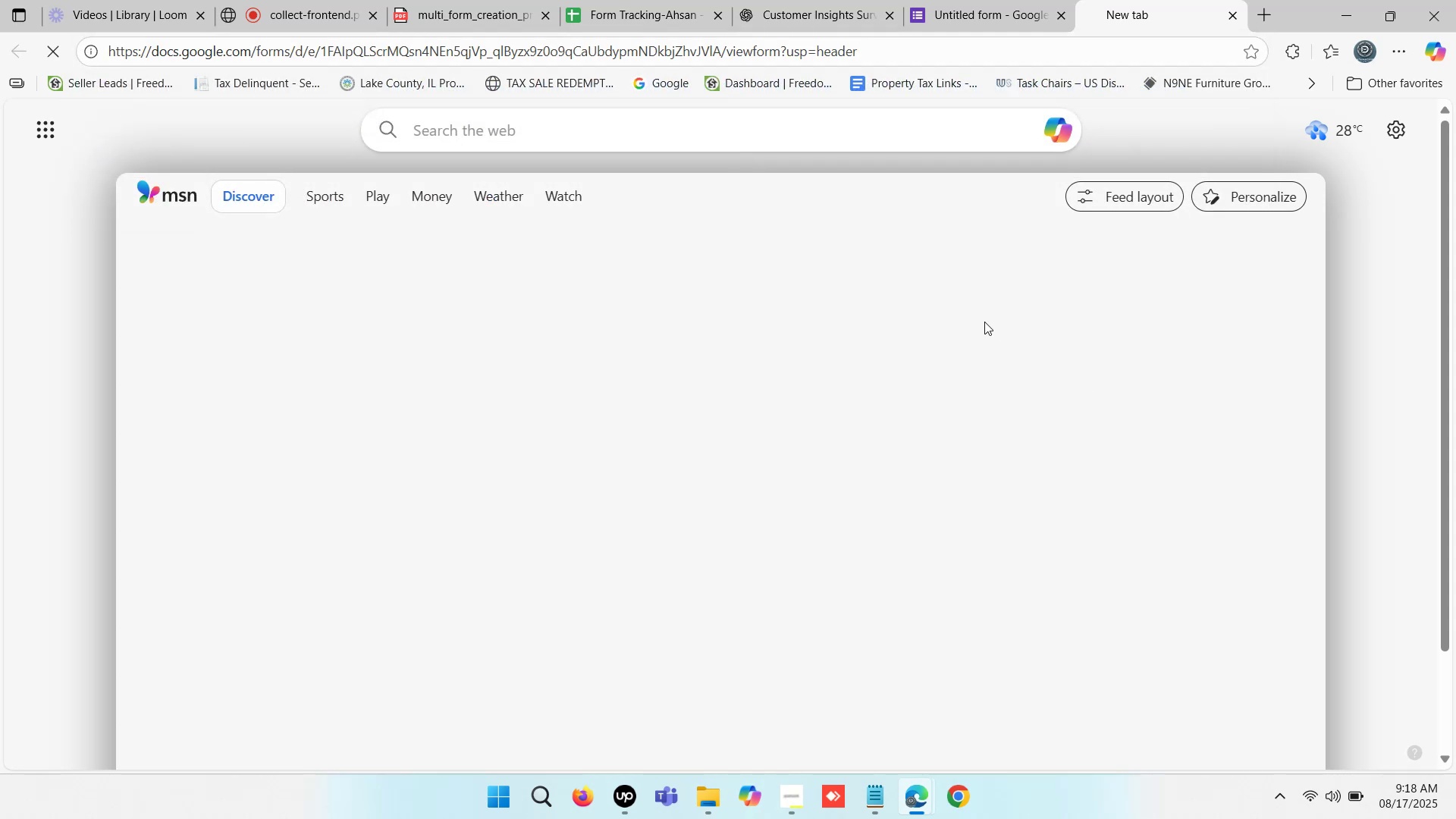 
wait(6.02)
 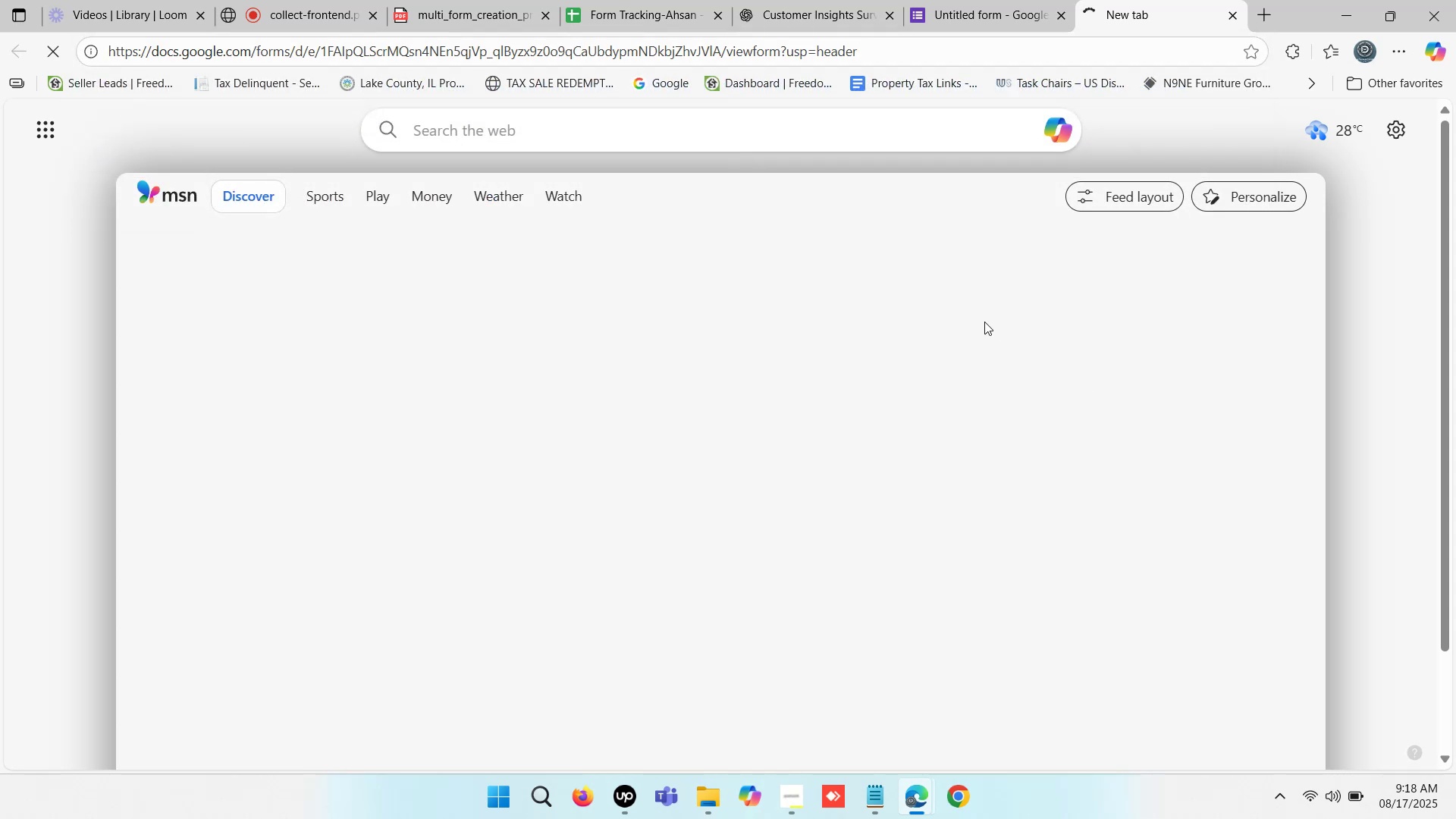 
left_click([982, 5])
 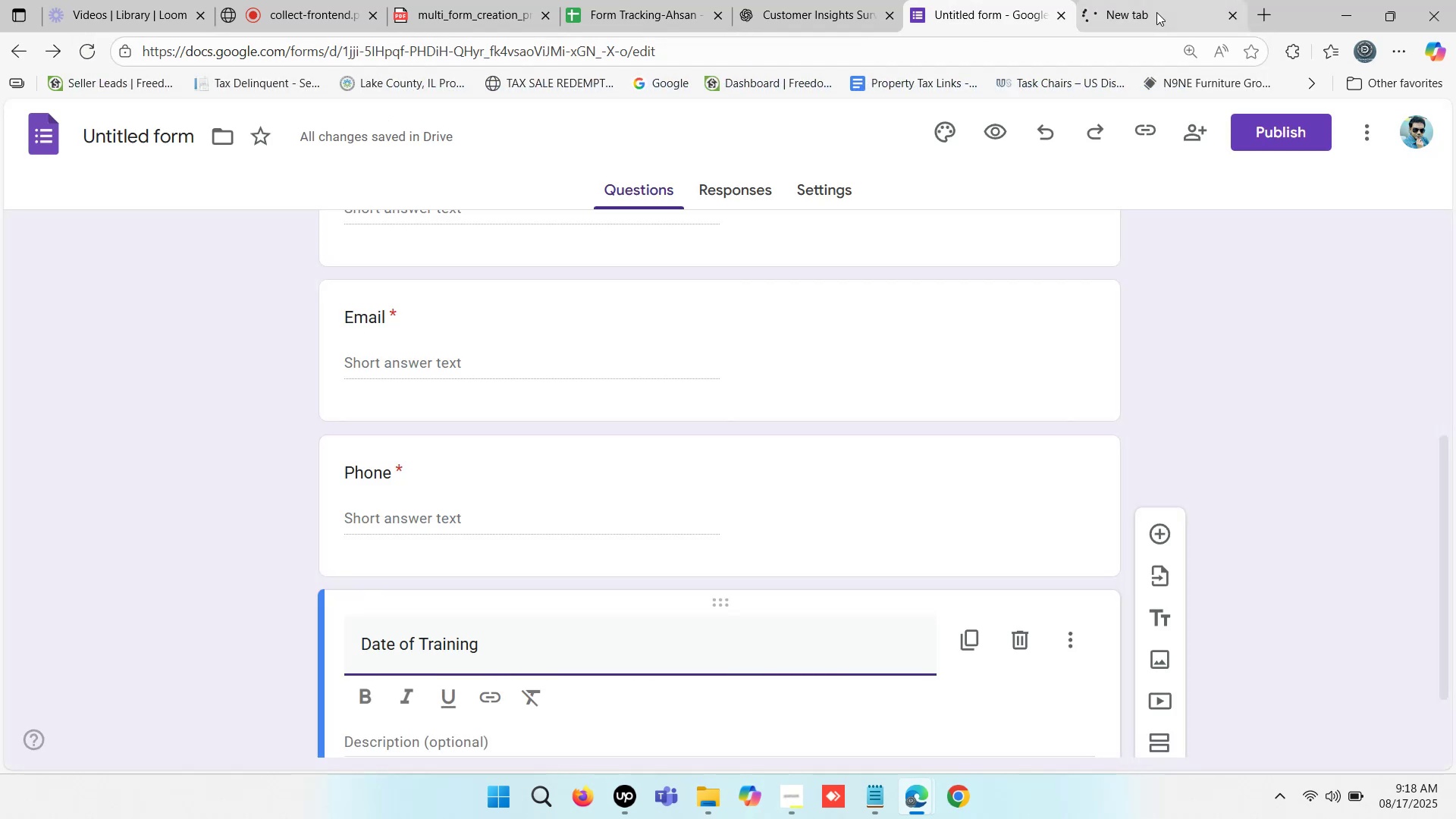 
left_click([1159, 11])
 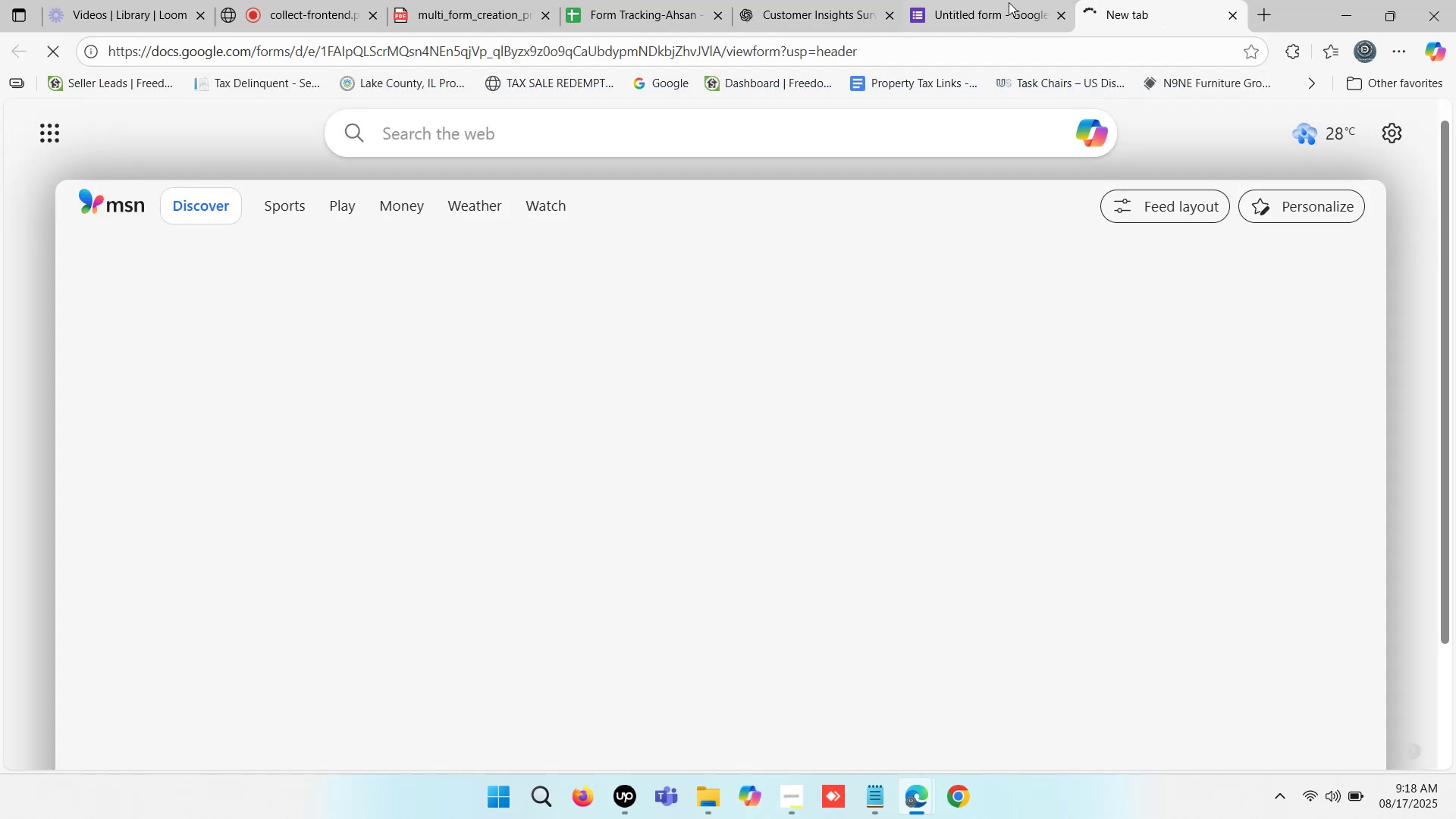 
left_click([980, 0])
 